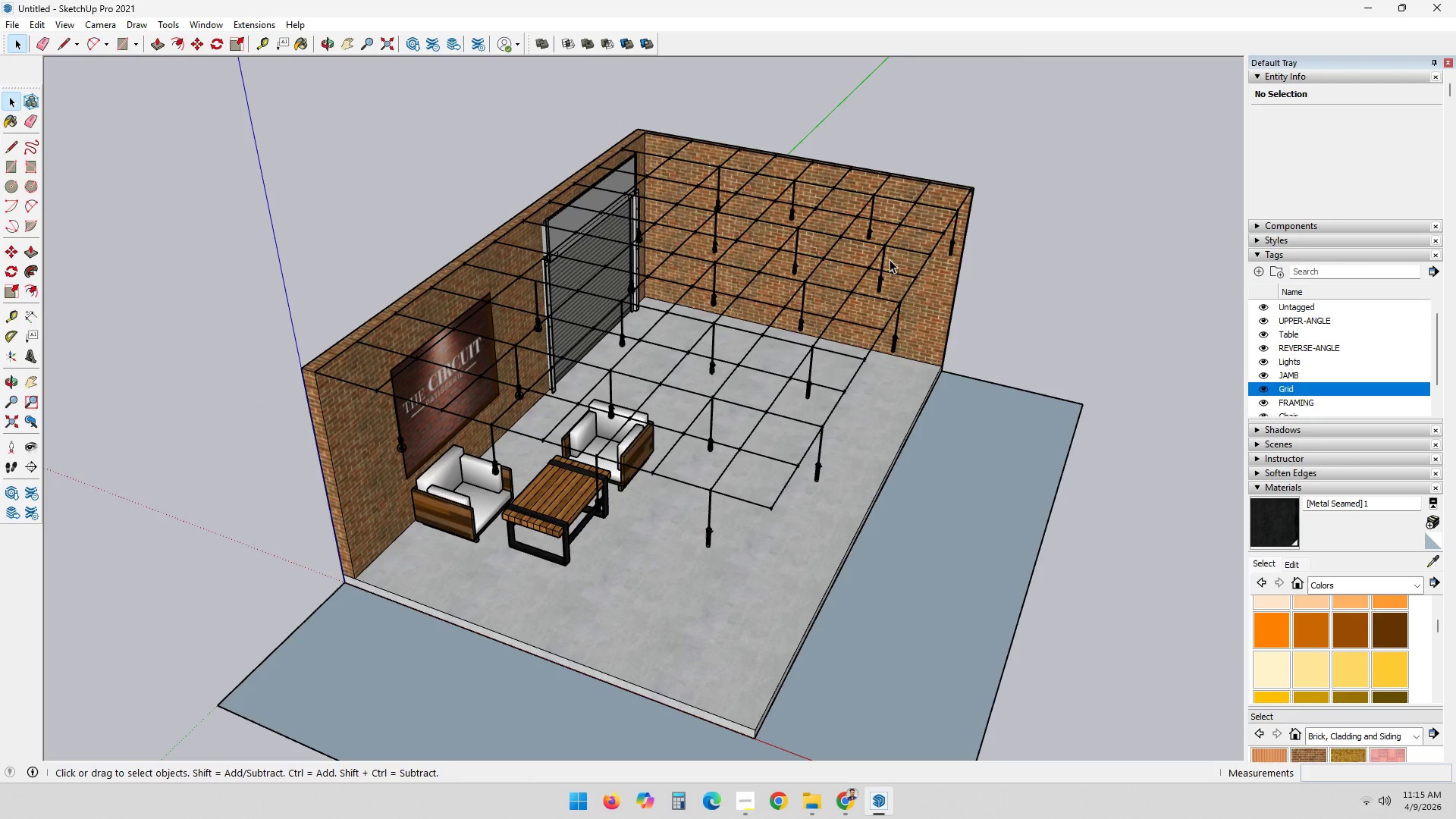 
left_click([915, 251])
 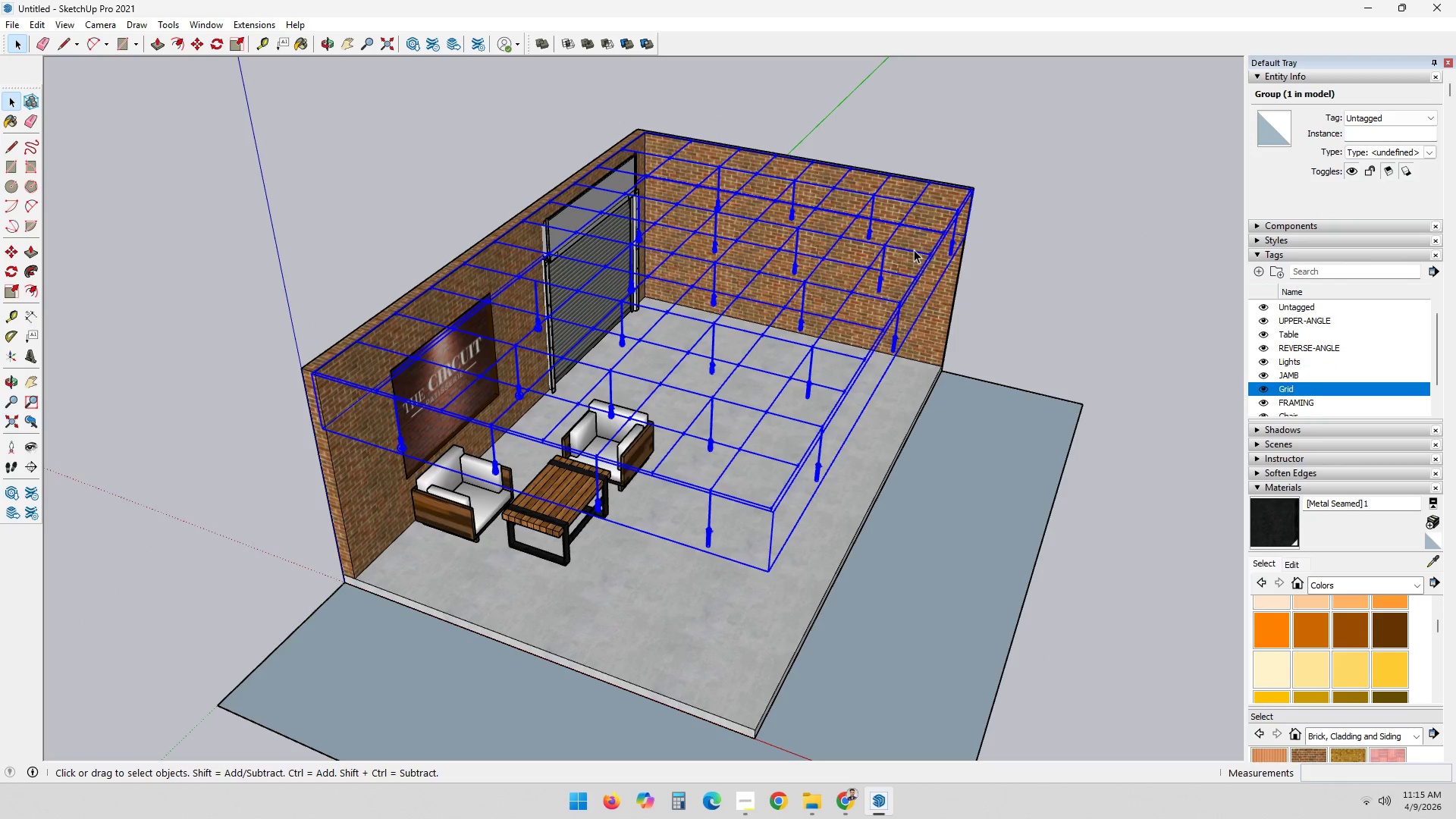 
double_click([914, 249])
 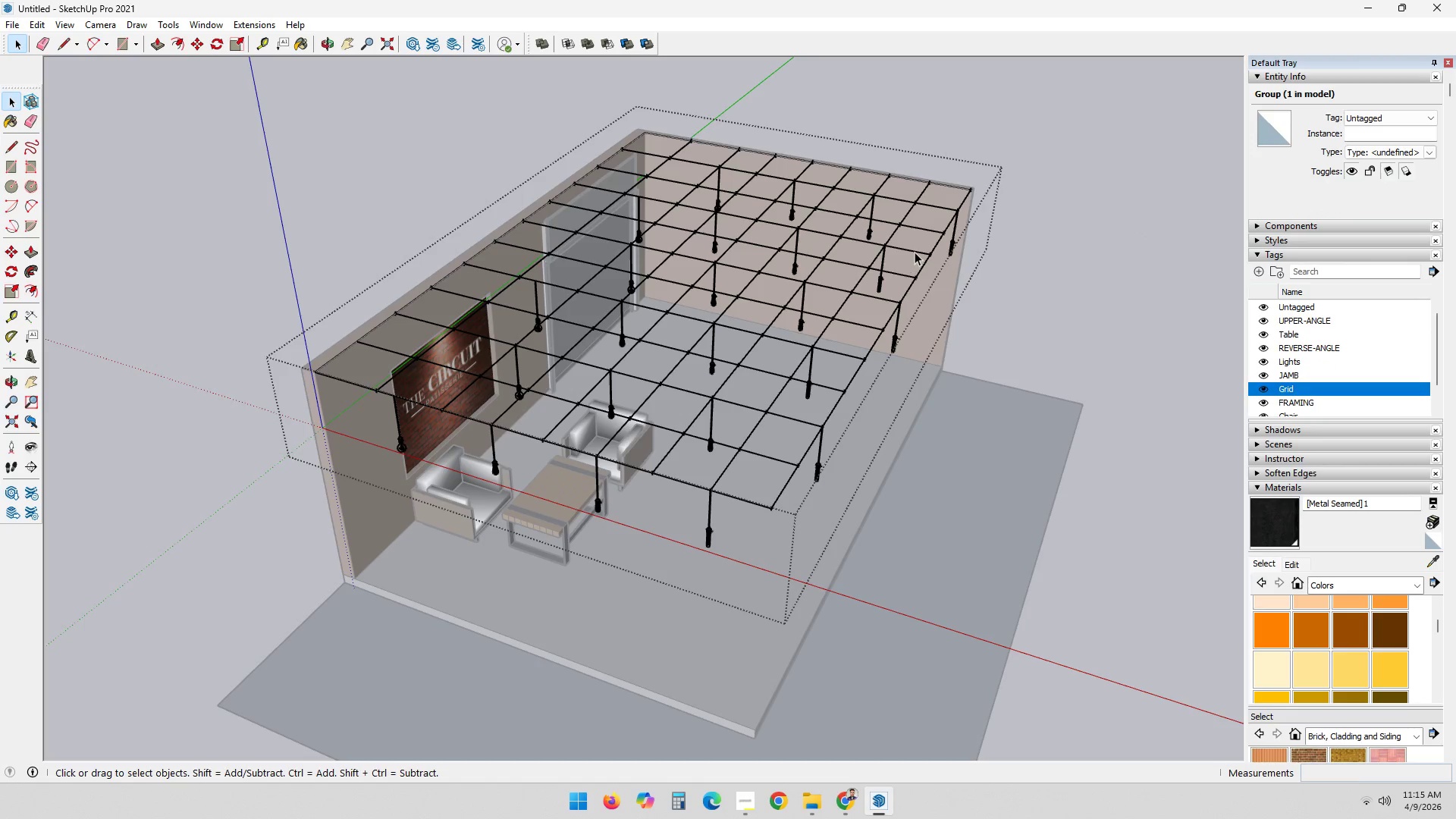 
left_click([915, 249])
 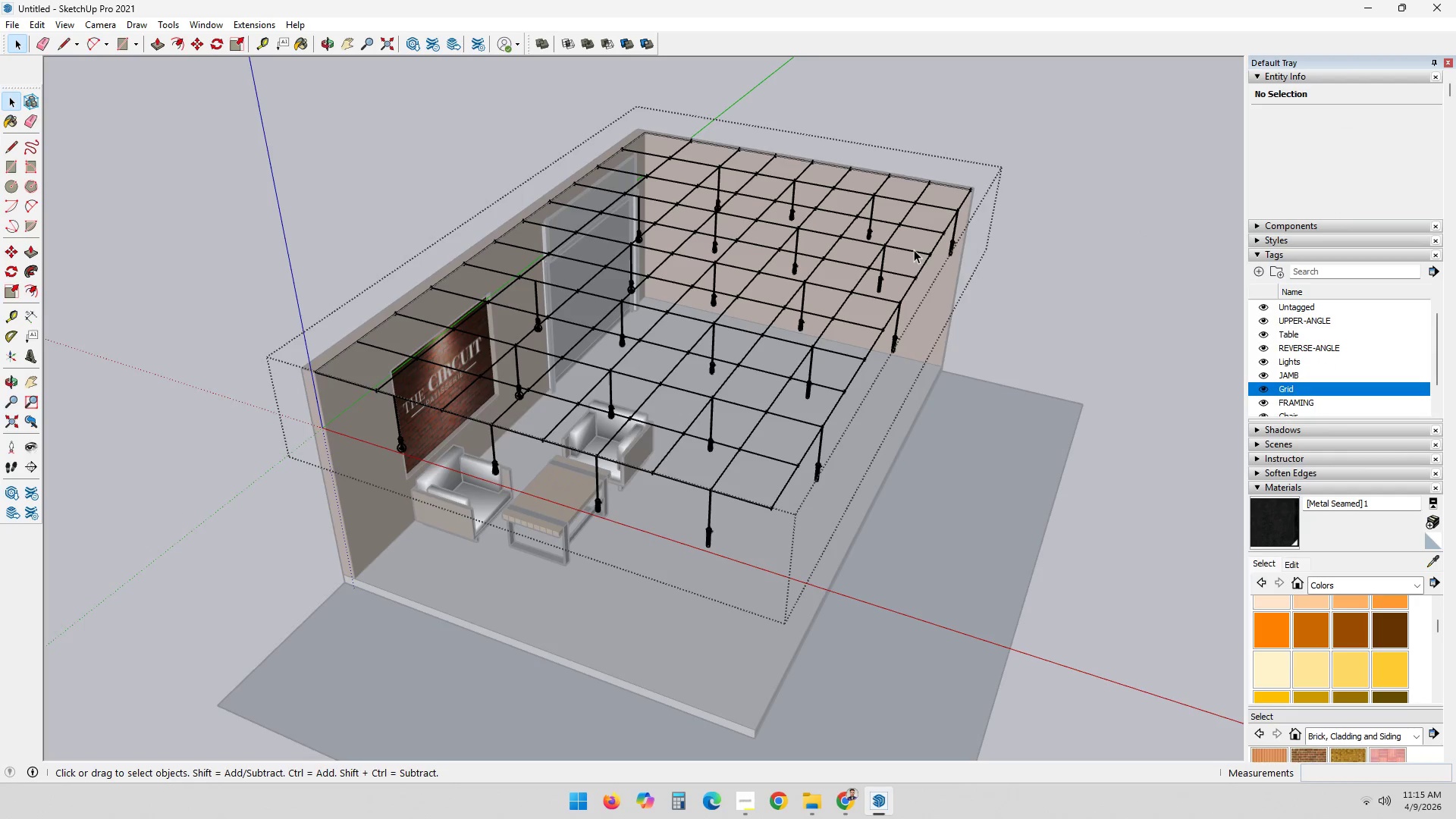 
left_click([913, 249])
 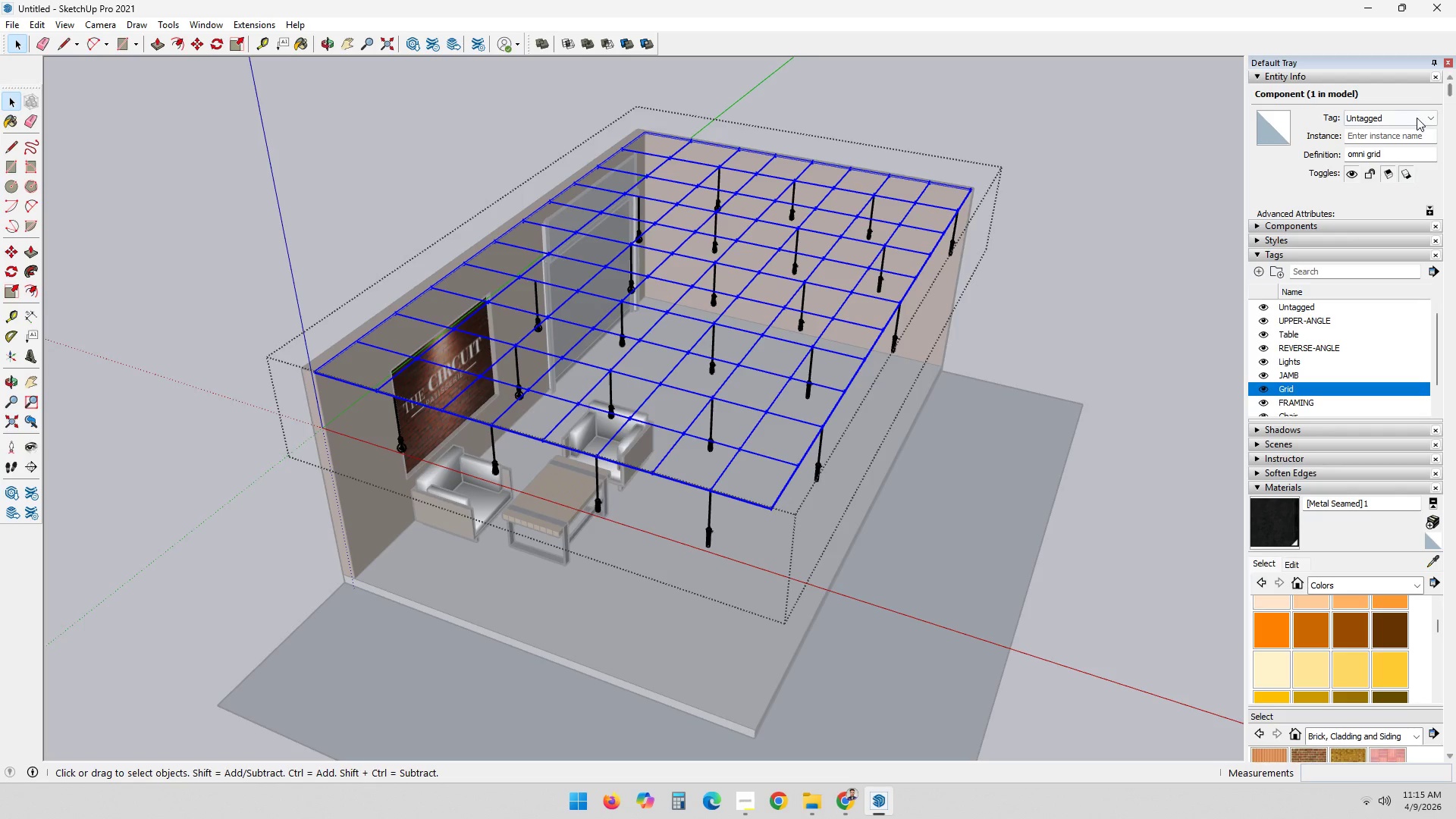 
left_click([1410, 121])
 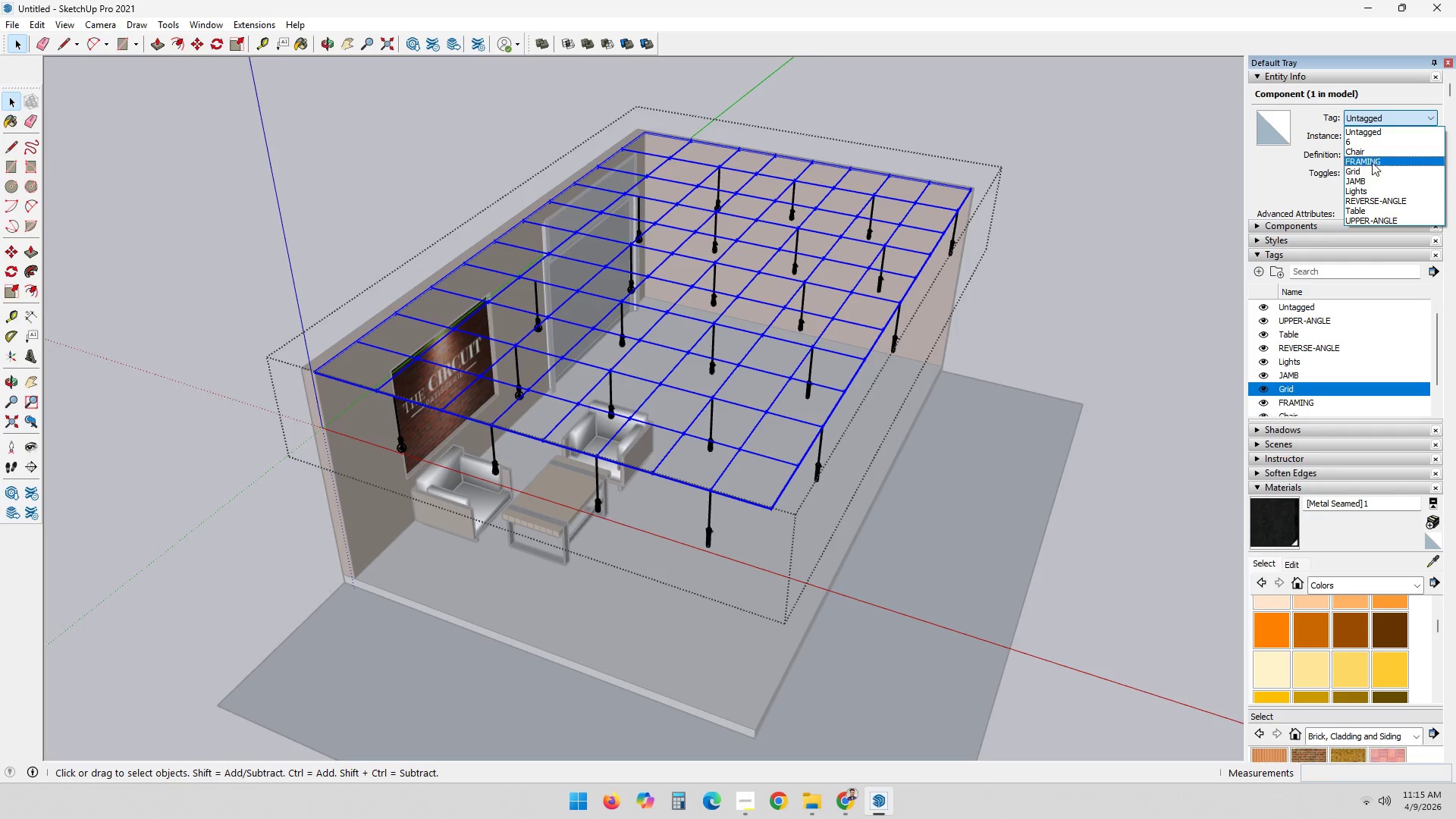 
left_click([1367, 169])
 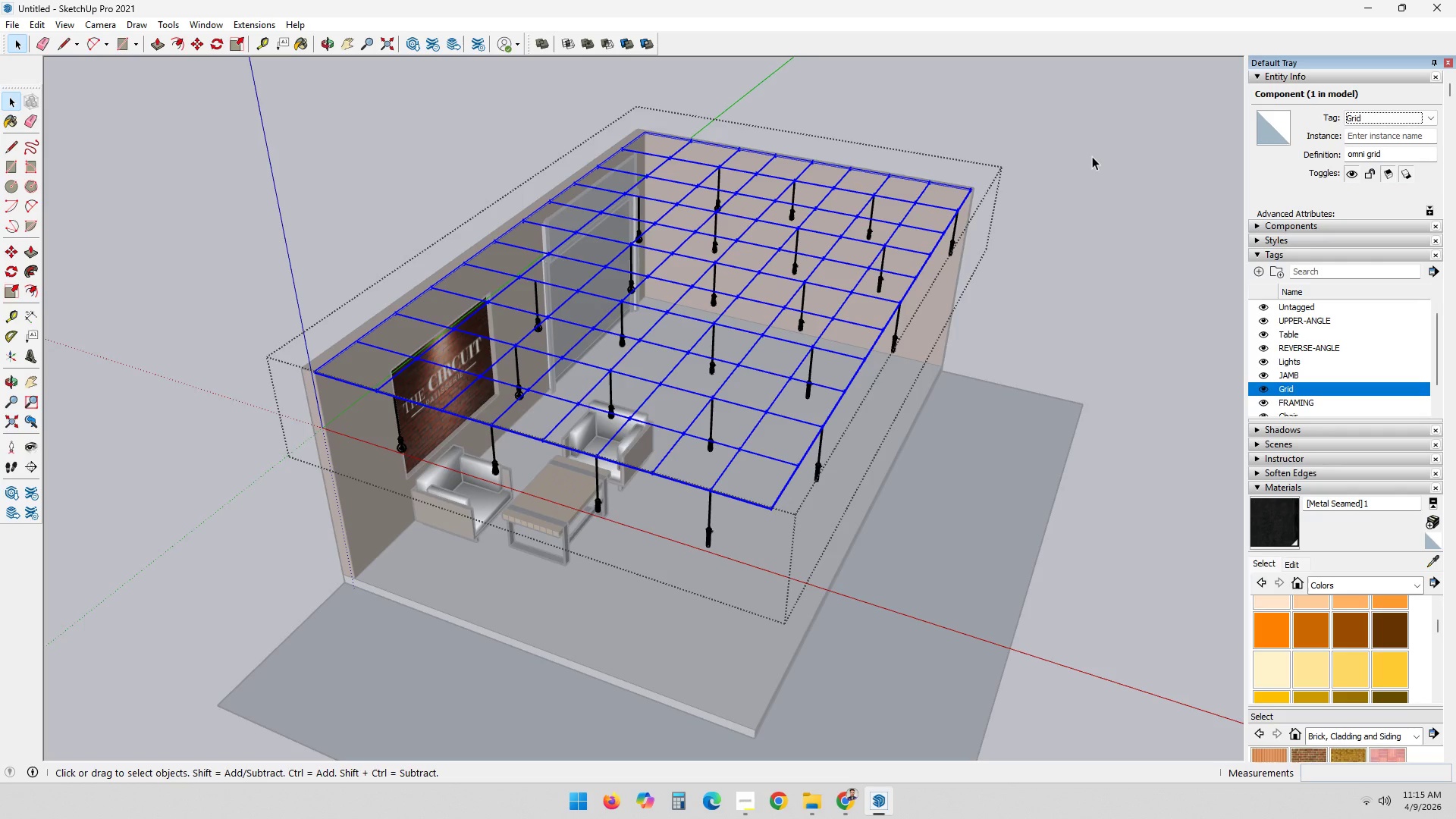 
left_click([1092, 156])
 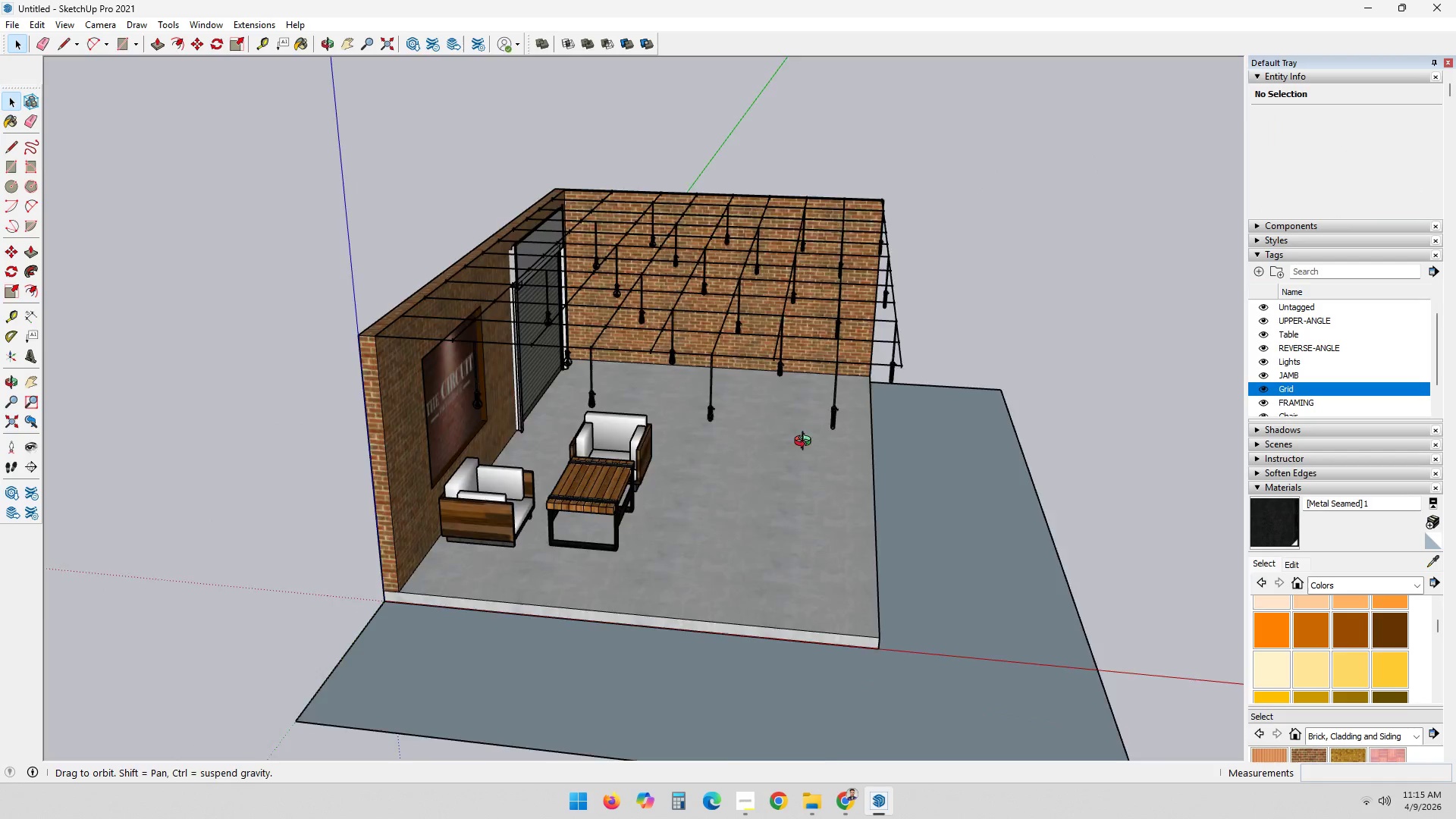 
scroll: coordinate [764, 494], scroll_direction: up, amount: 6.0
 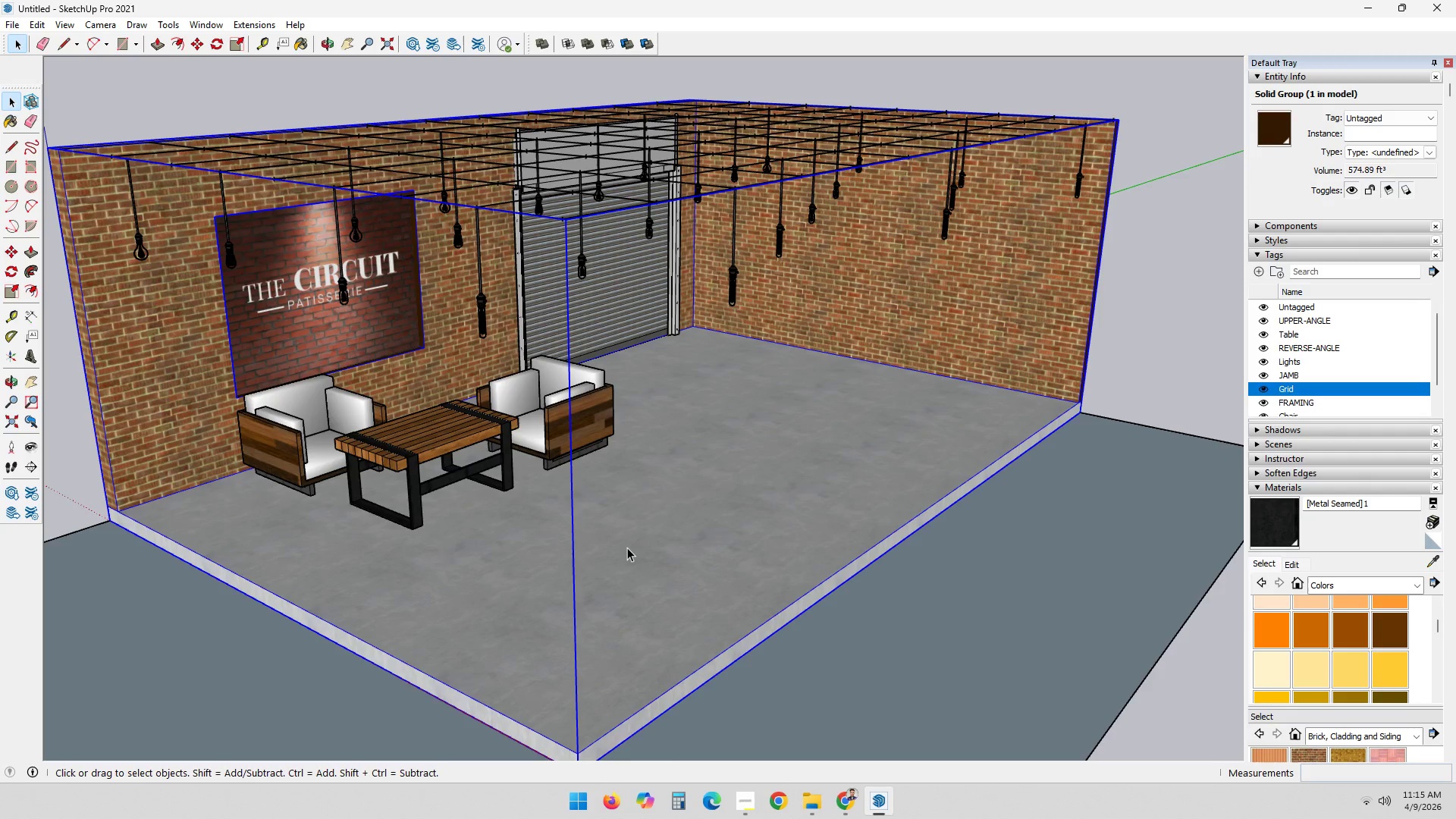 
wait(26.46)
 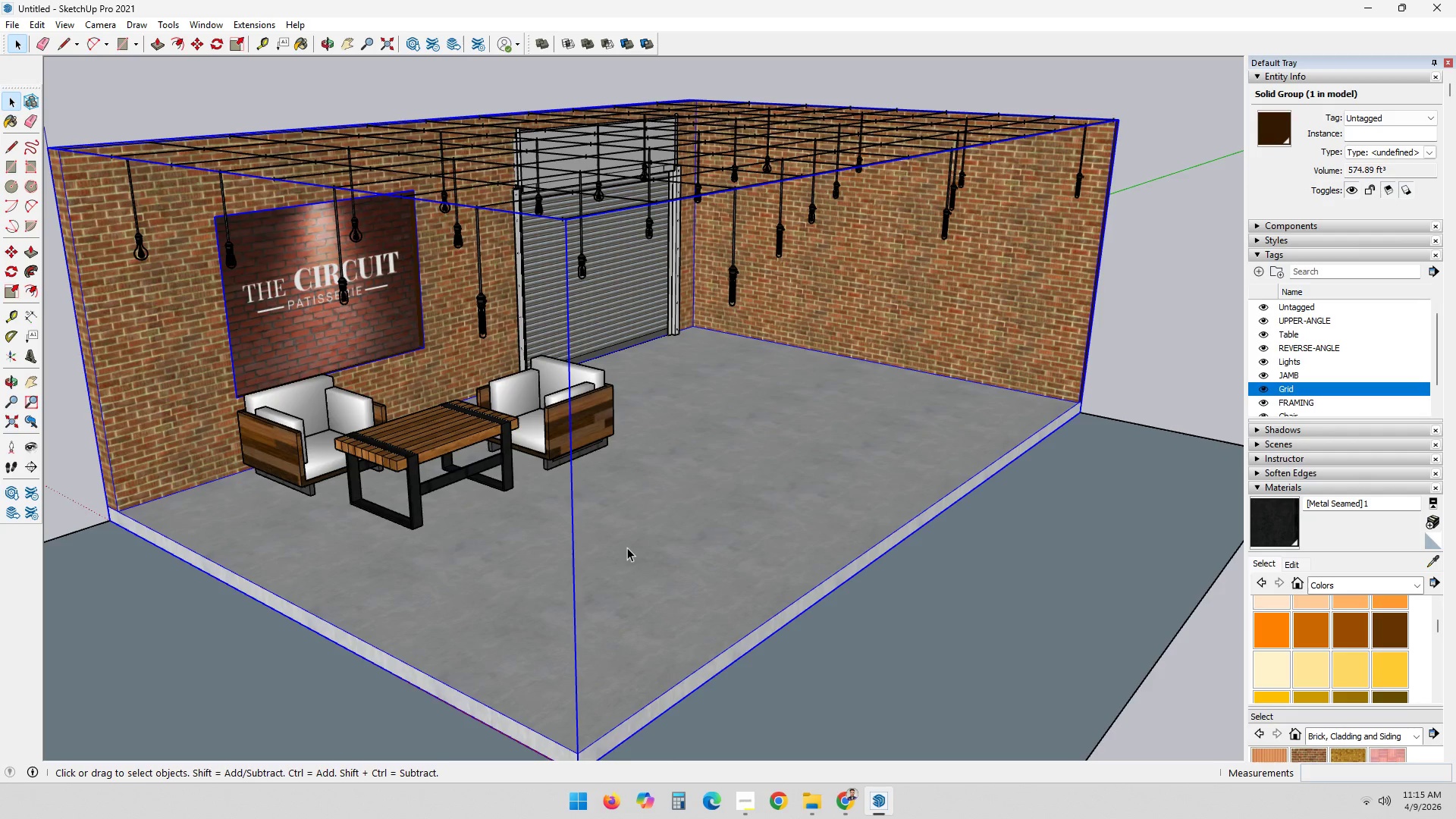 
double_click([891, 319])
 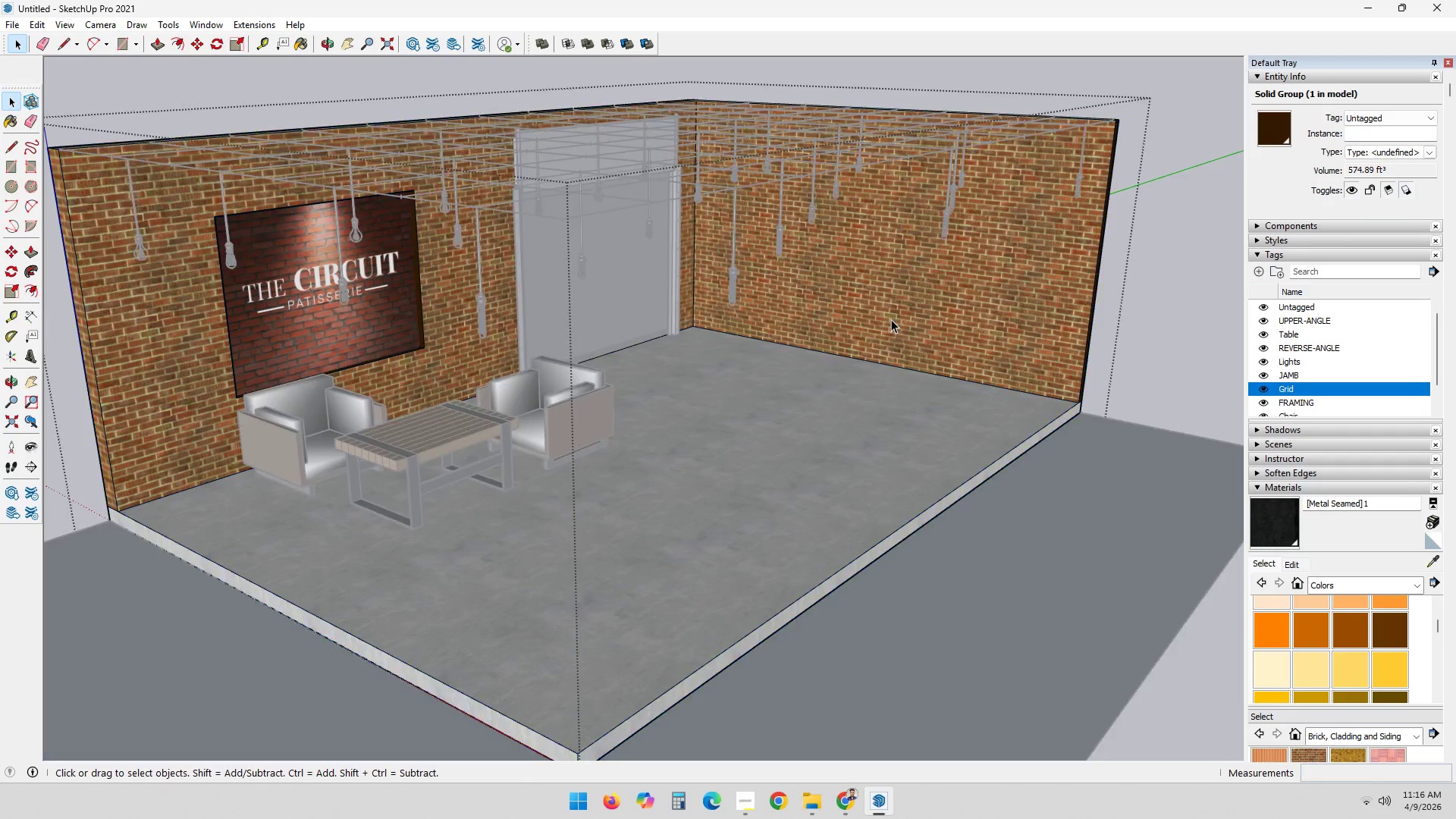 
triple_click([891, 319])
 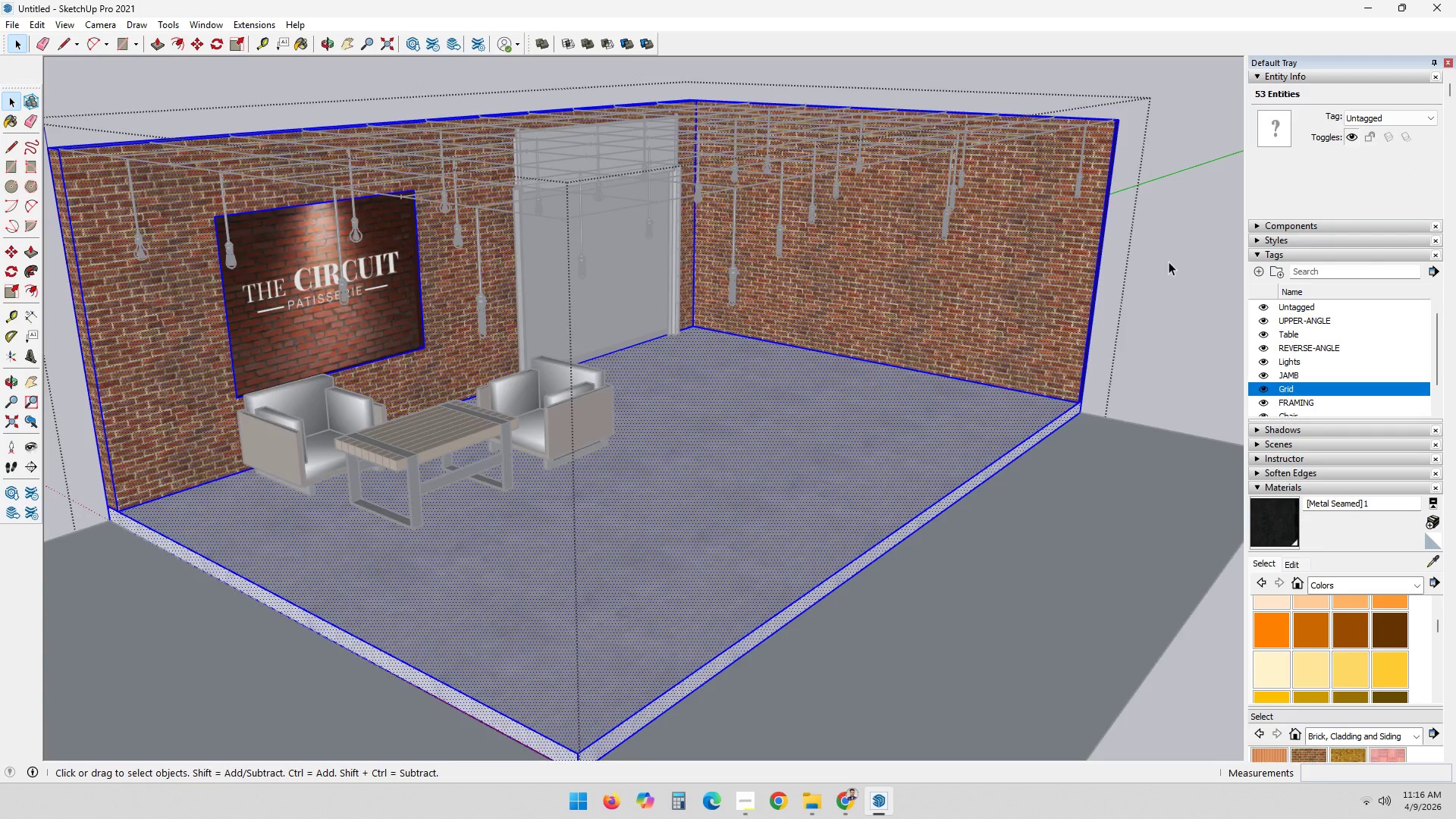 
double_click([994, 300])
 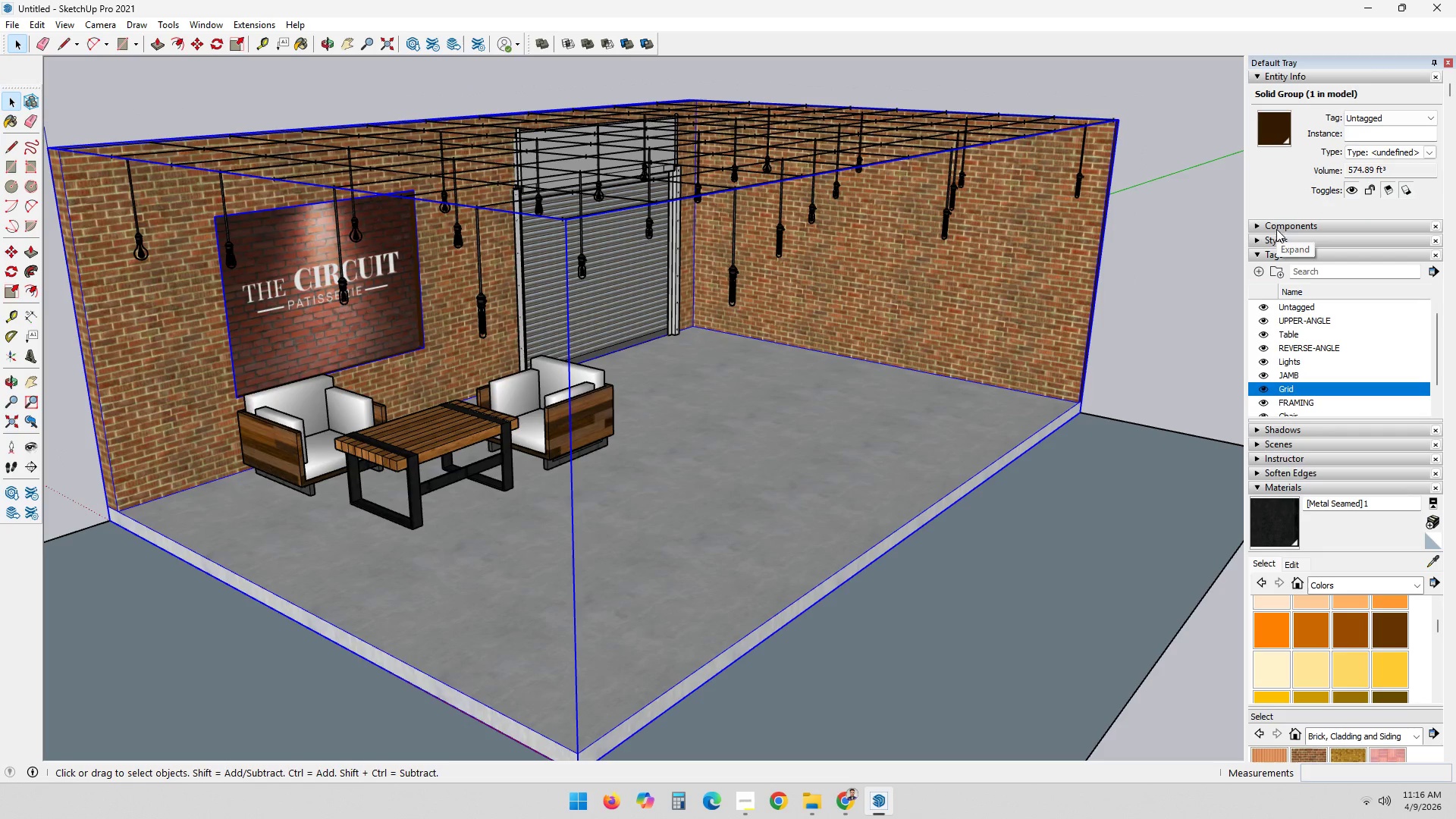 
wait(7.52)
 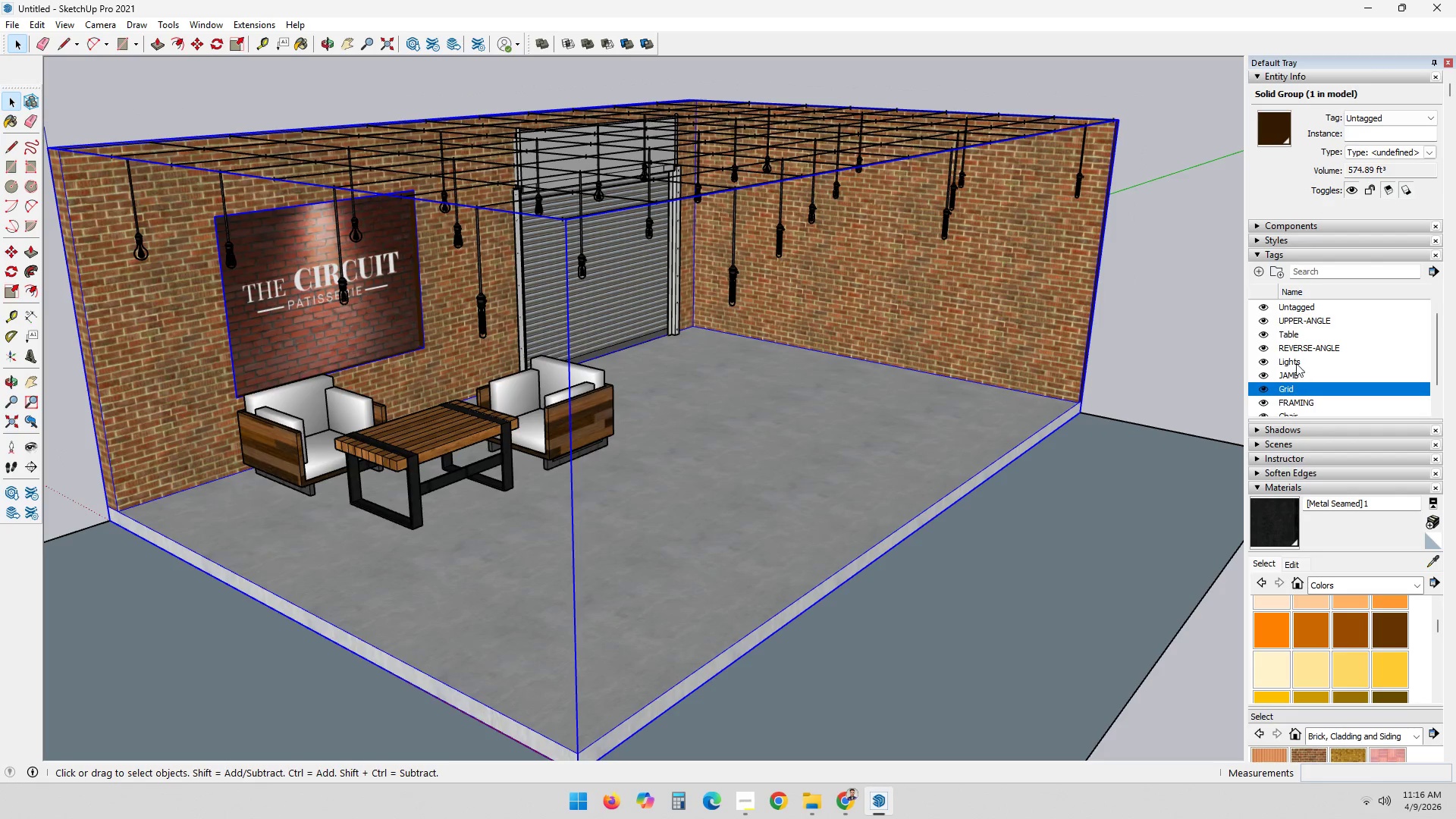 
scroll: coordinate [642, 450], scroll_direction: up, amount: 2.0
 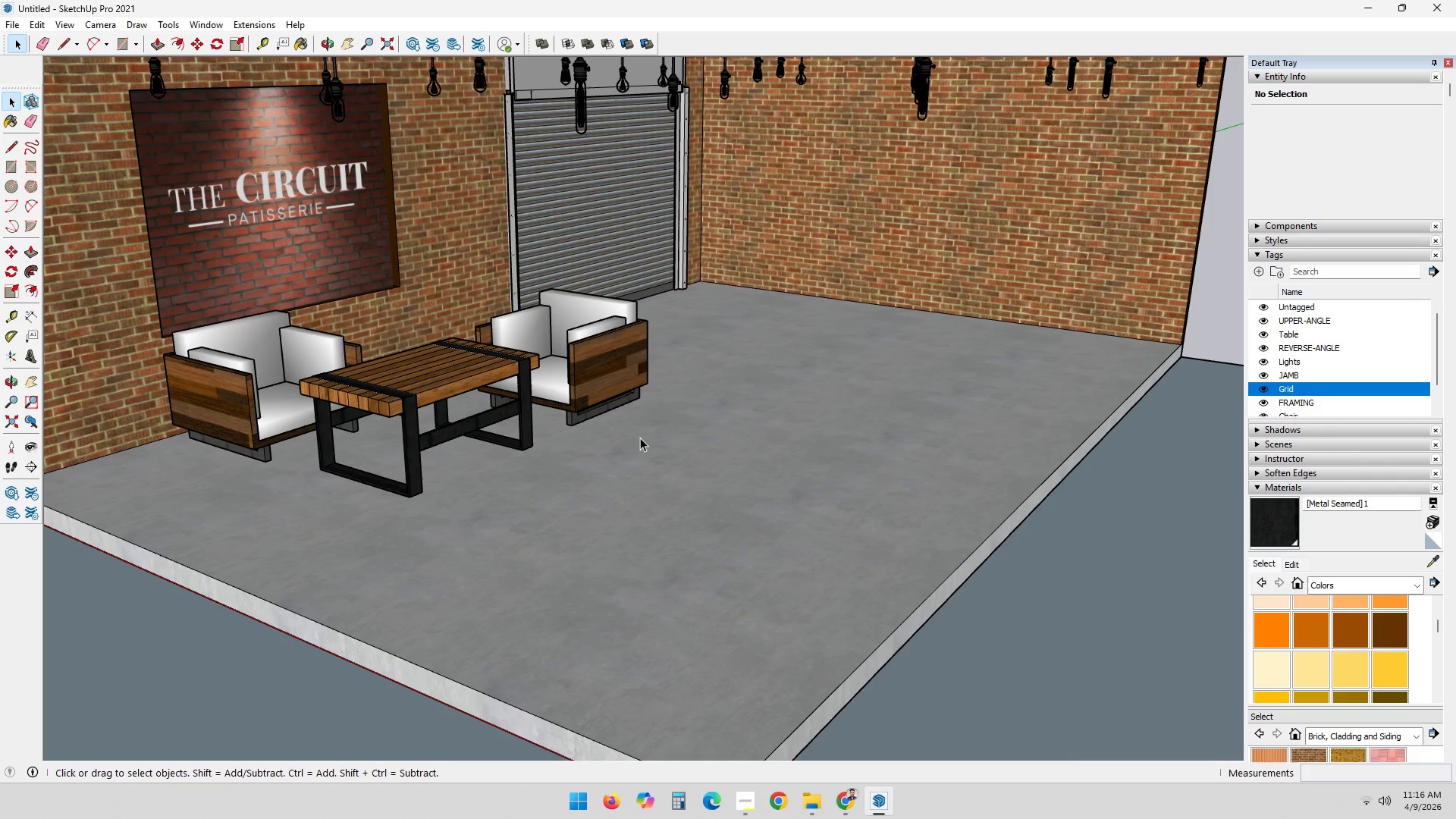 
wait(18.72)
 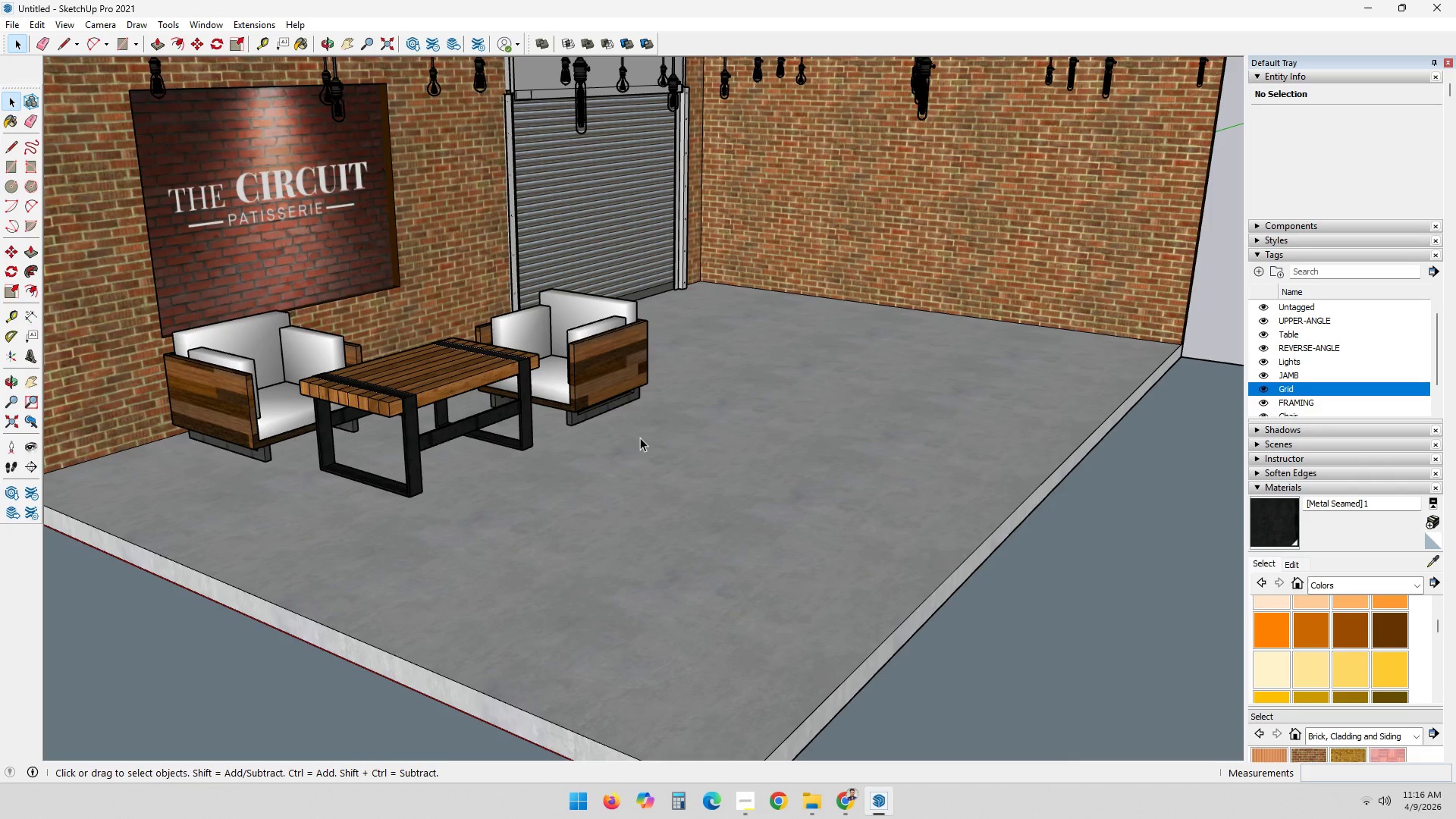 
scroll: coordinate [747, 395], scroll_direction: down, amount: 1.0
 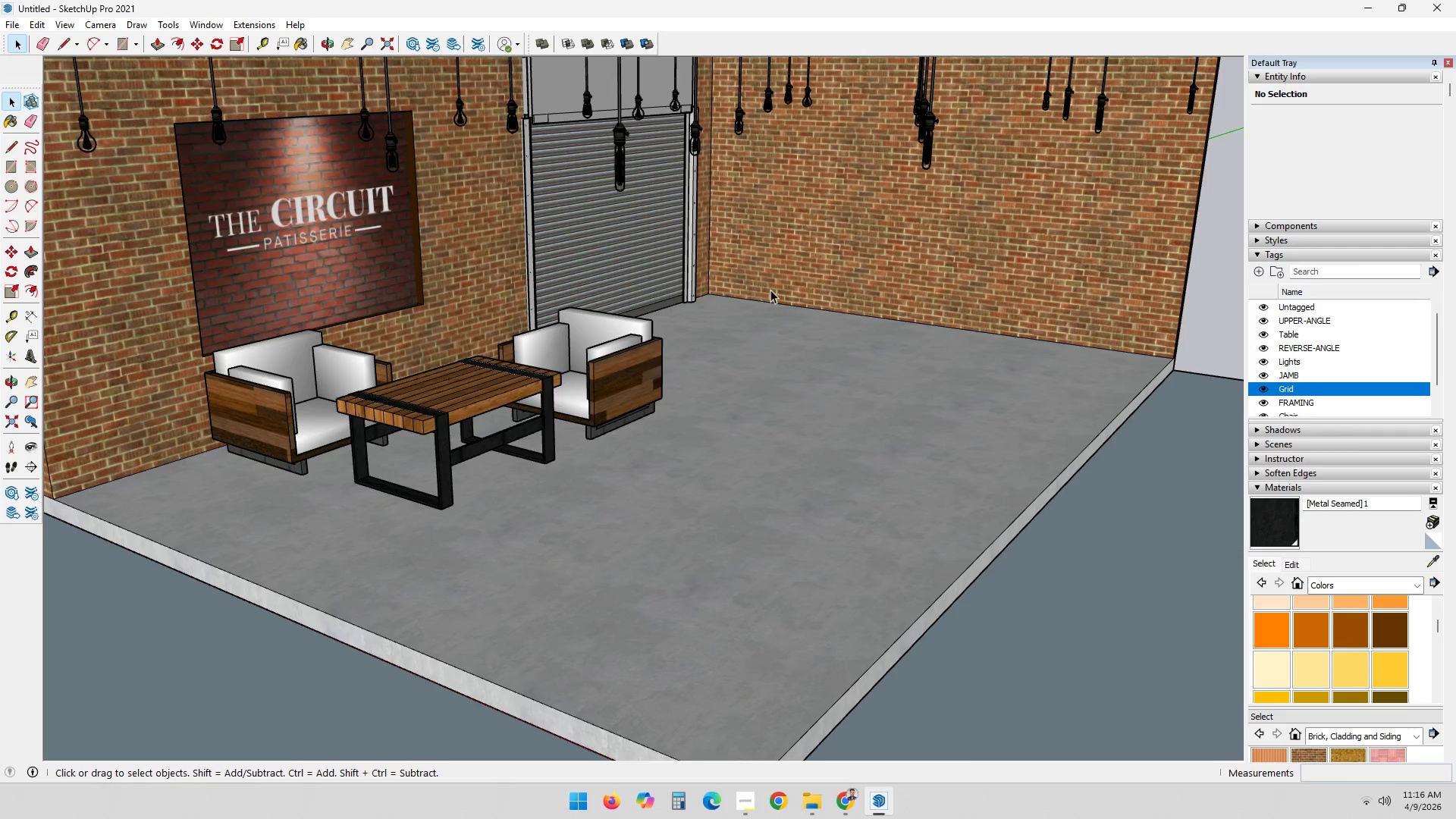 
scroll: coordinate [811, 459], scroll_direction: up, amount: 1.0
 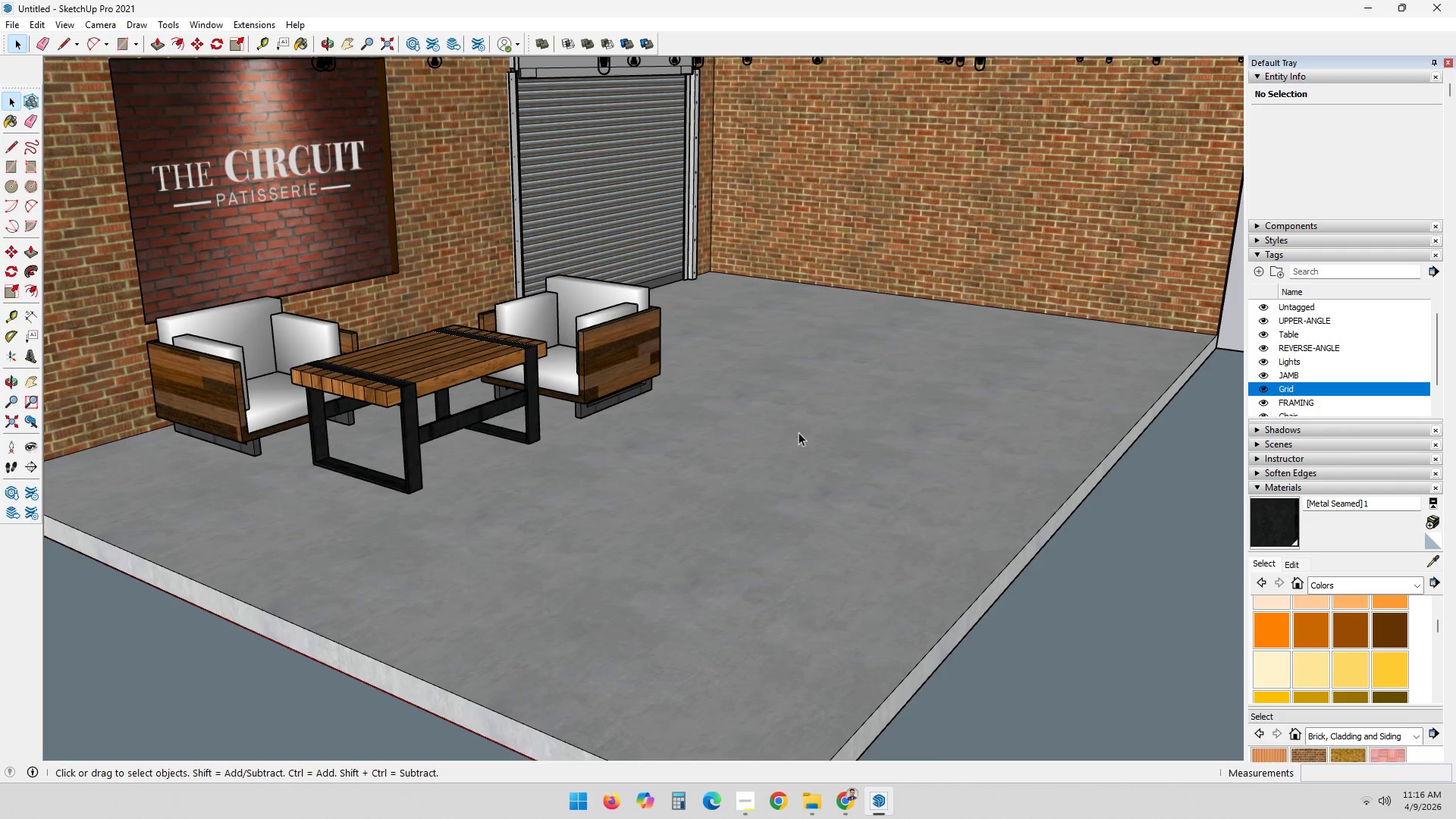 
type(rr)
 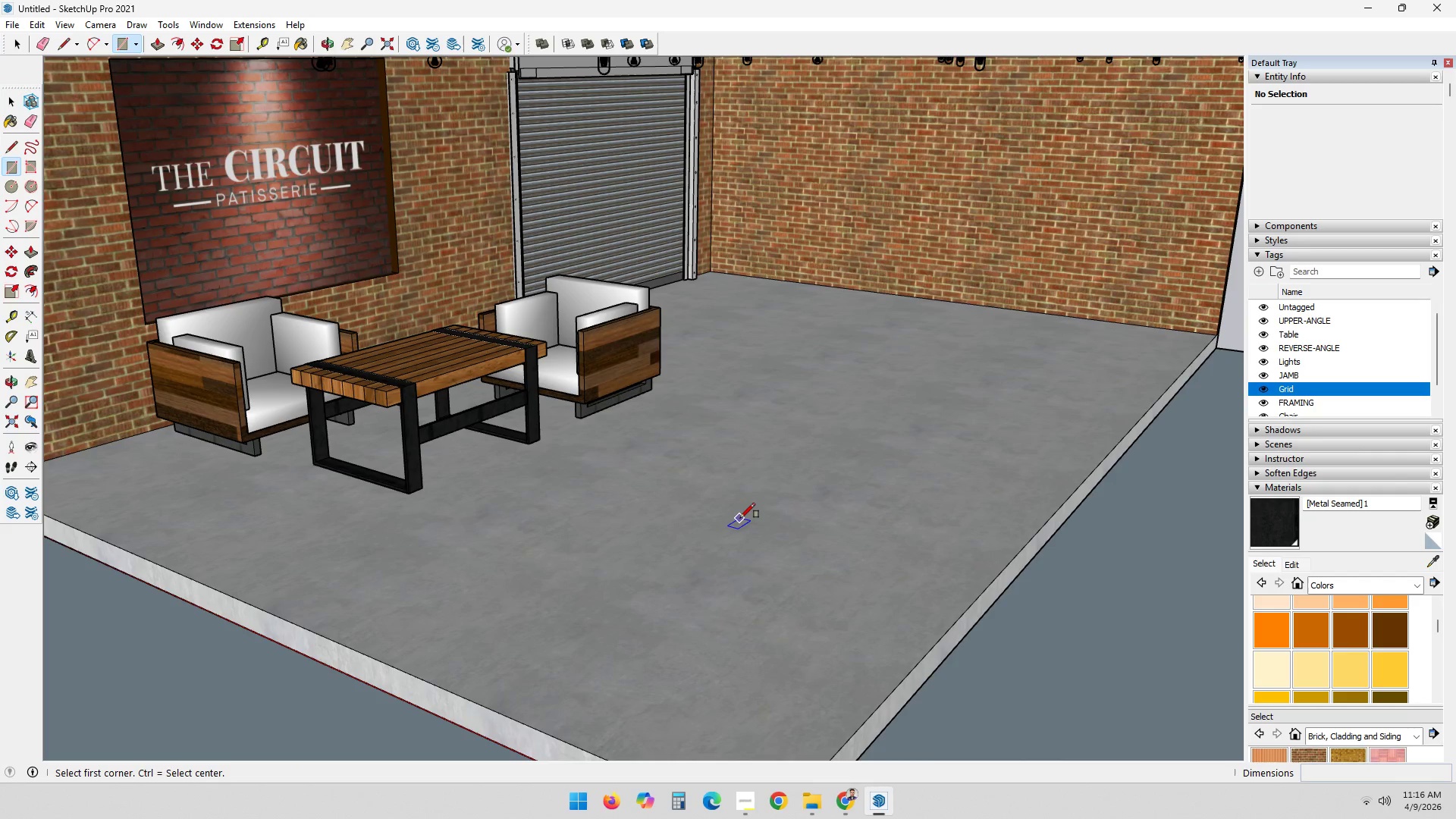 
left_click([749, 512])
 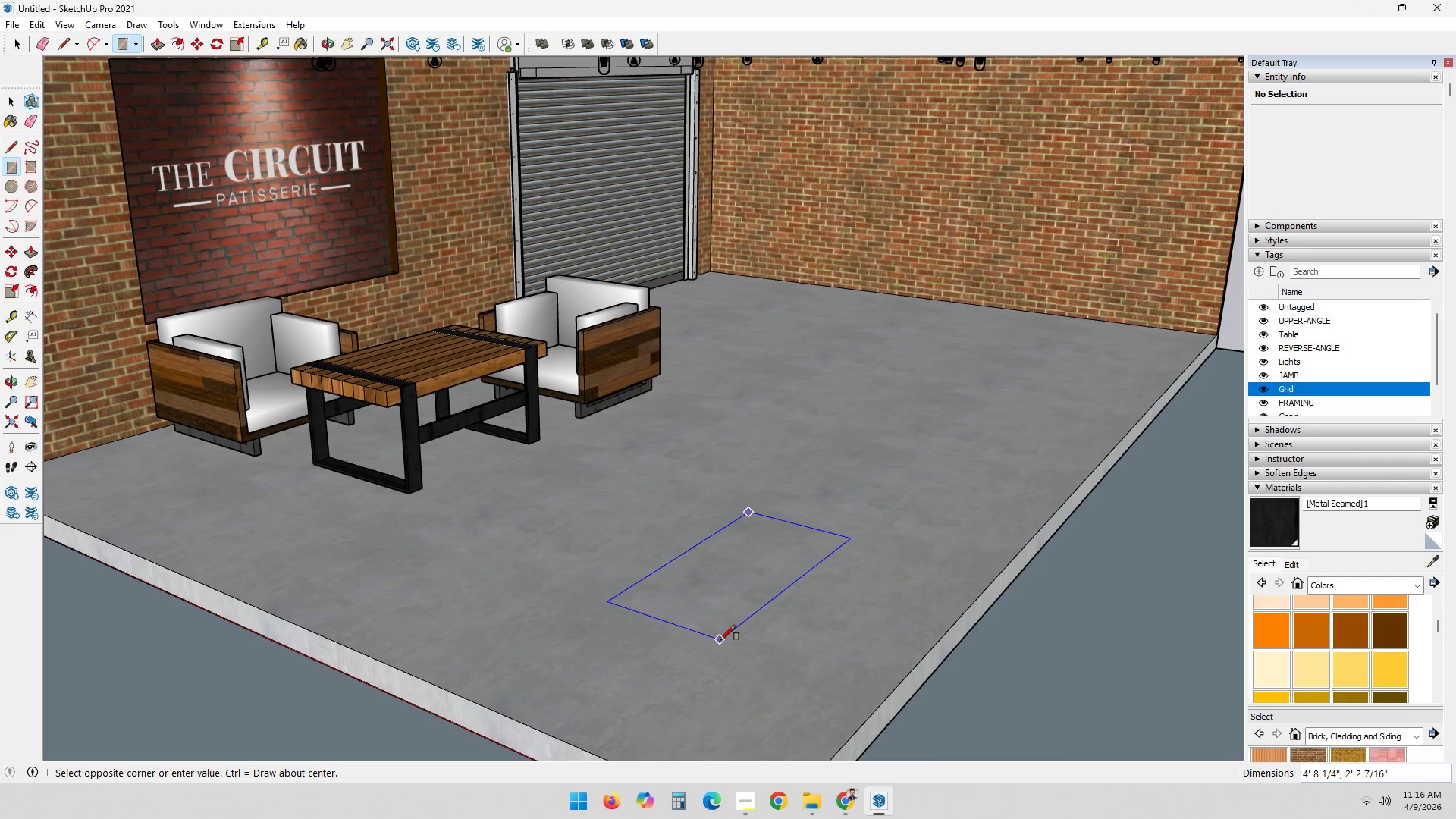 
key(2)
 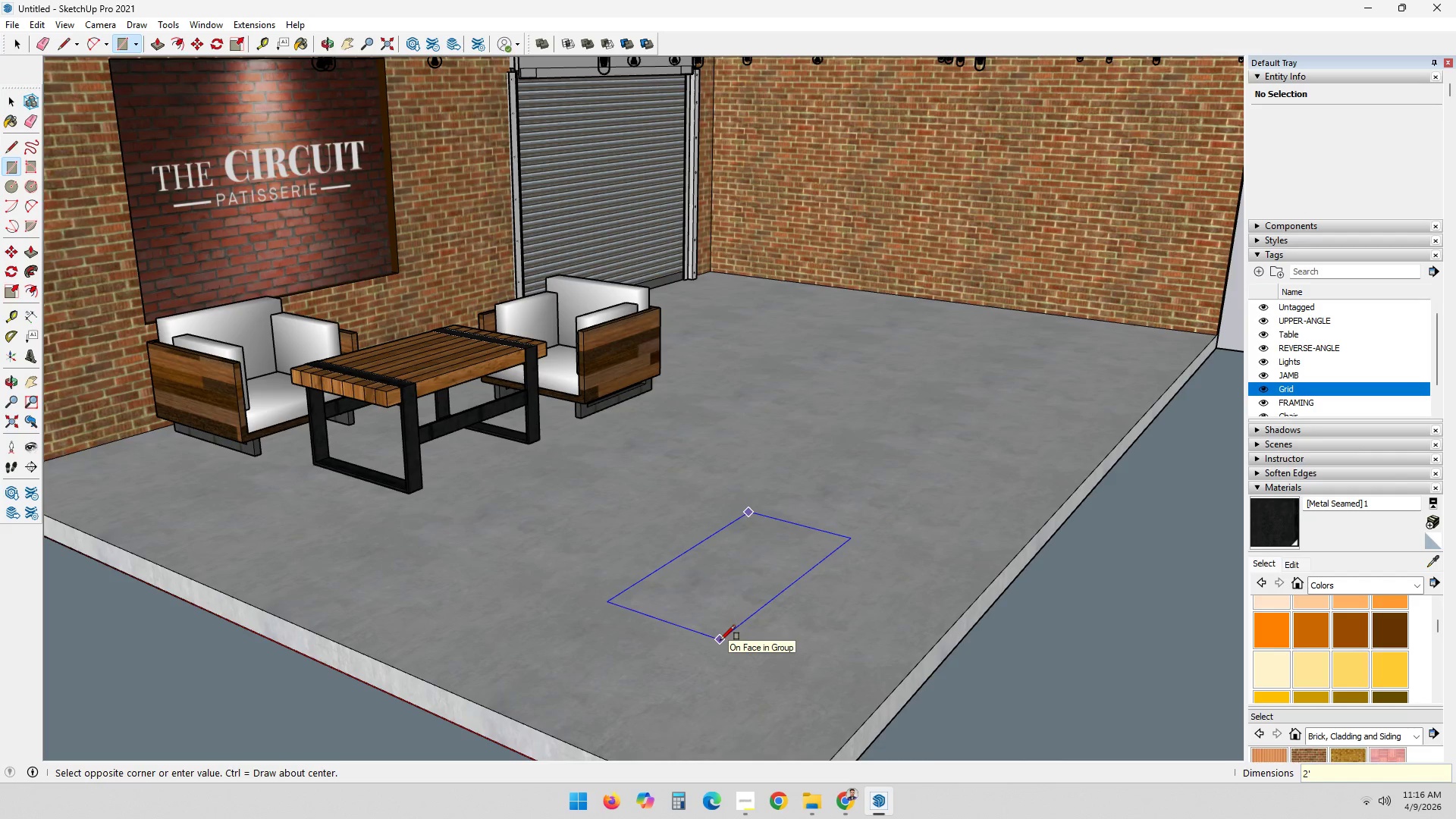 
key(Quote)
 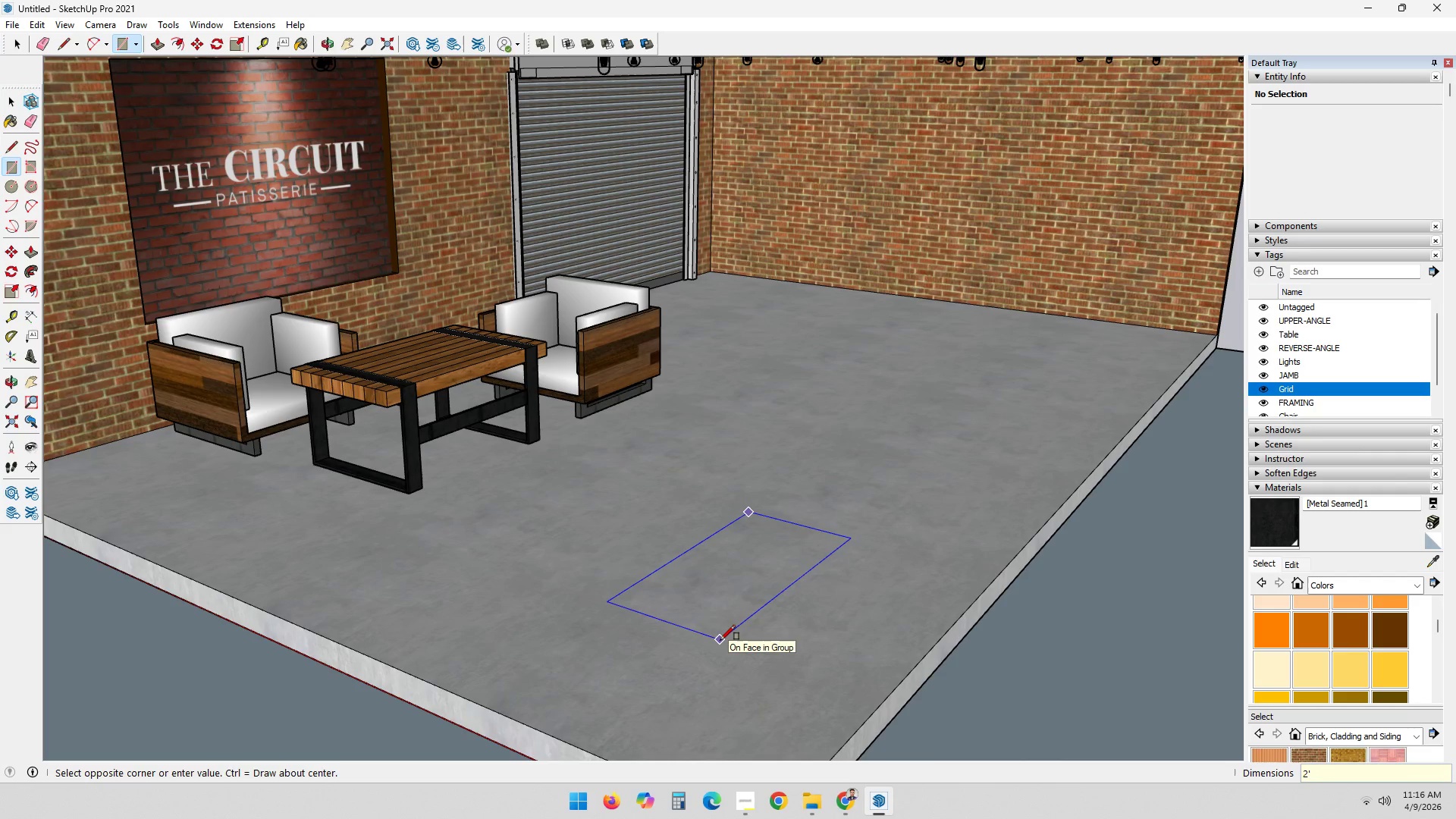 
key(Comma)
 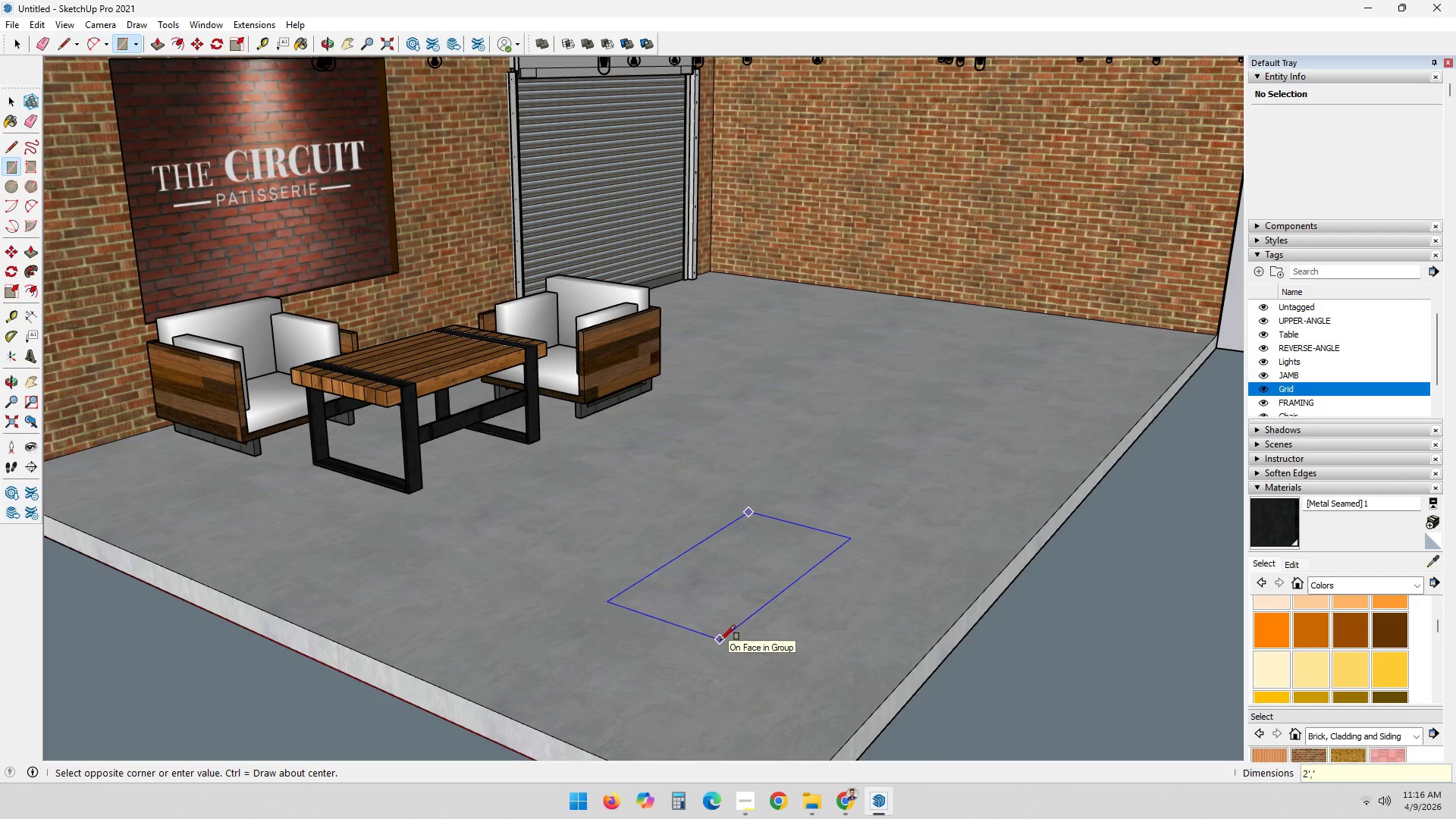 
key(Quote)
 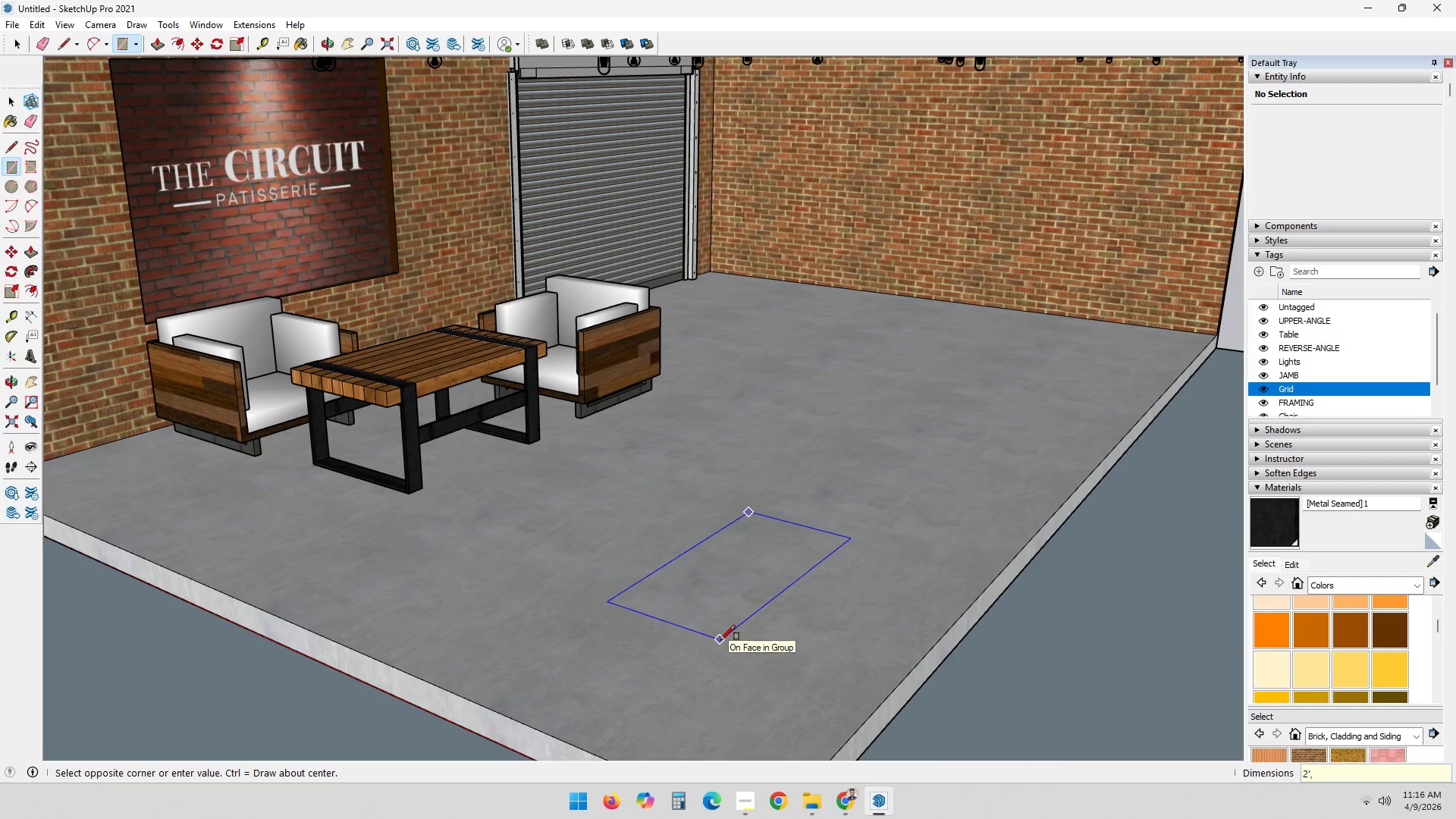 
key(Backspace)
 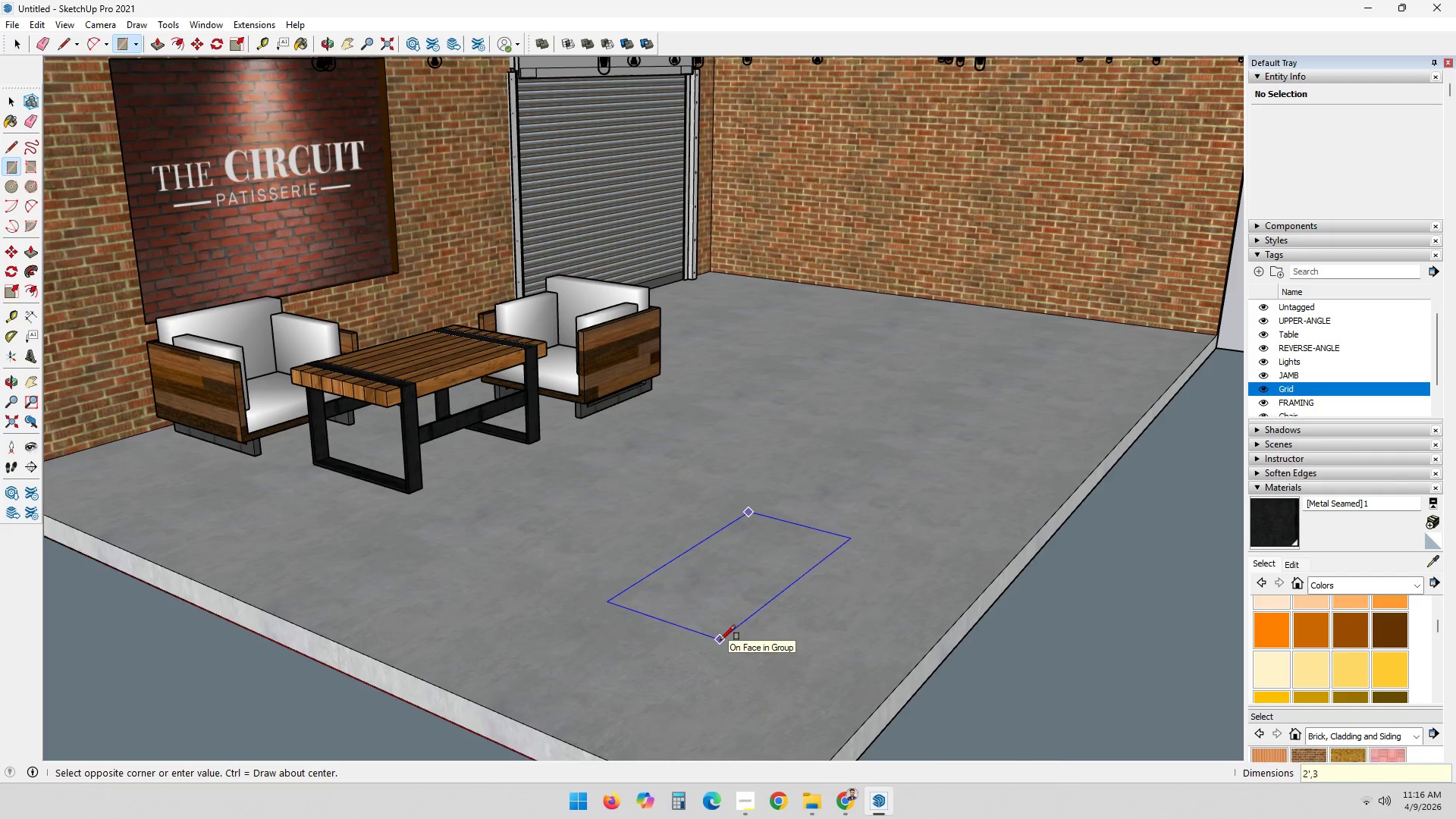 
key(3)
 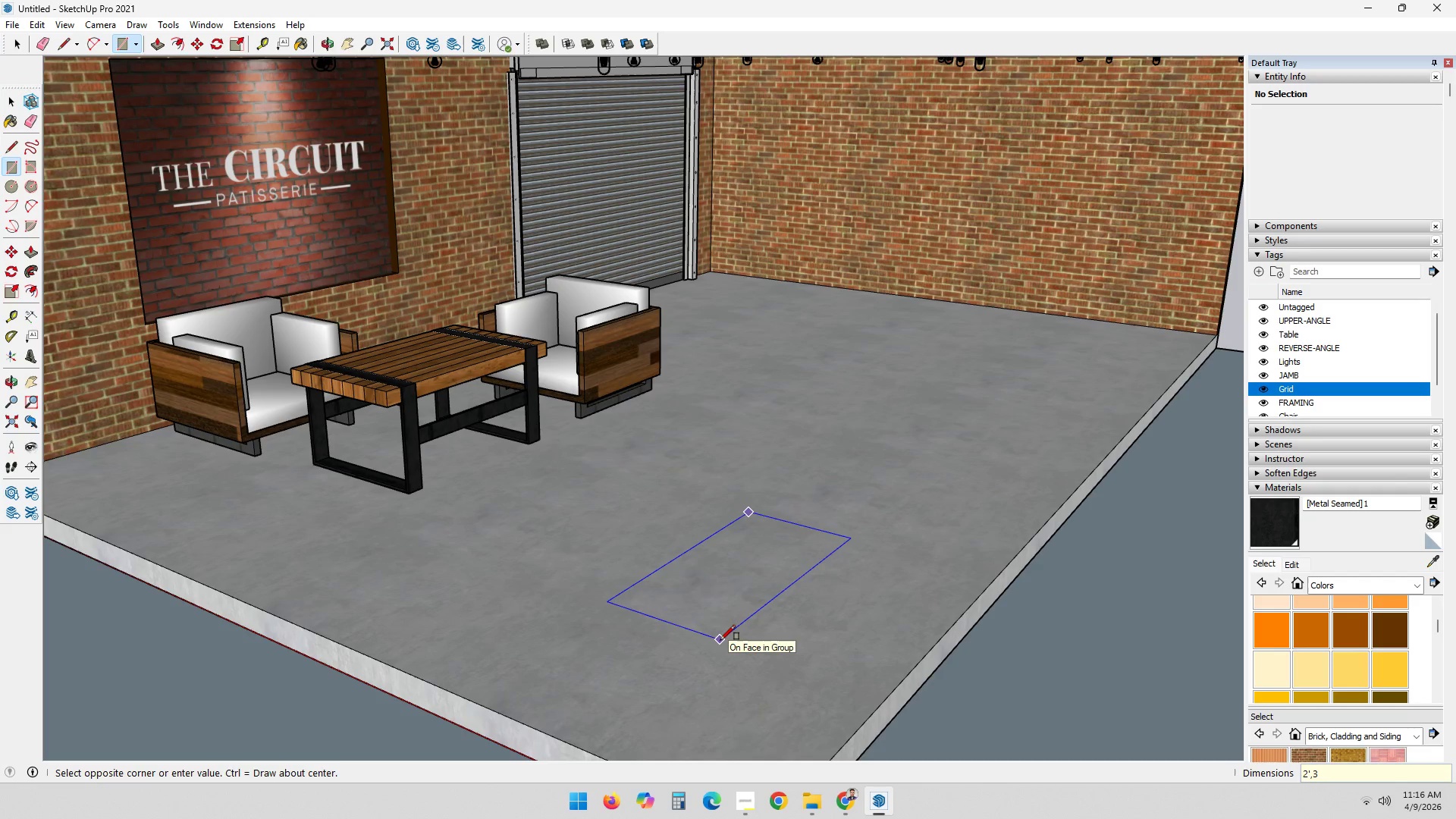 
key(Quote)
 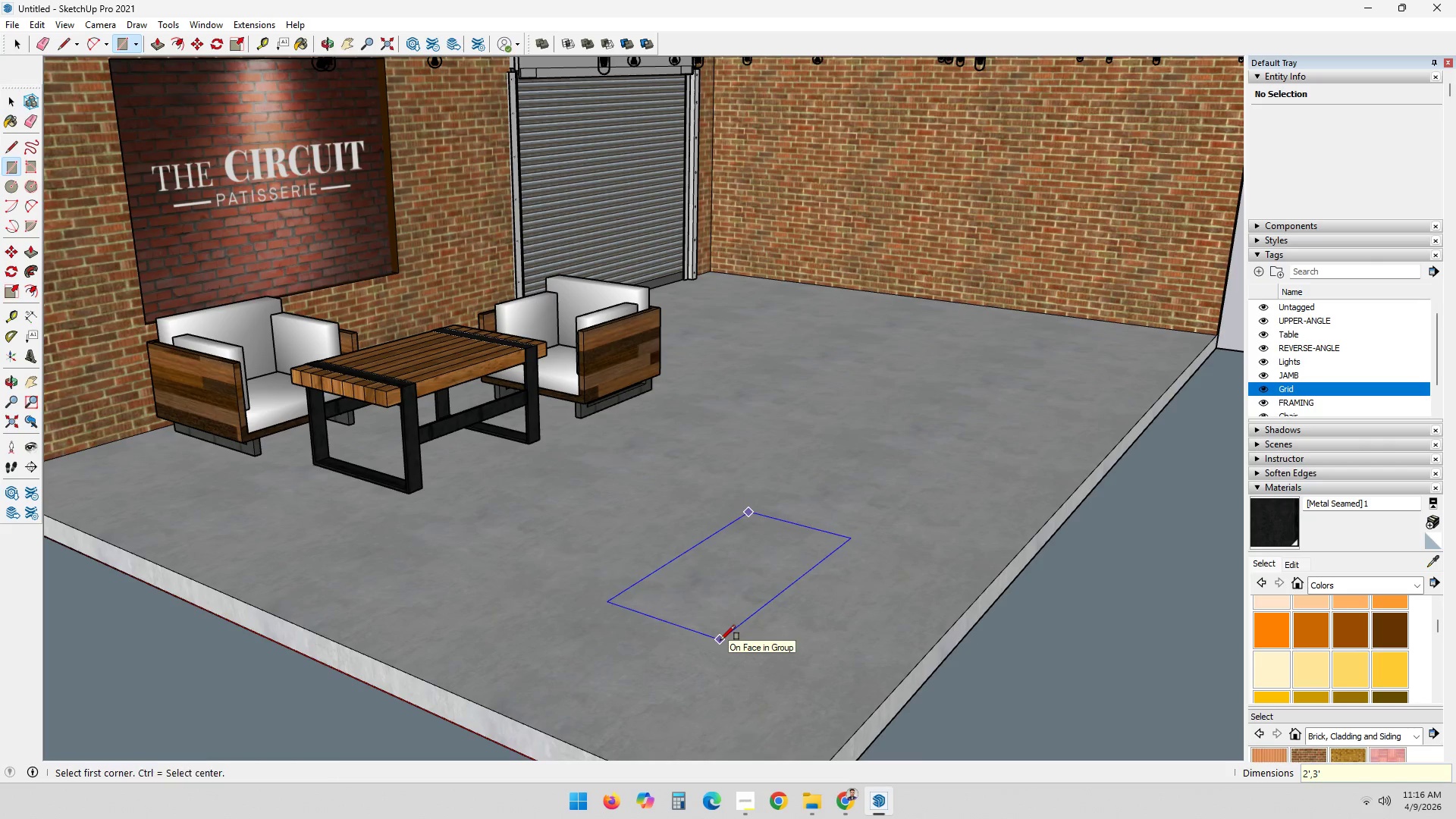 
key(Enter)
 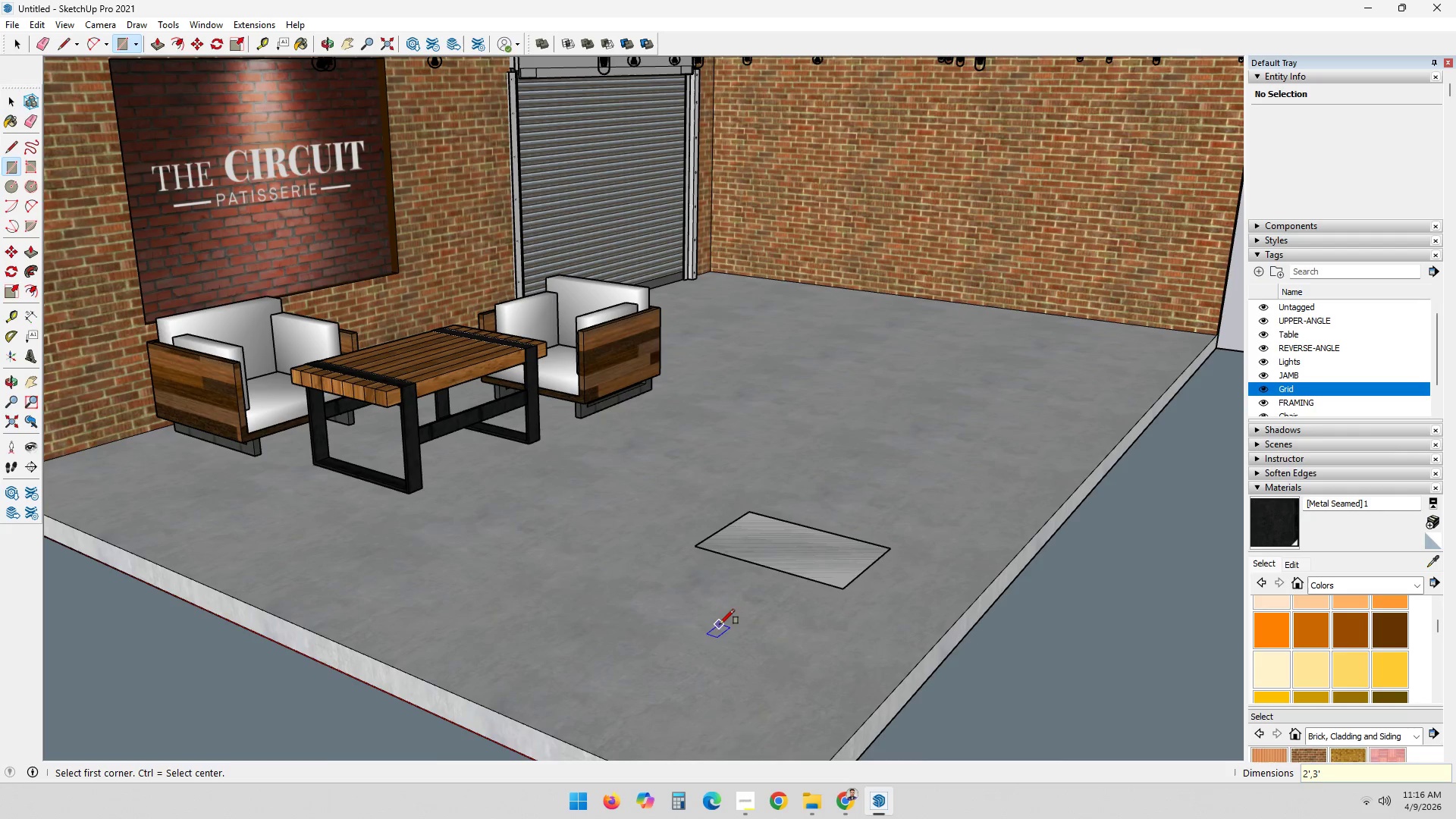 
scroll: coordinate [749, 601], scroll_direction: down, amount: 2.0
 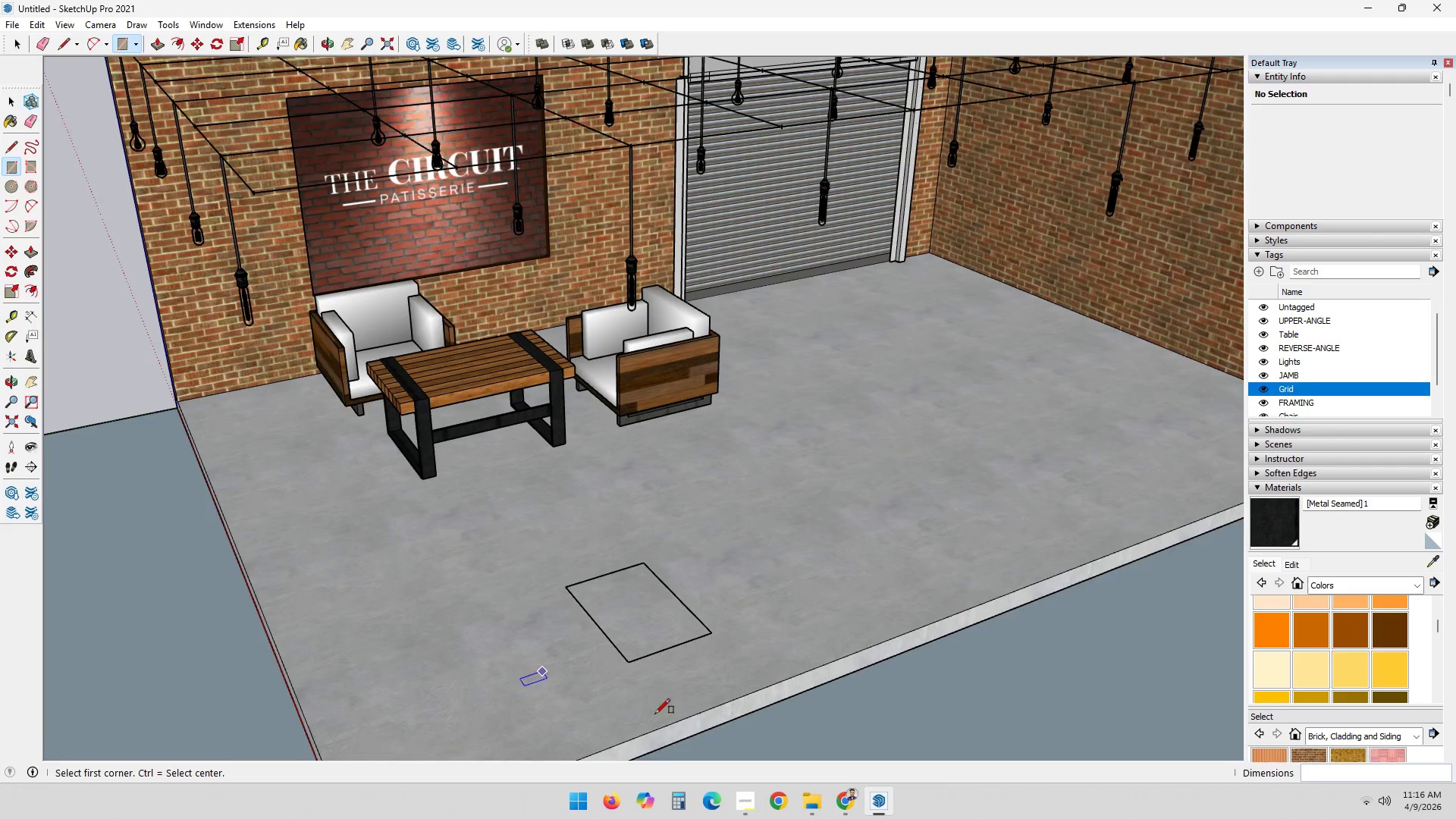 
scroll: coordinate [668, 679], scroll_direction: up, amount: 3.0
 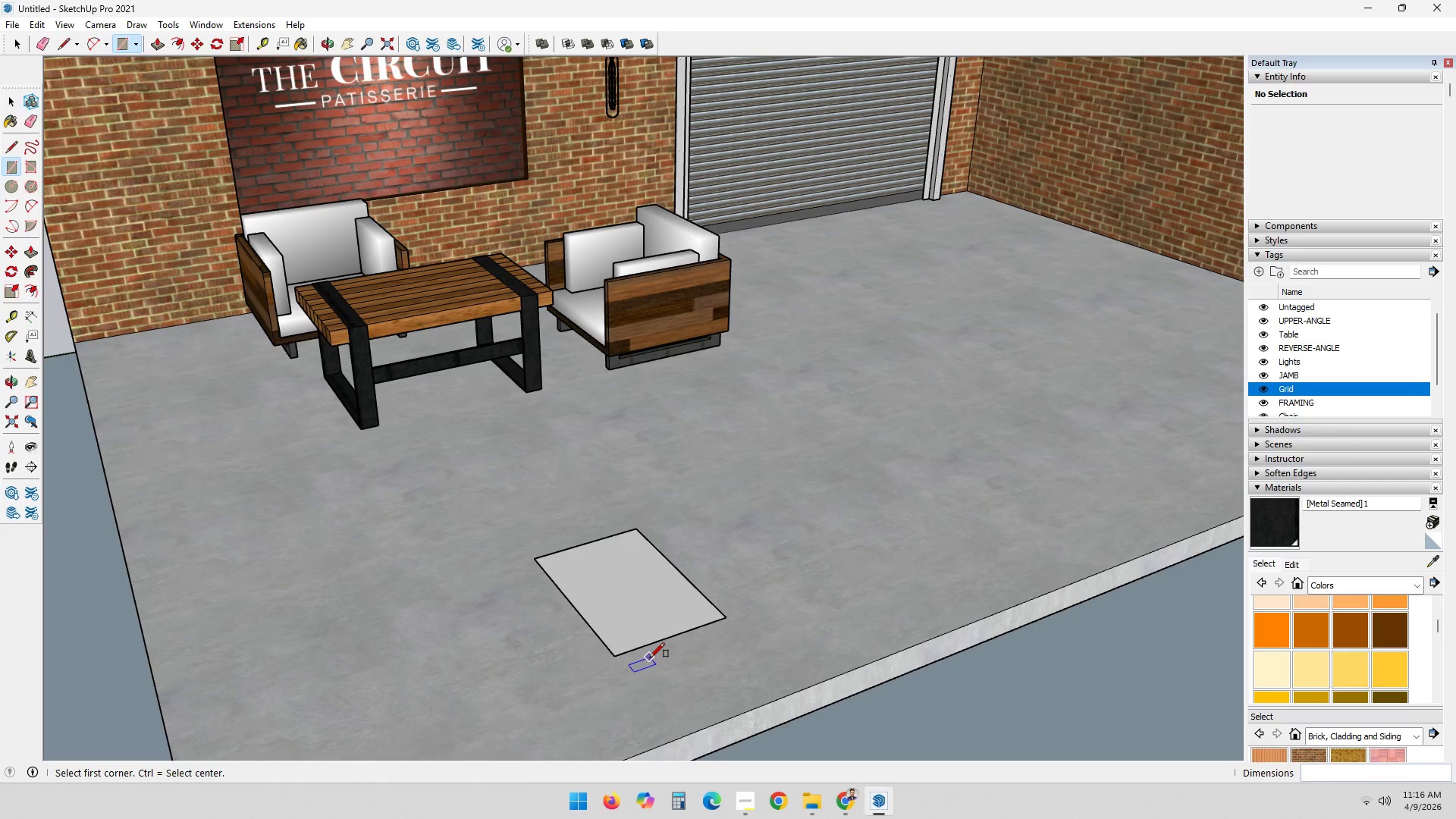 
scroll: coordinate [899, 562], scroll_direction: down, amount: 3.0
 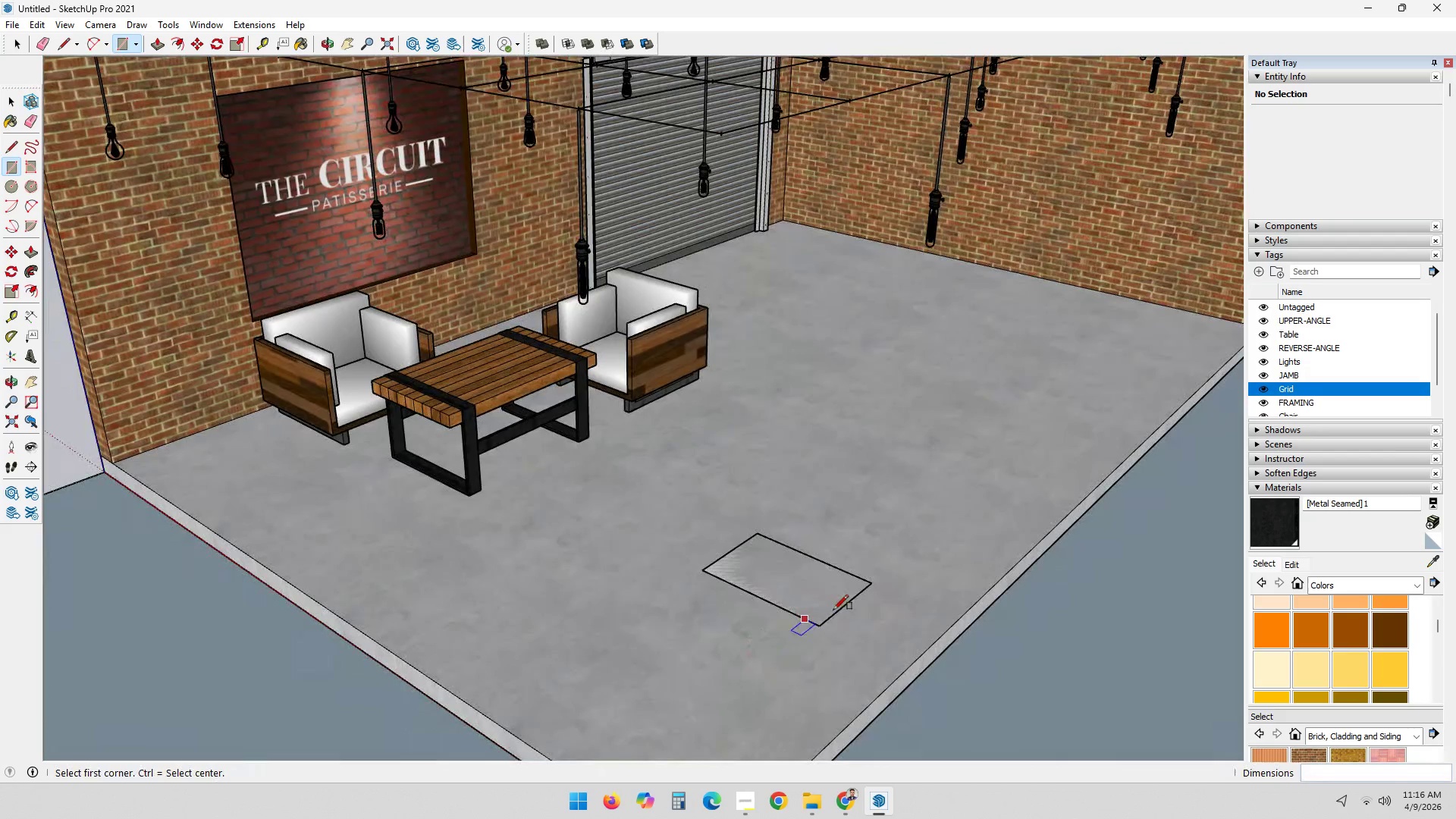 
key(Control+ControlLeft)
 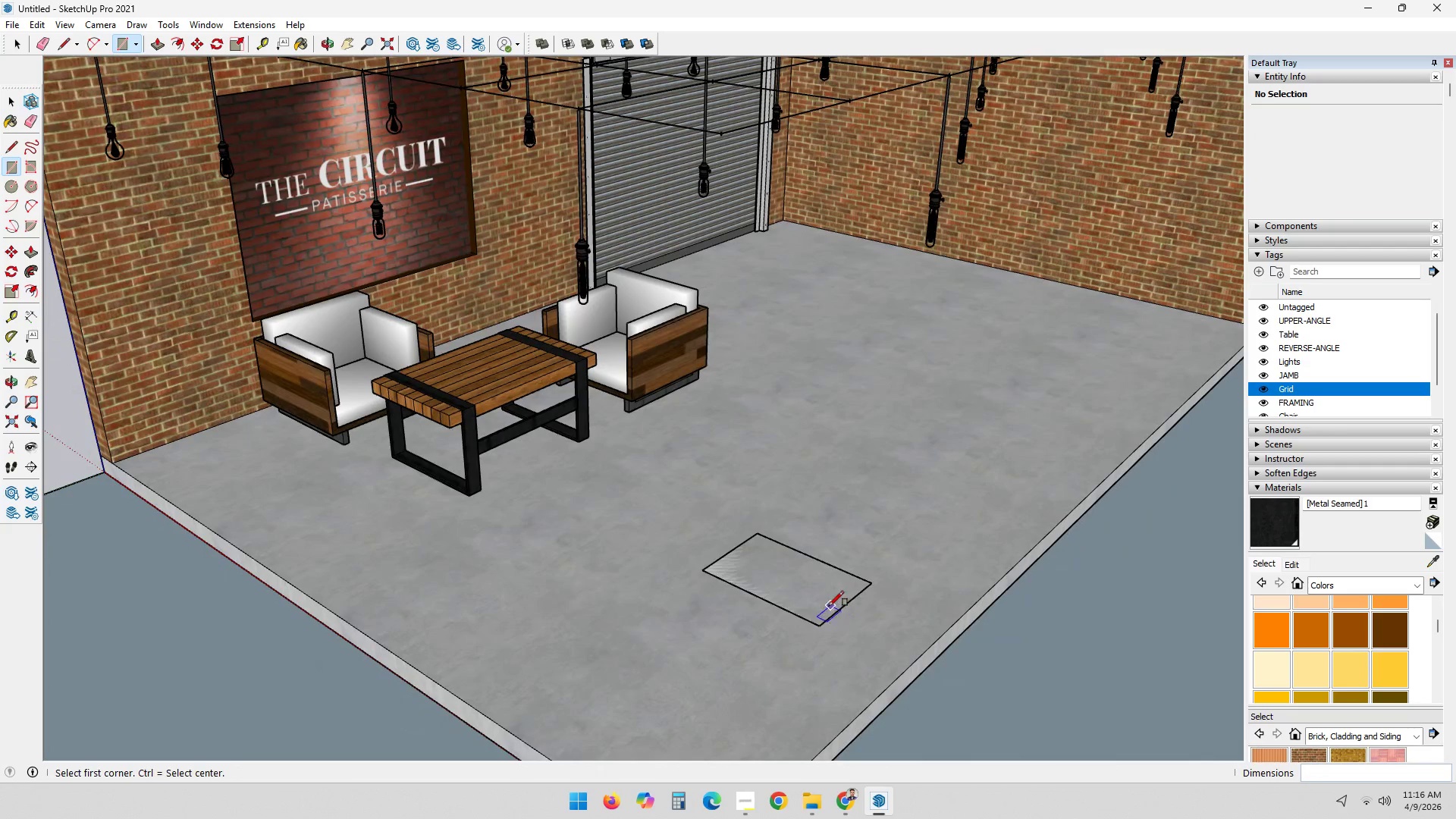 
key(Control+Z)
 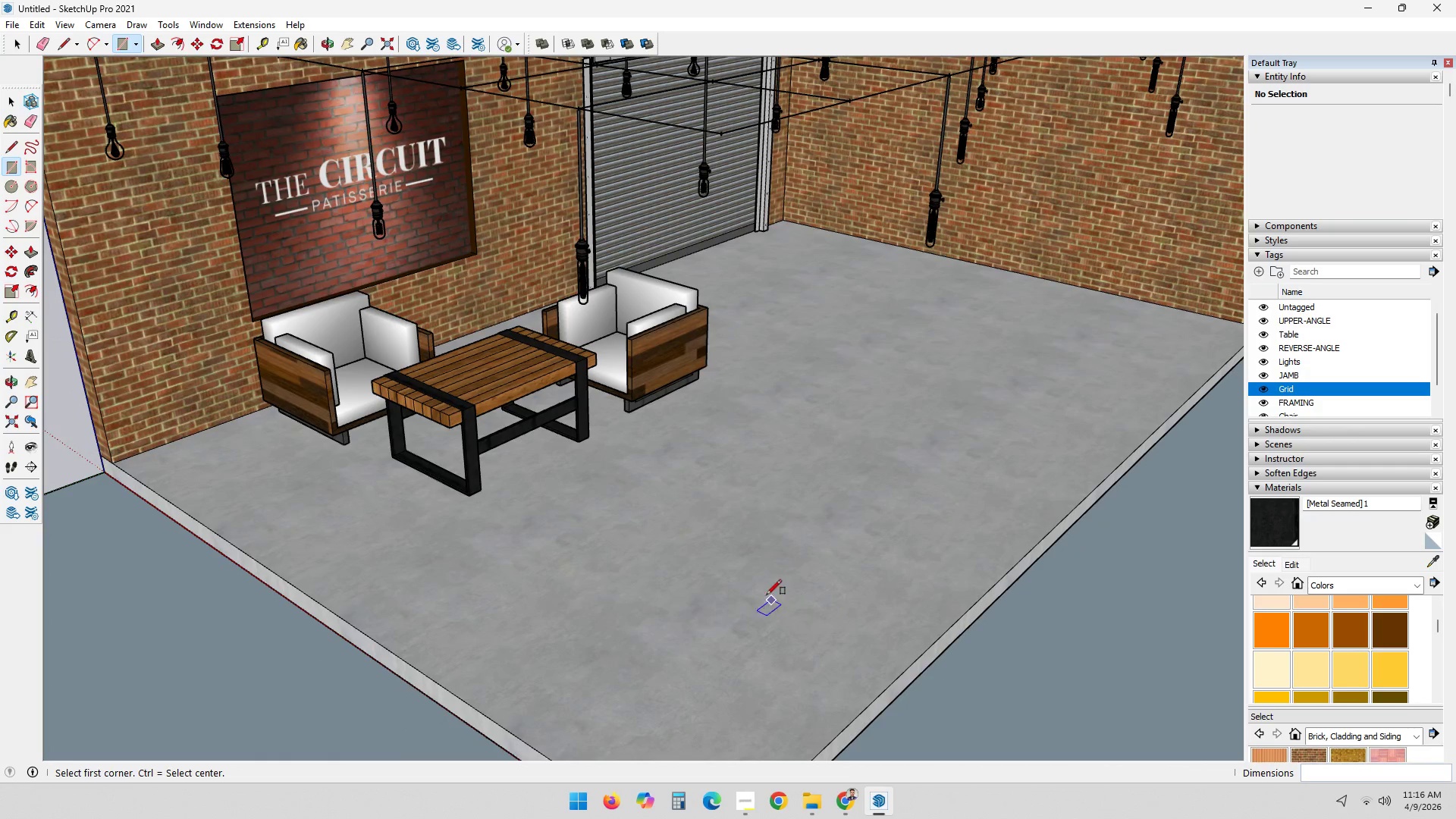 
key(R)
 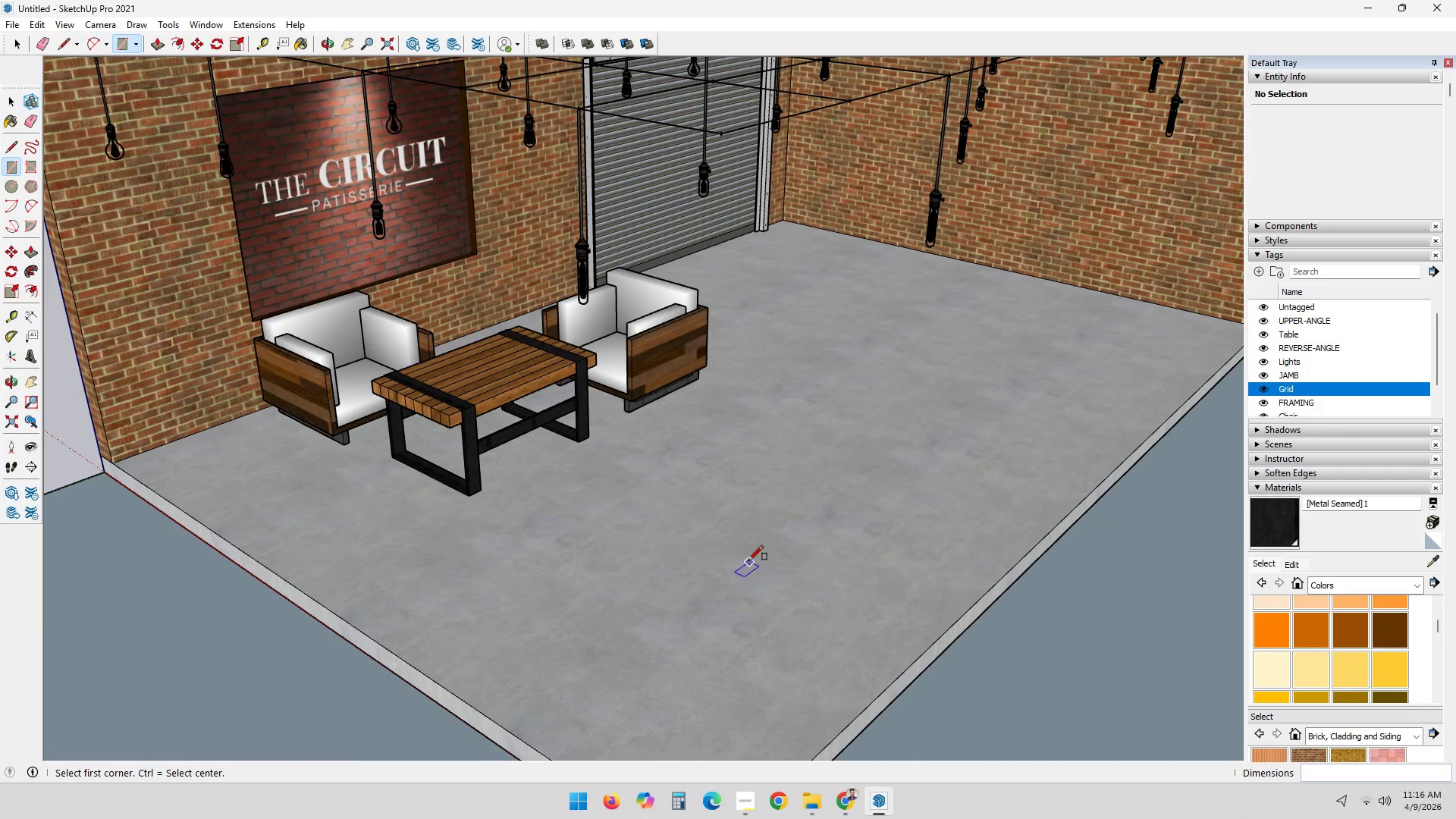 
left_click([748, 560])
 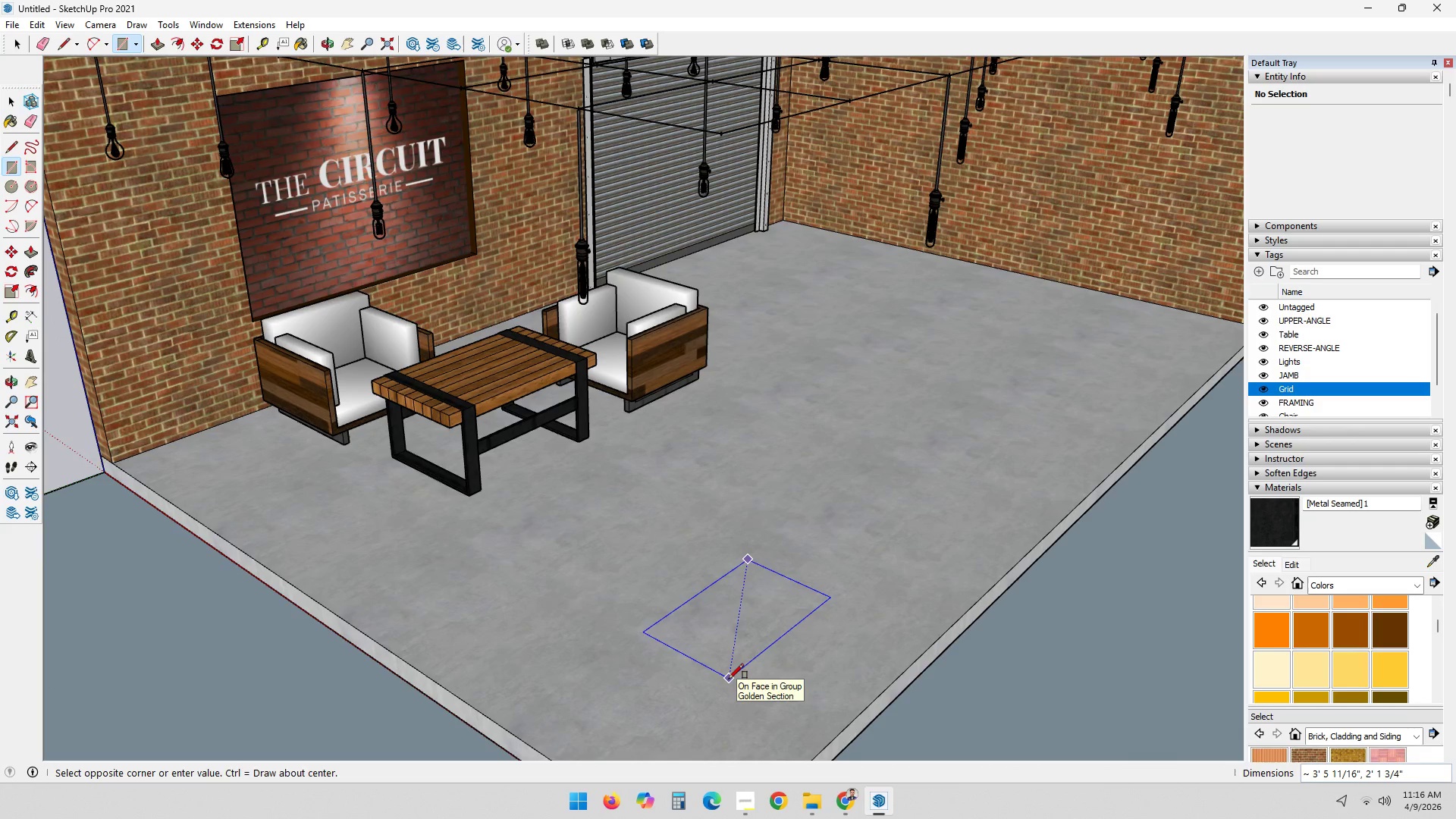 
key(2)
 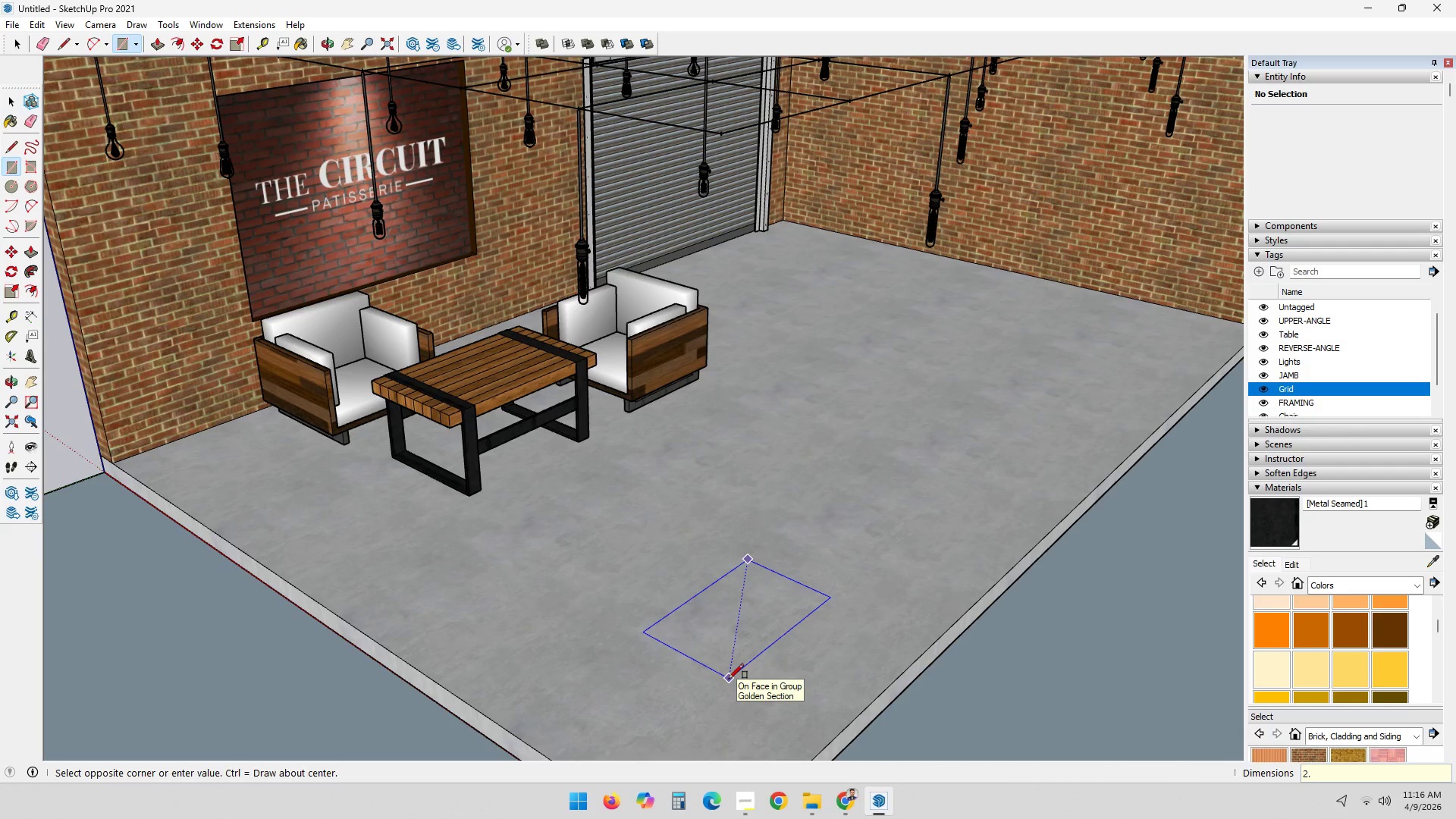 
key(Period)
 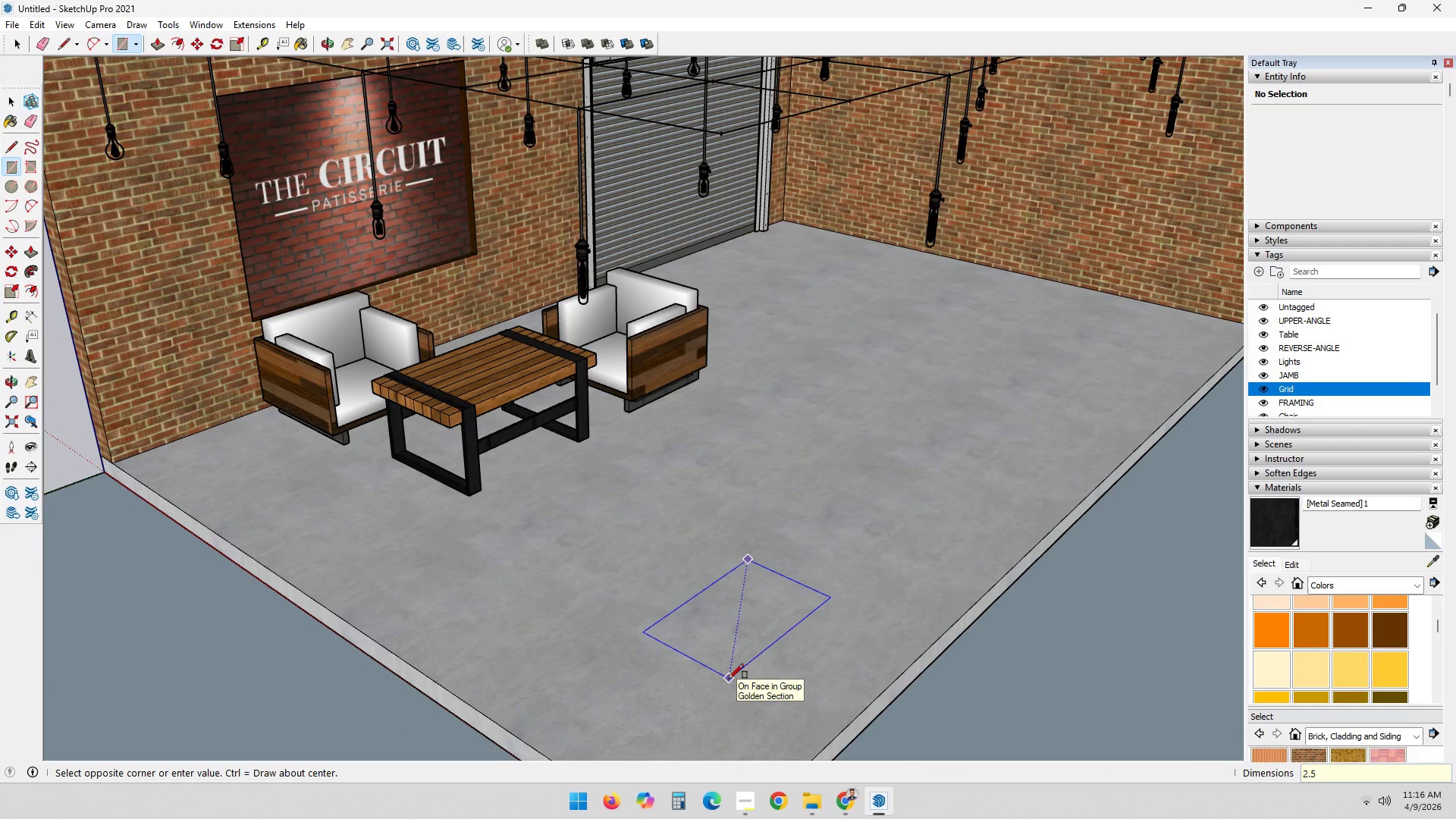 
key(5)
 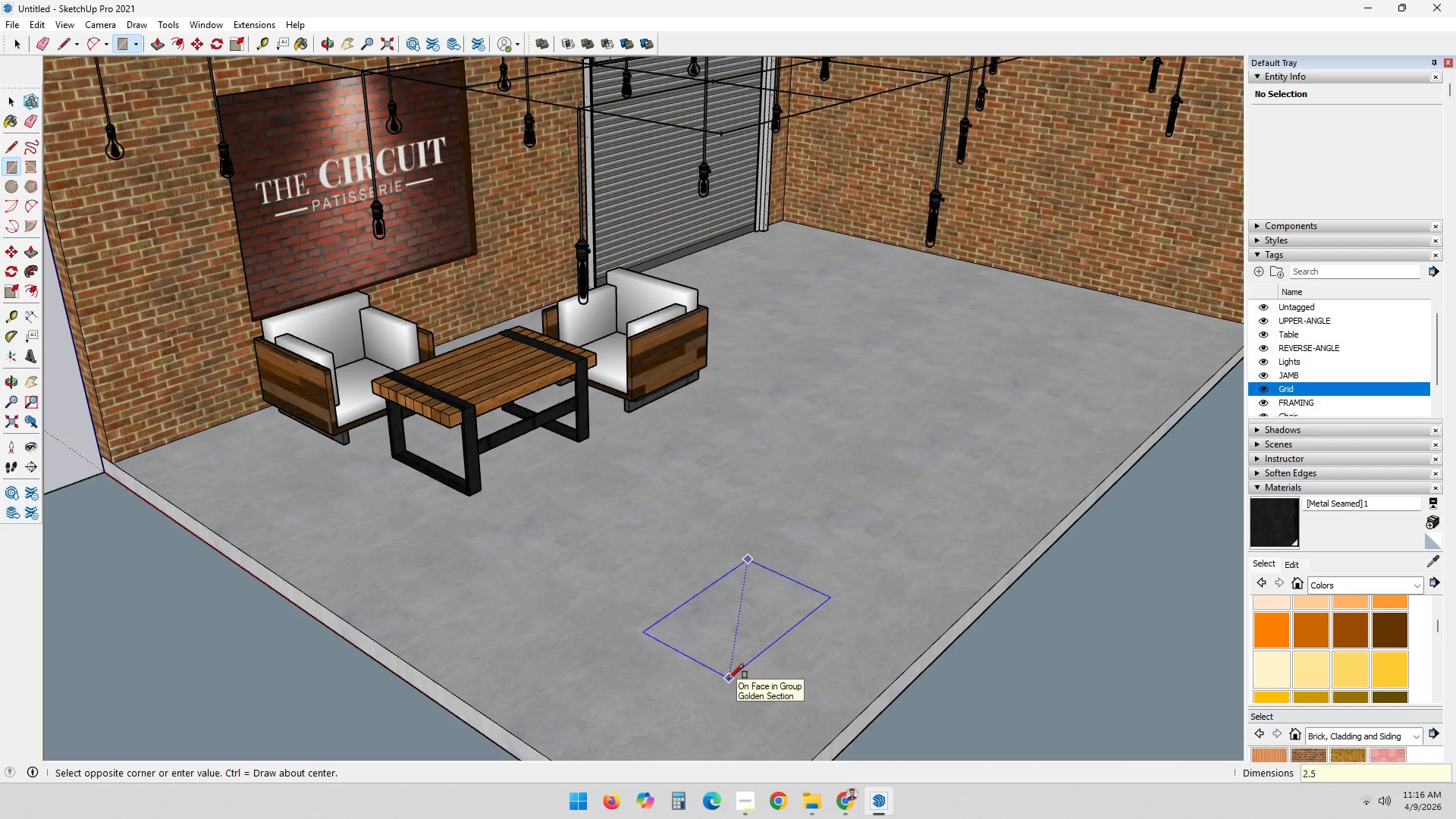 
key(Quote)
 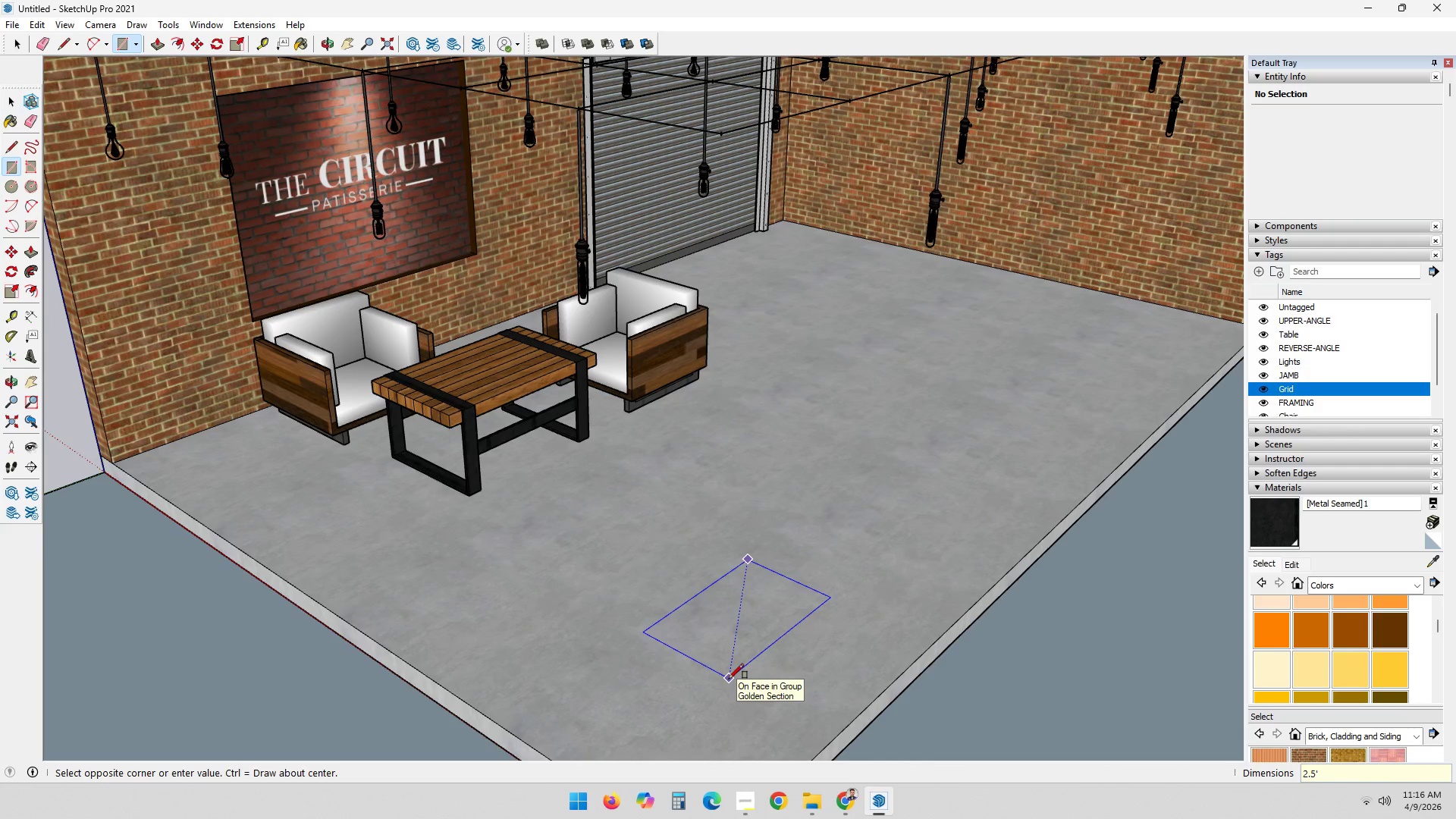 
key(Comma)
 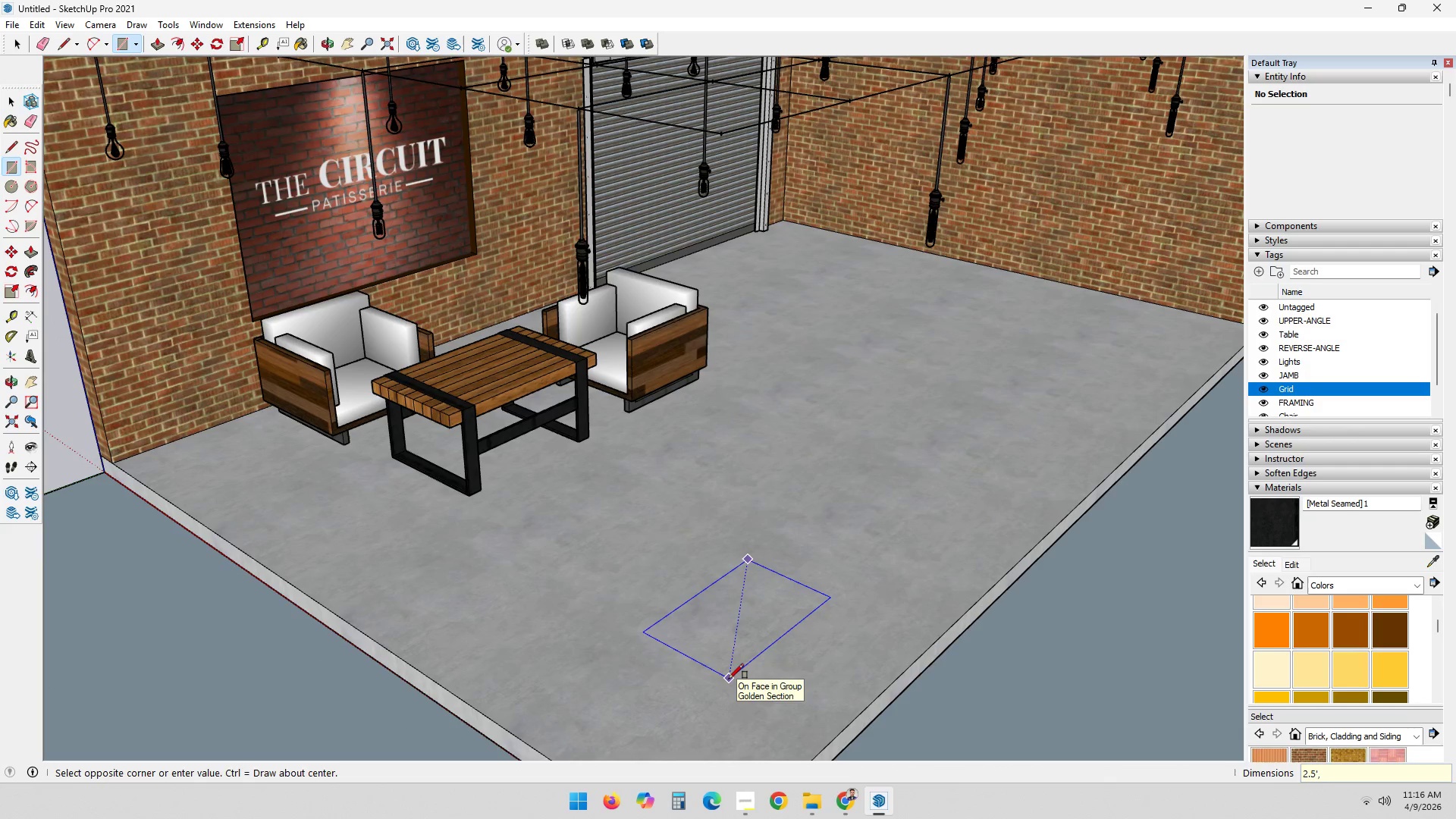 
key(3)
 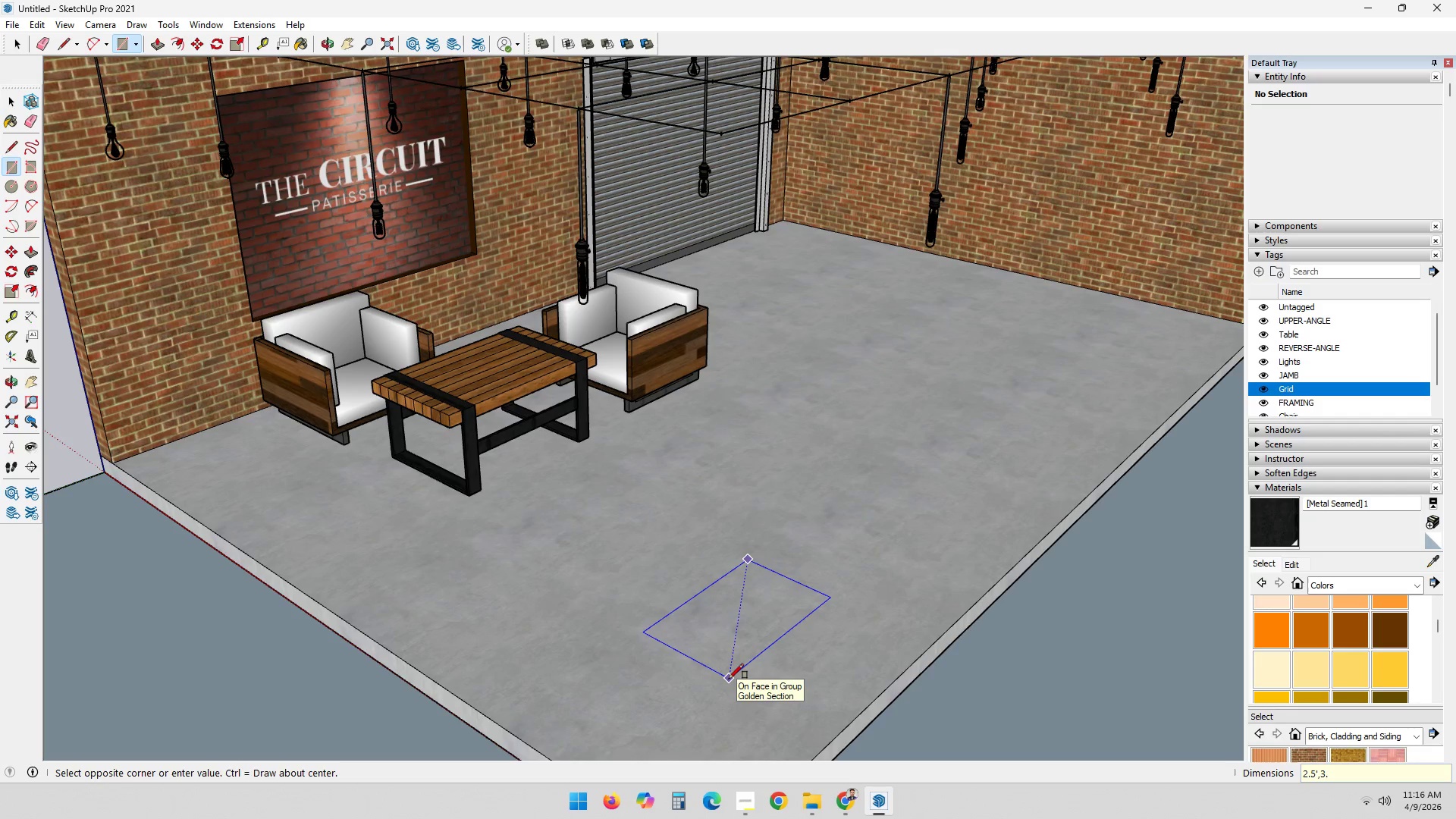 
key(Period)
 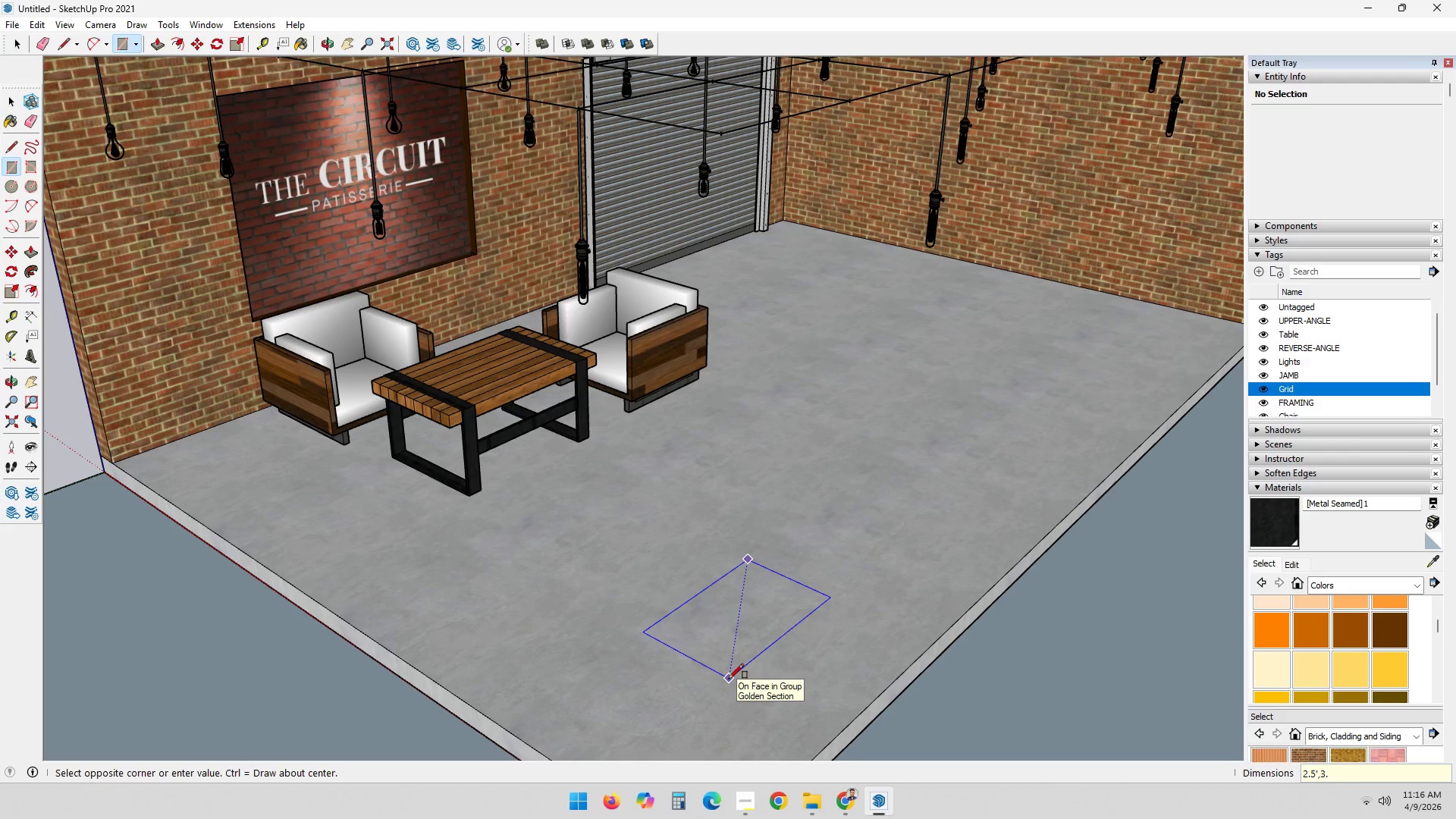 
key(6)
 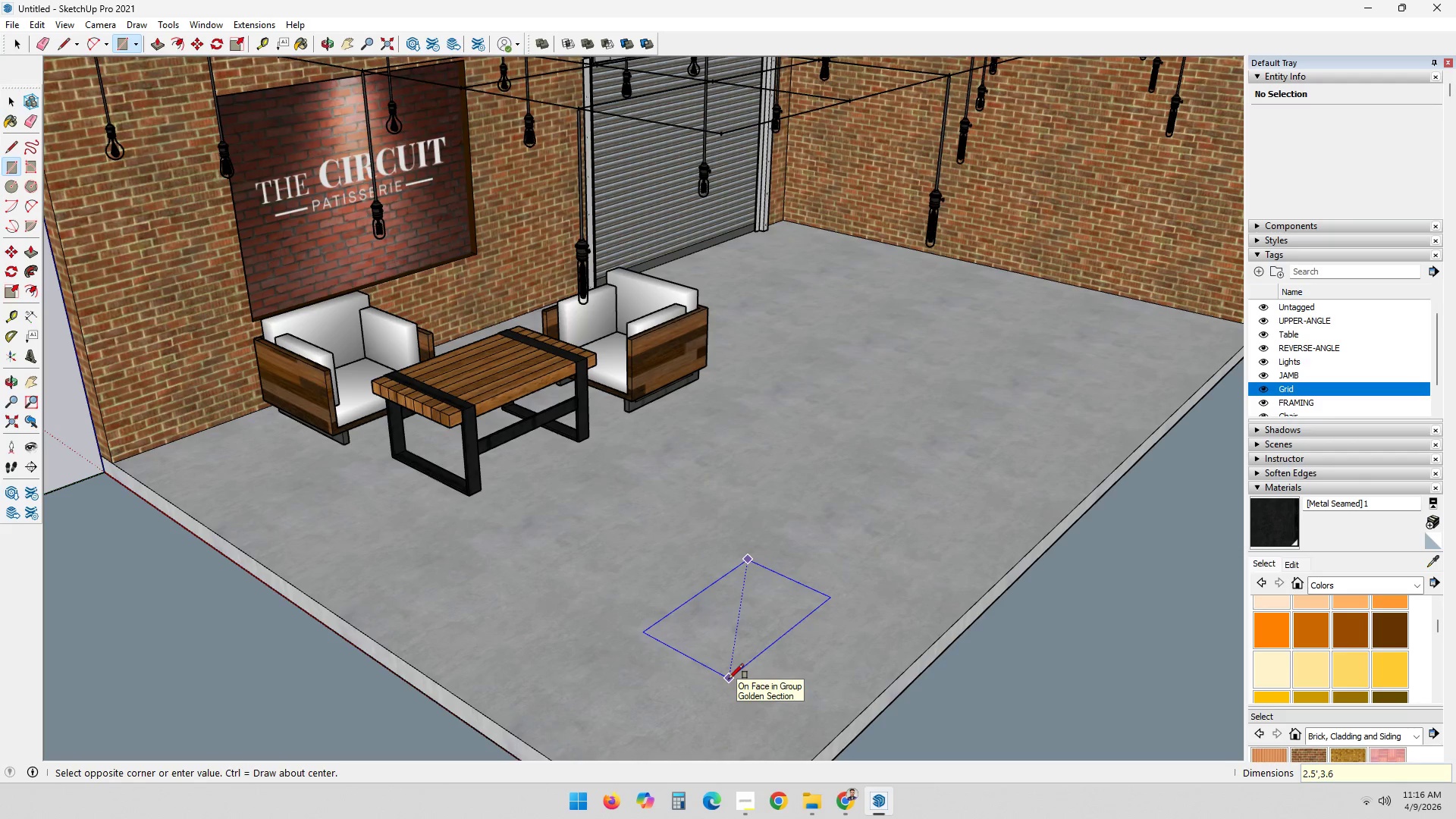 
key(Backspace)
 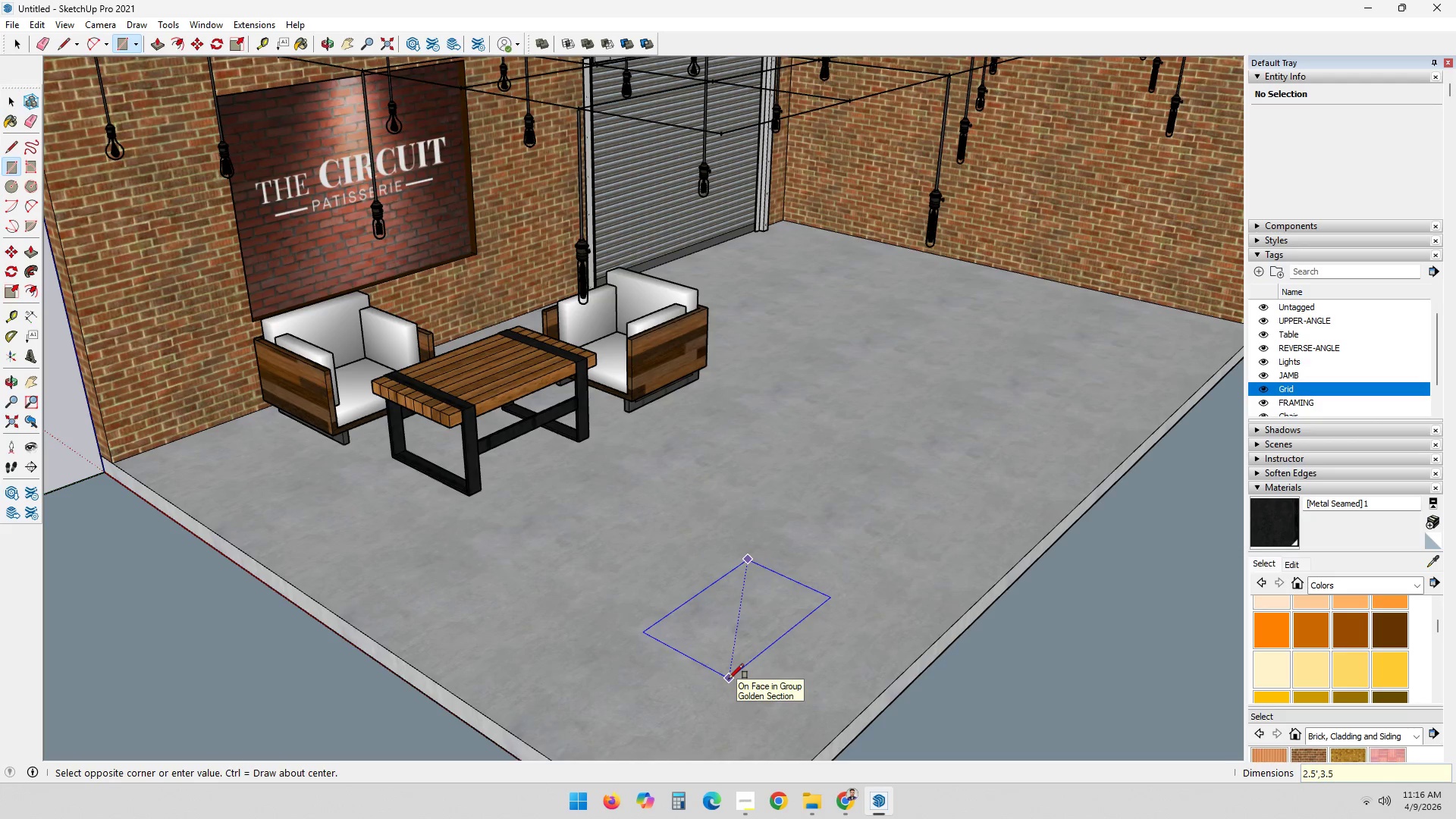 
key(5)
 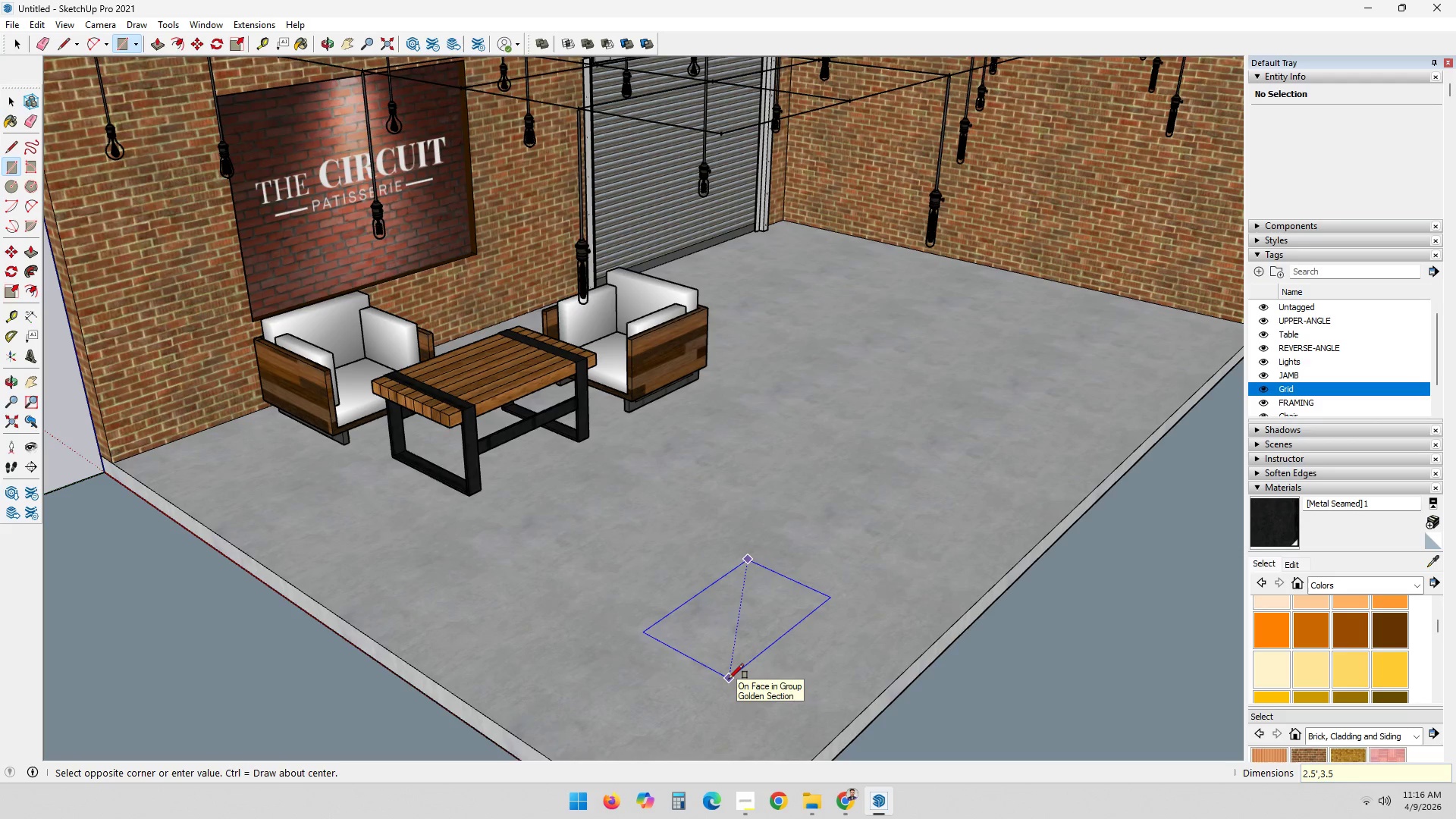 
key(Semicolon)
 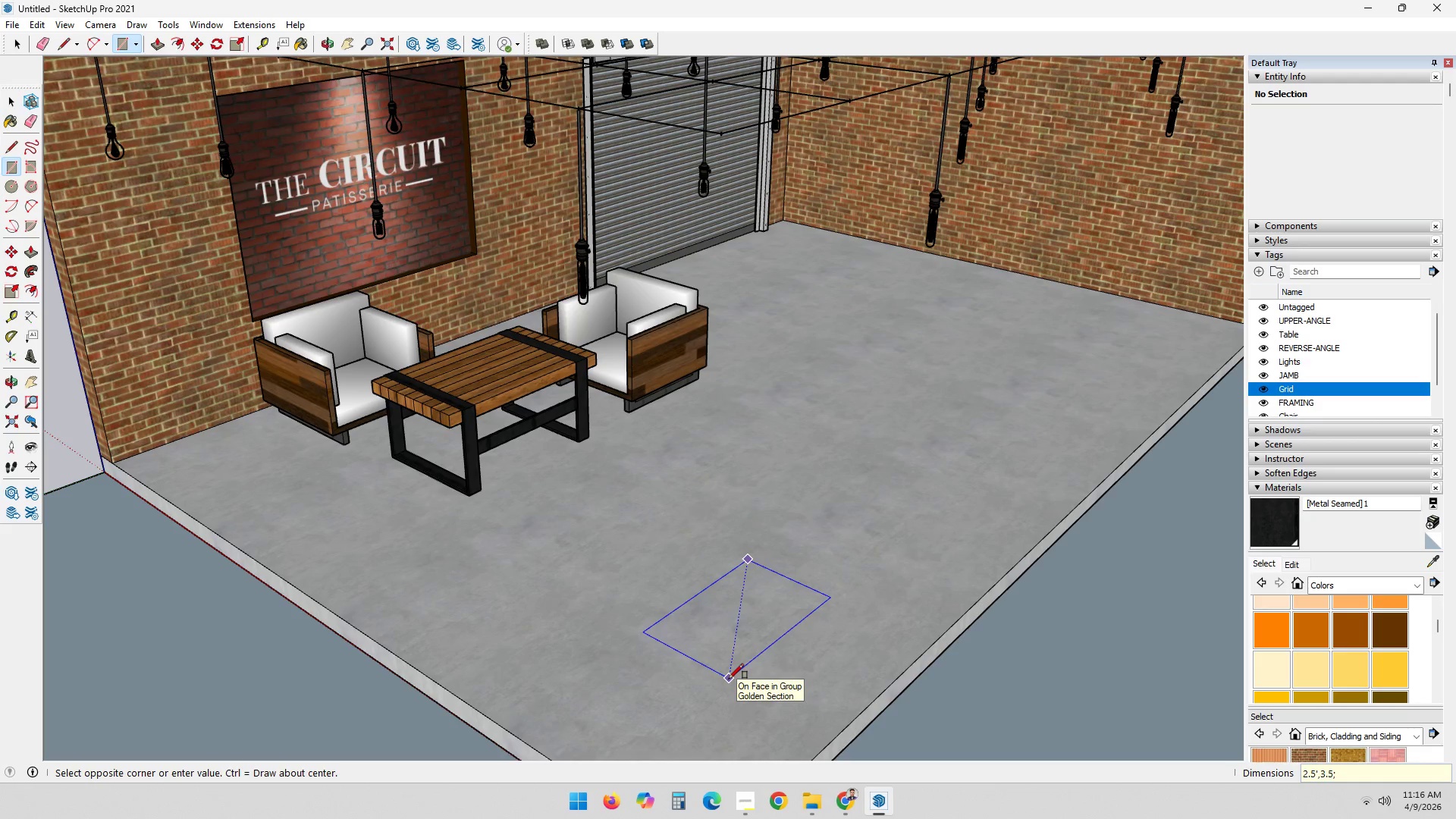 
key(Backspace)
 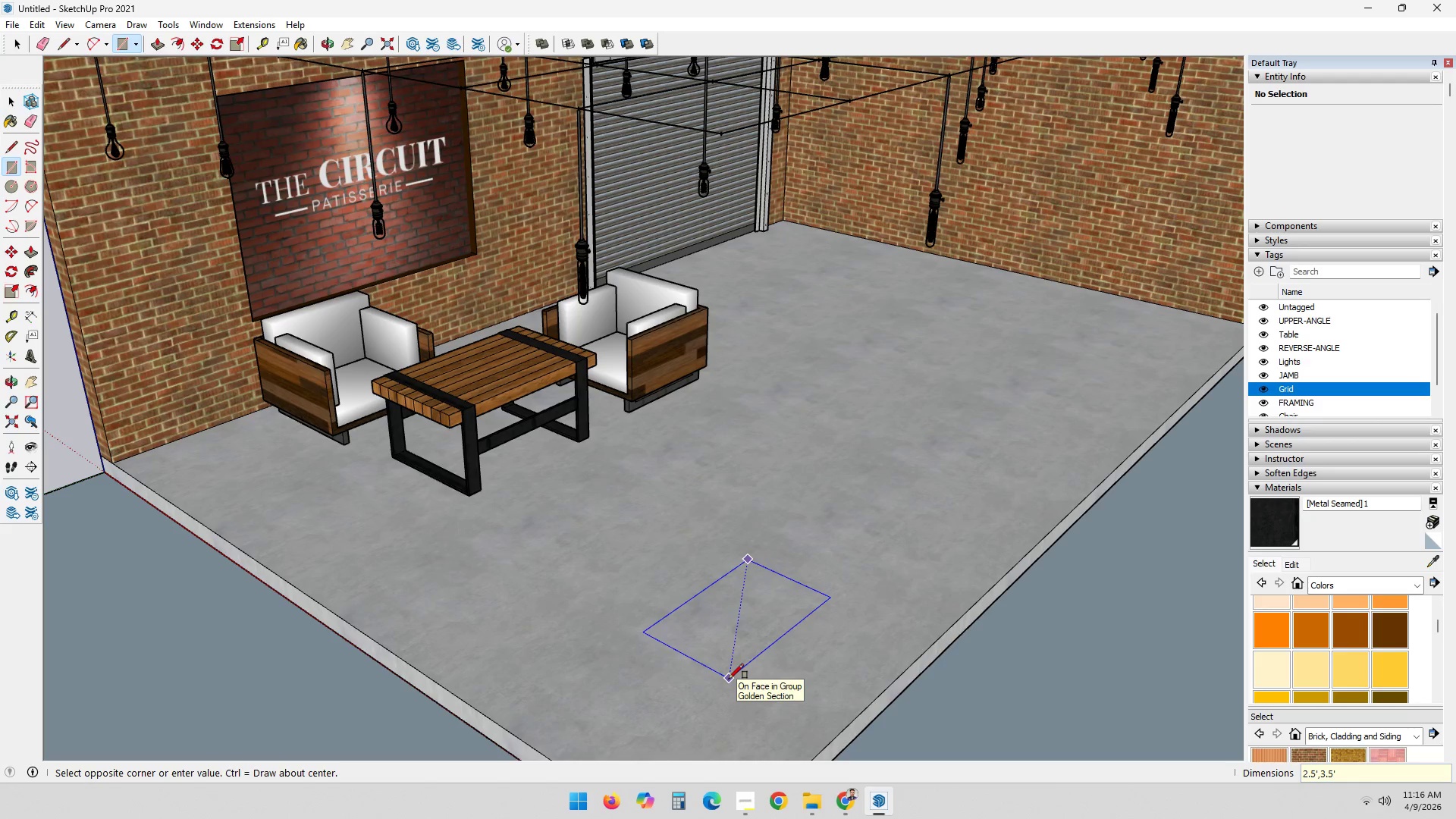 
key(Quote)
 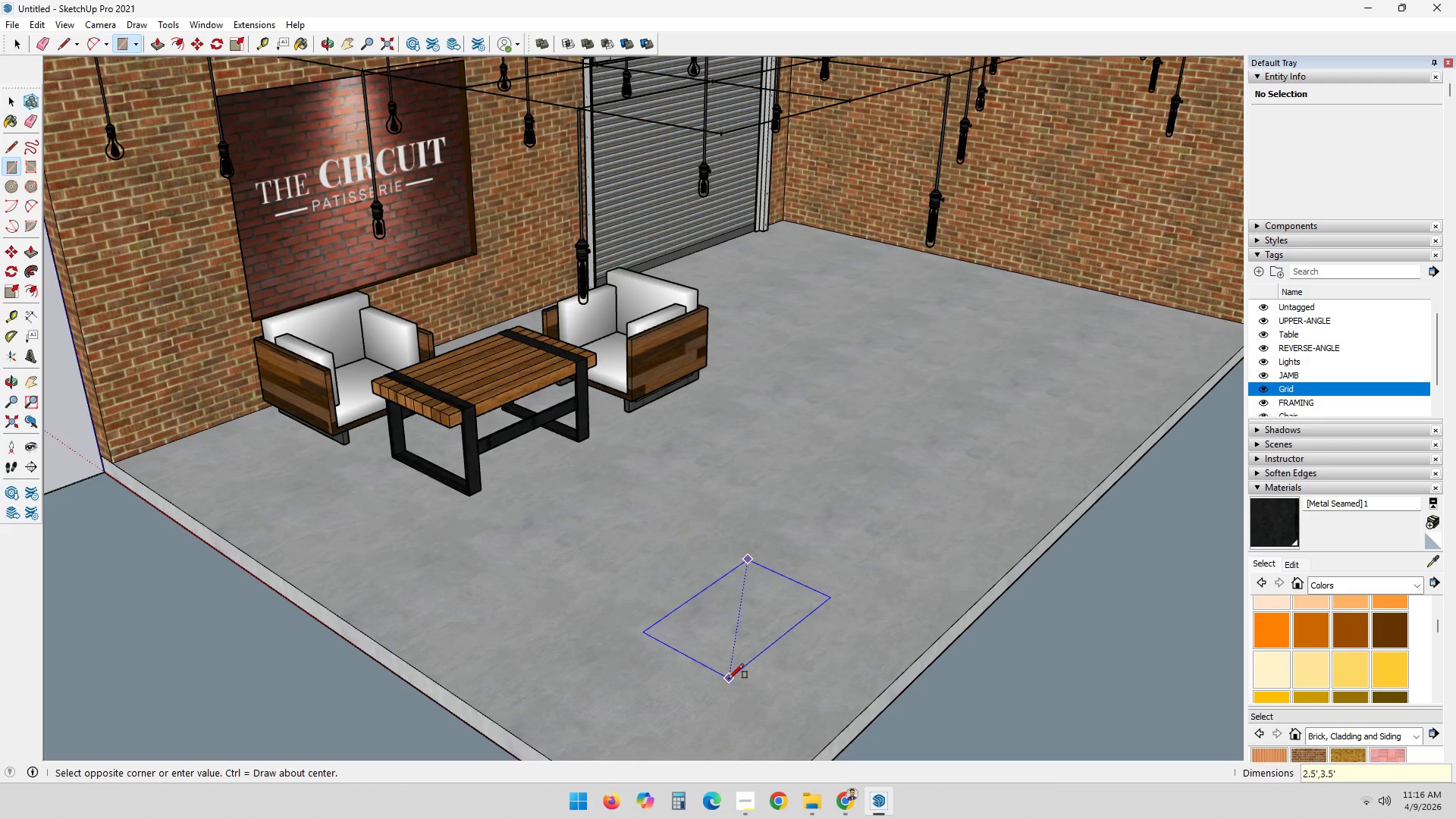 
key(Enter)
 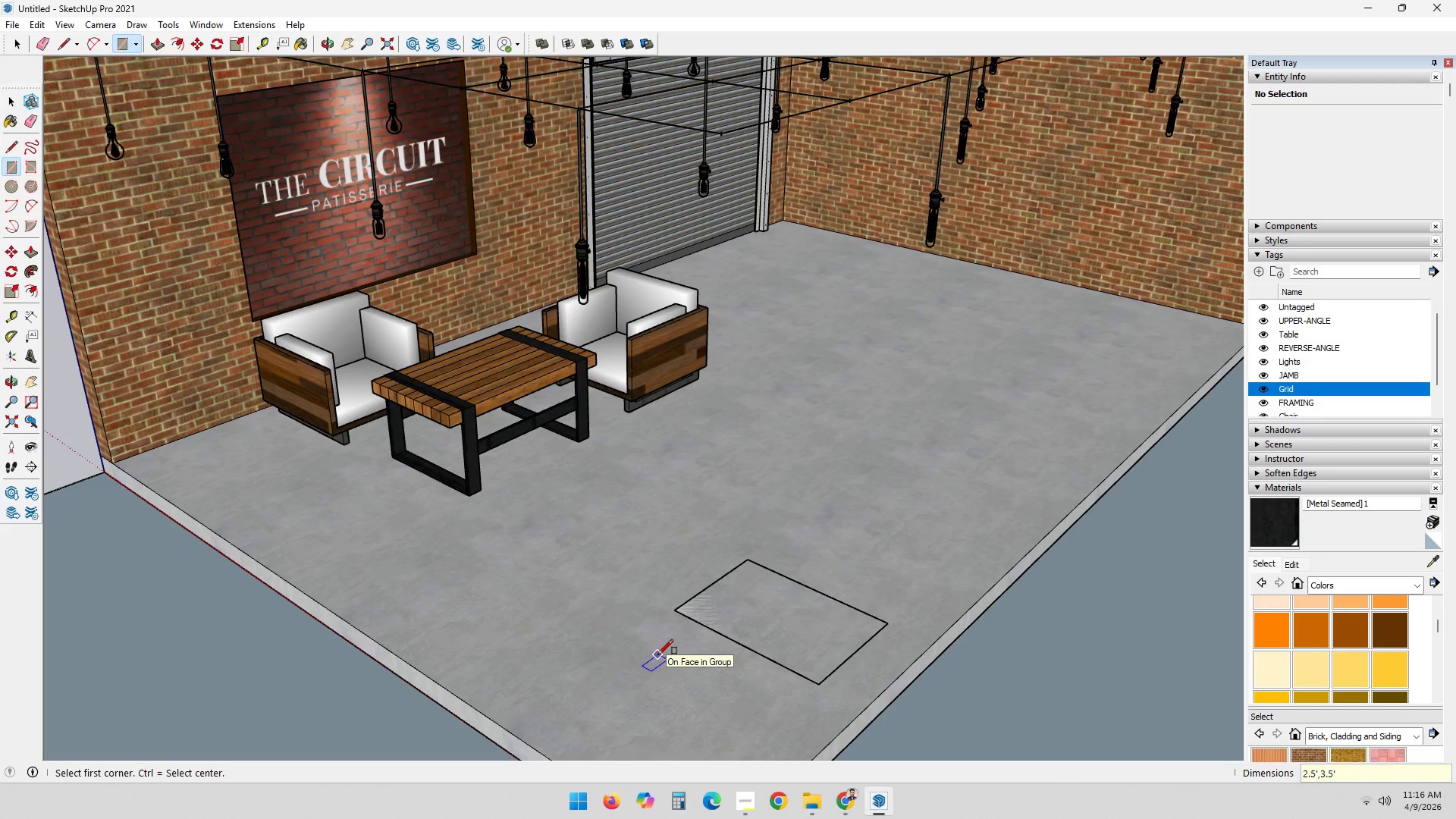 
key(Space)
 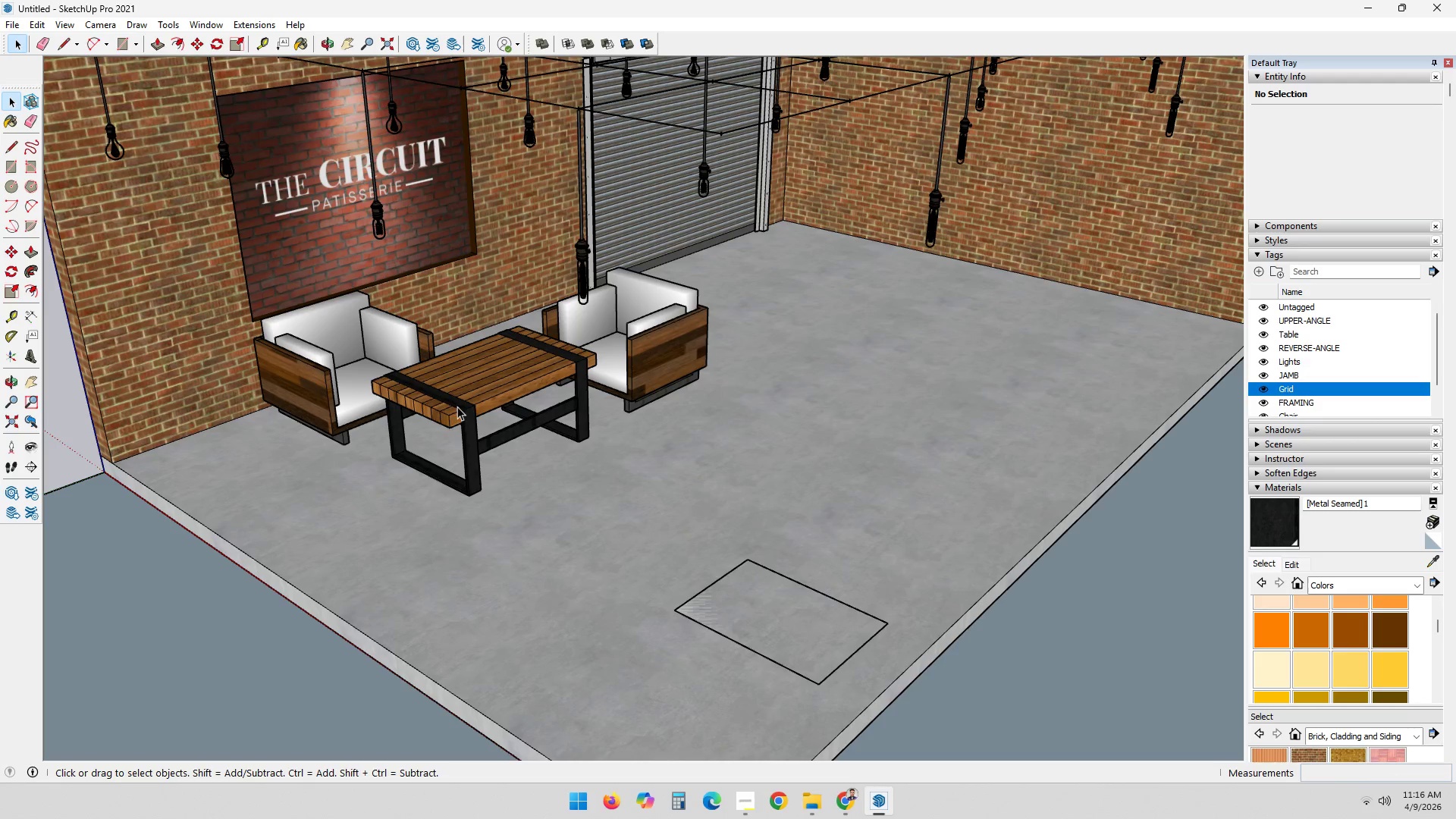 
left_click([463, 384])
 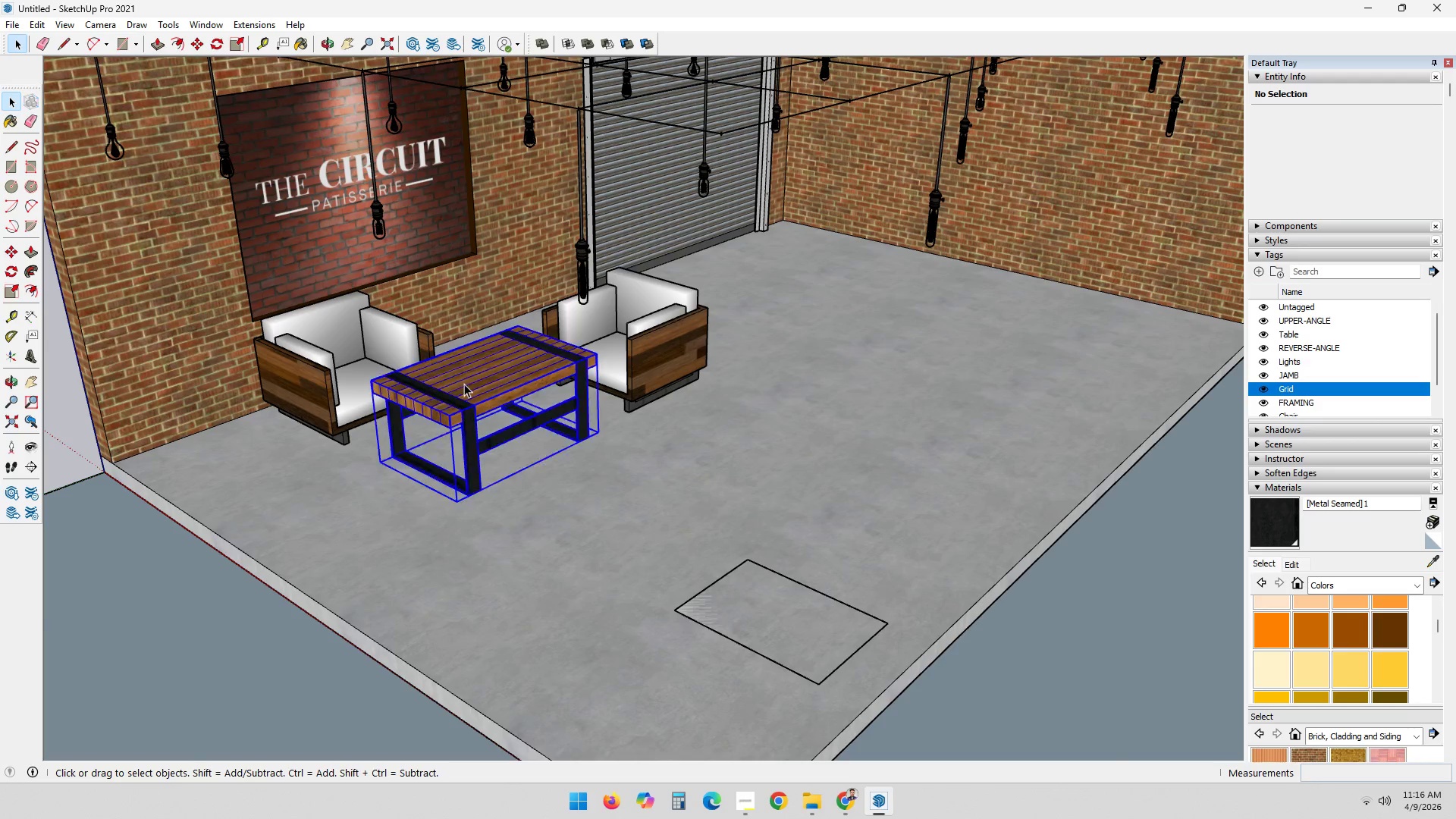 
scroll: coordinate [471, 389], scroll_direction: up, amount: 6.0
 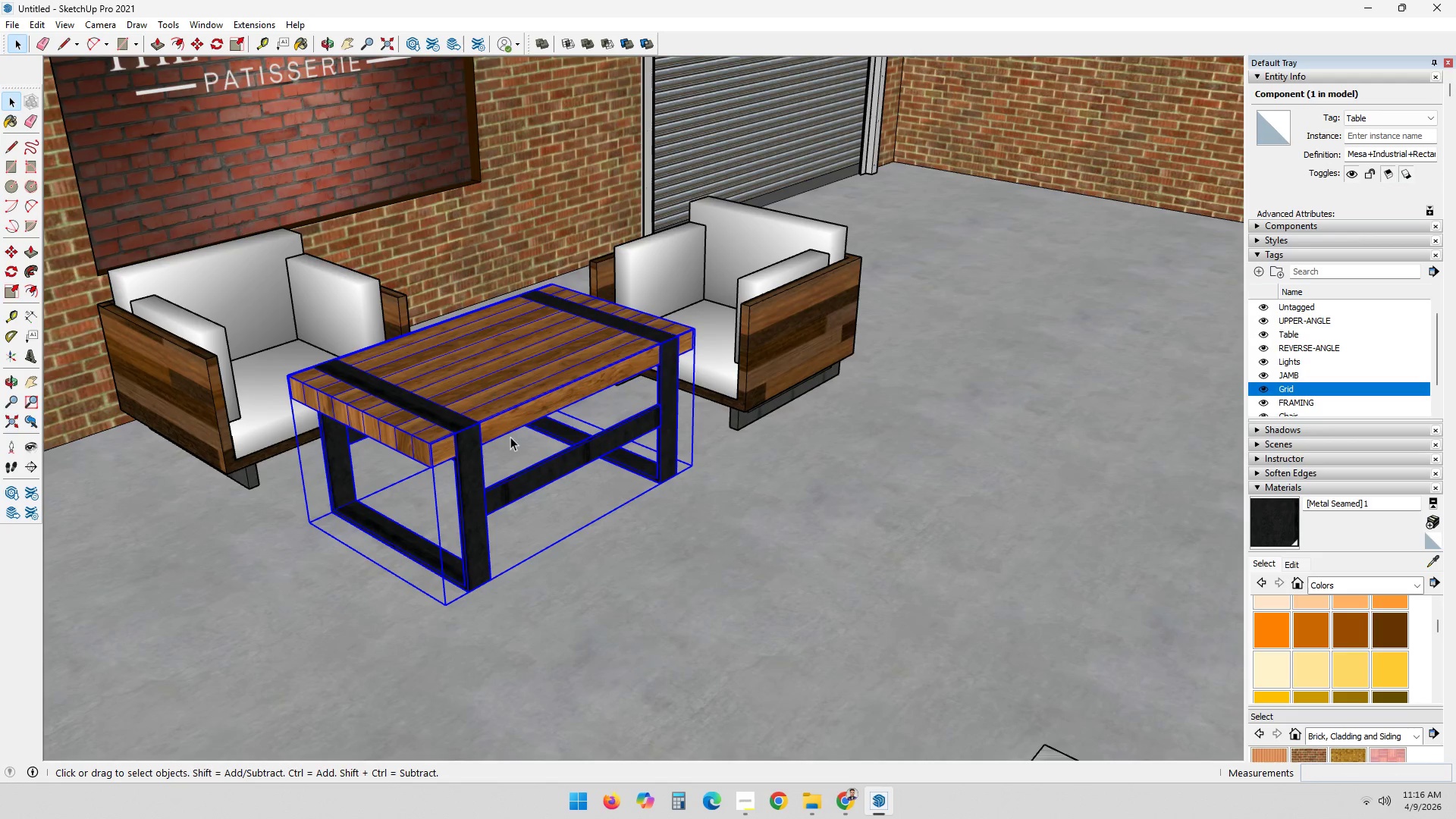 
key(T)
 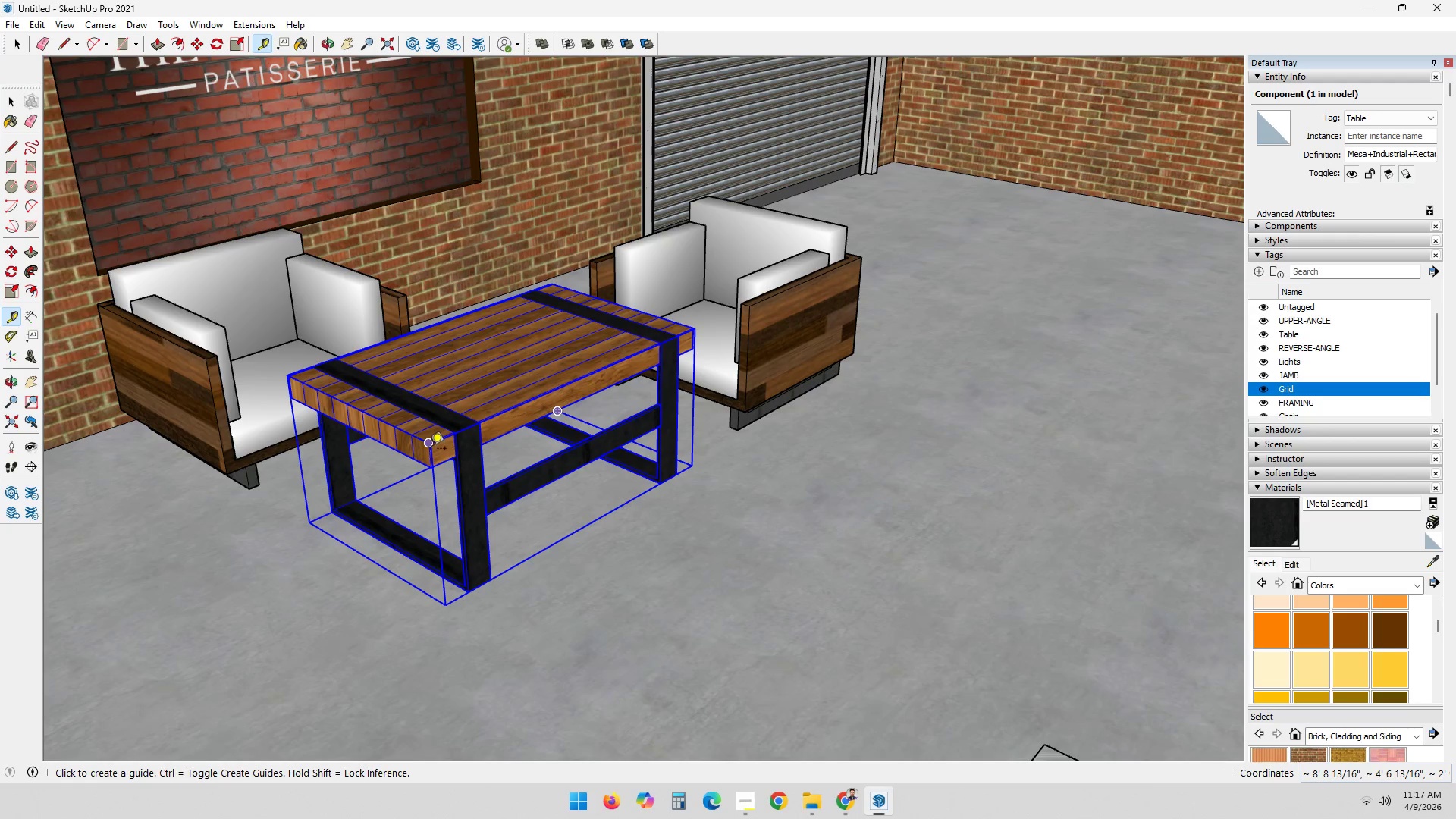 
left_click_drag(start_coordinate=[430, 450], to_coordinate=[436, 446])
 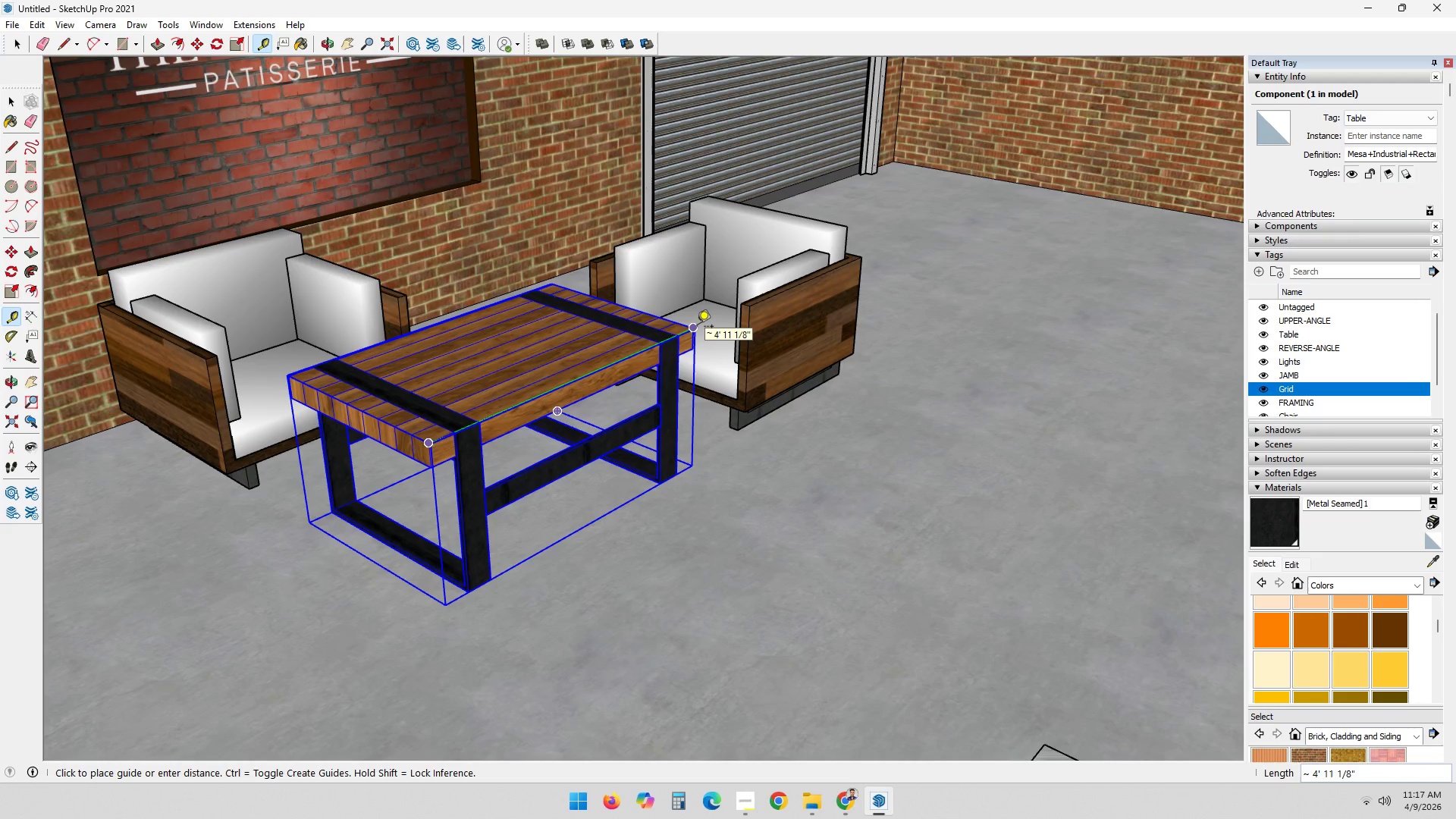 
mouse_move([296, 374])
 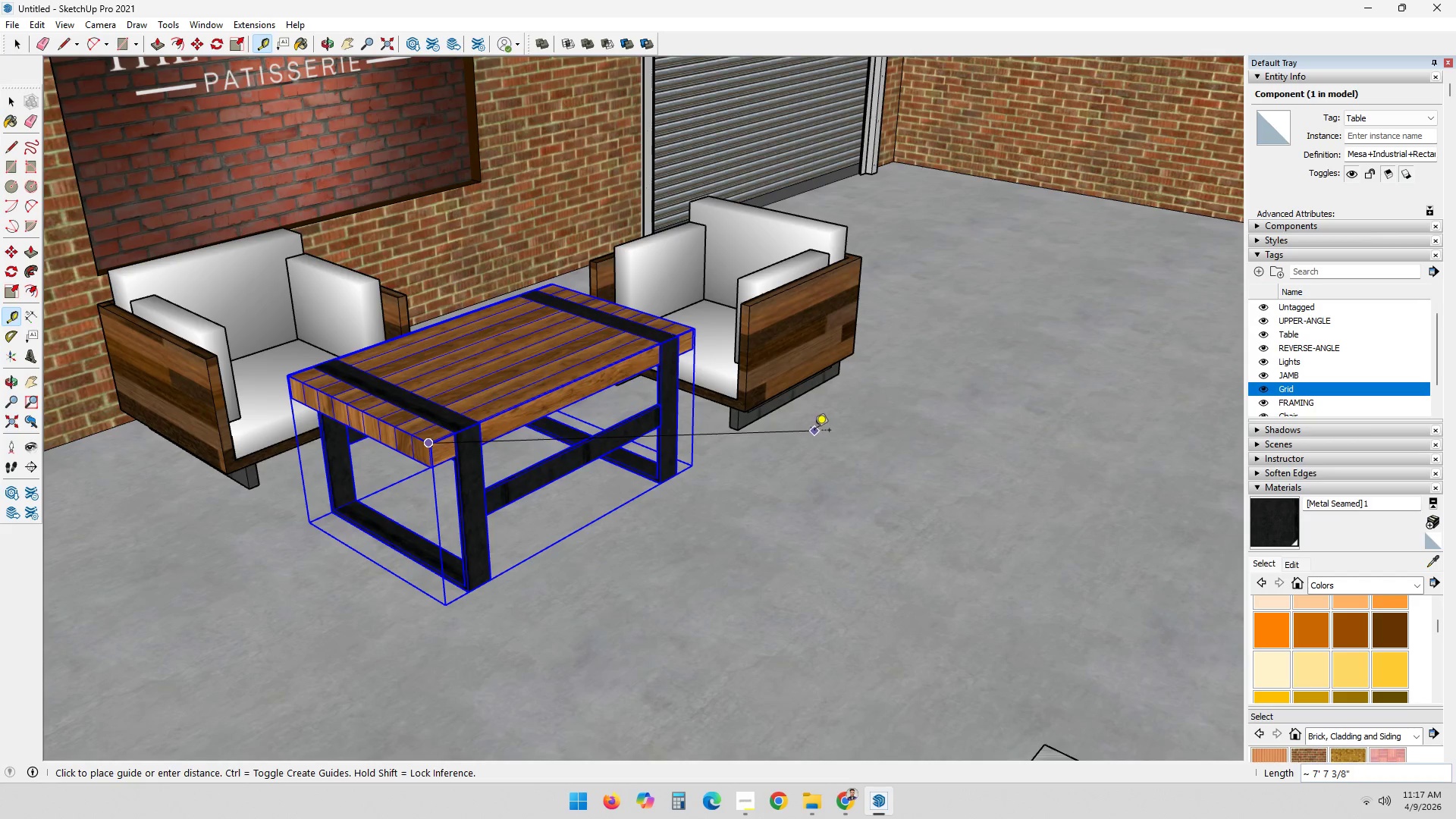 
key(Space)
 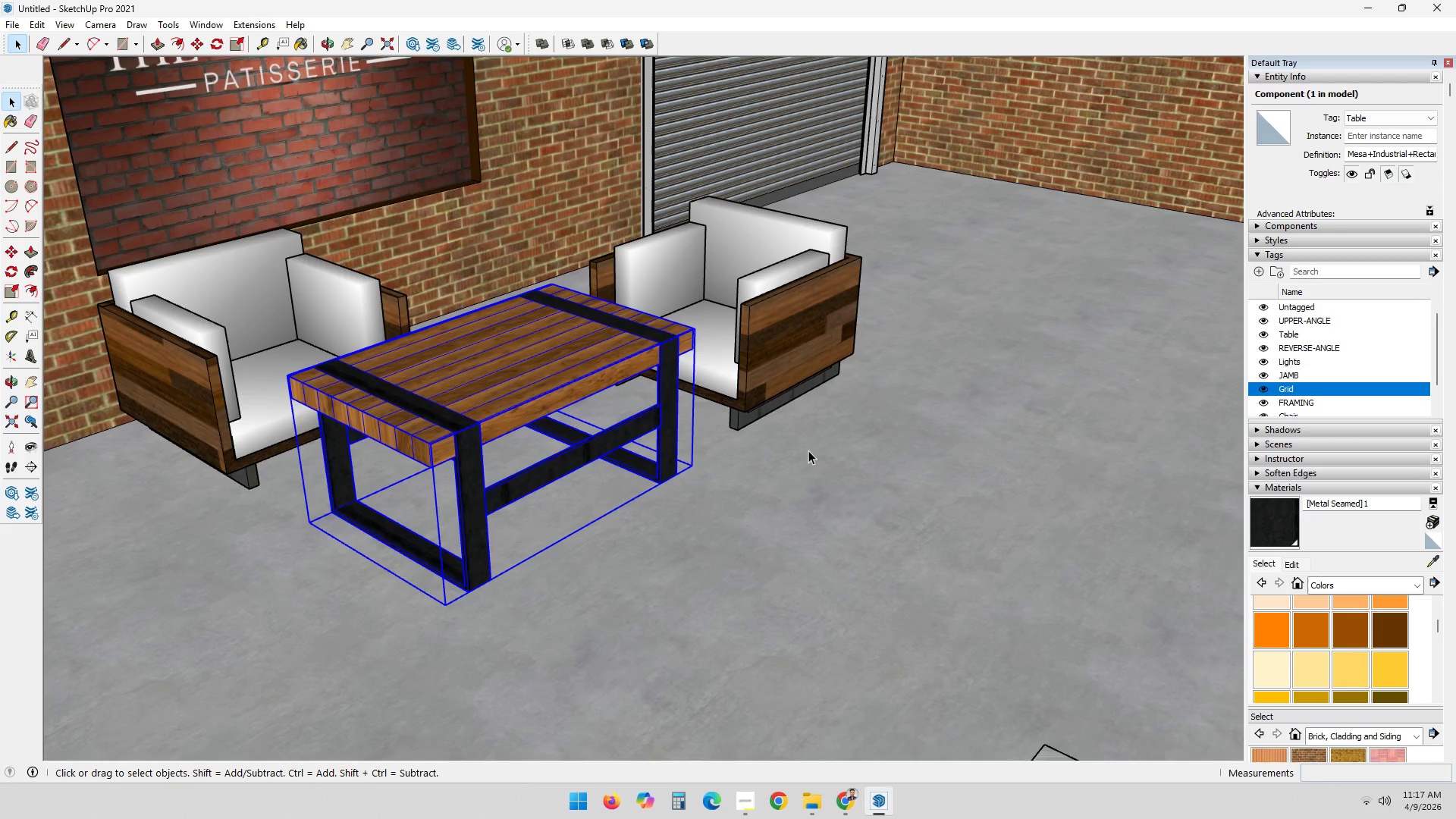 
key(Escape)
 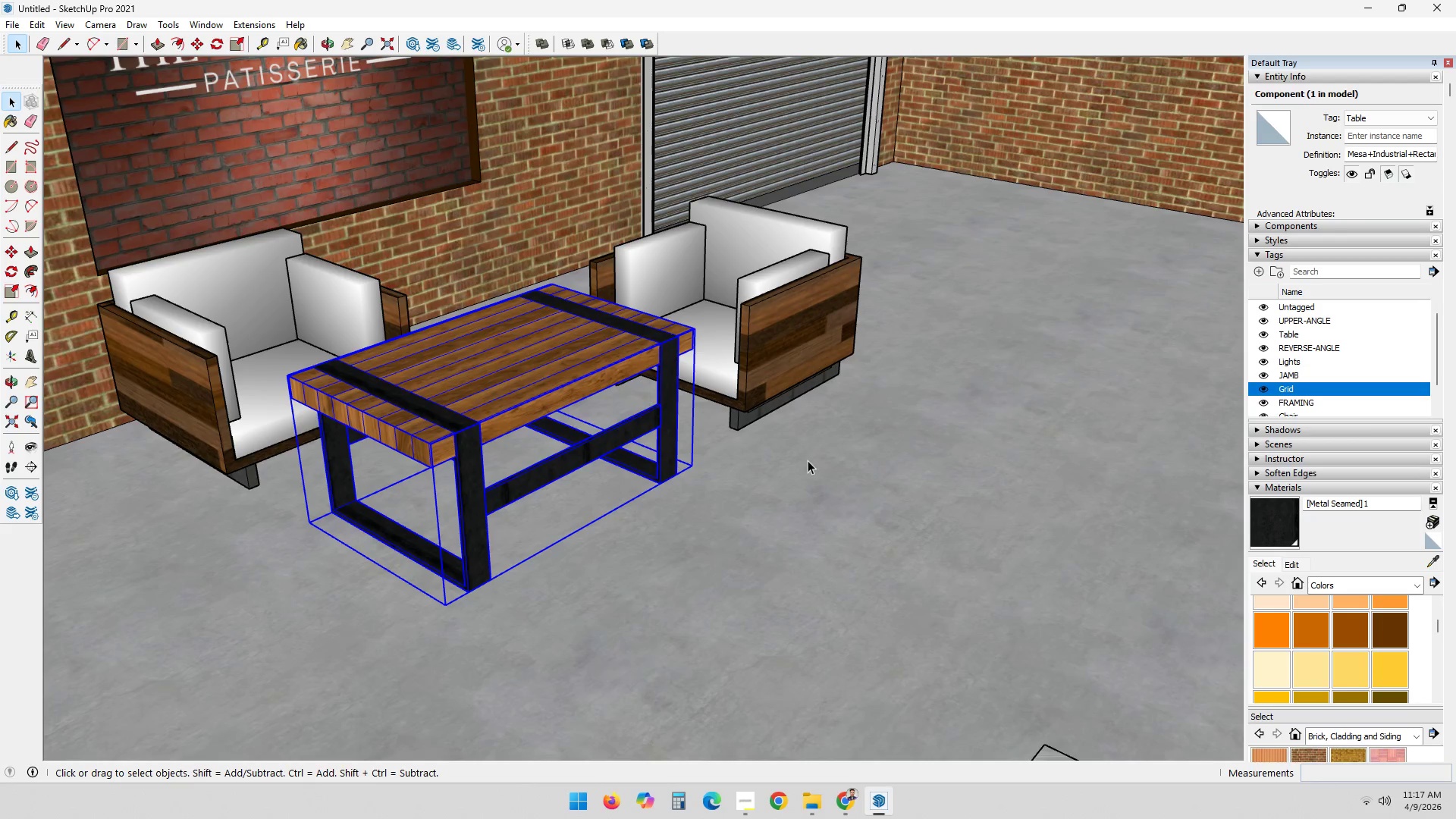 
left_click([931, 491])
 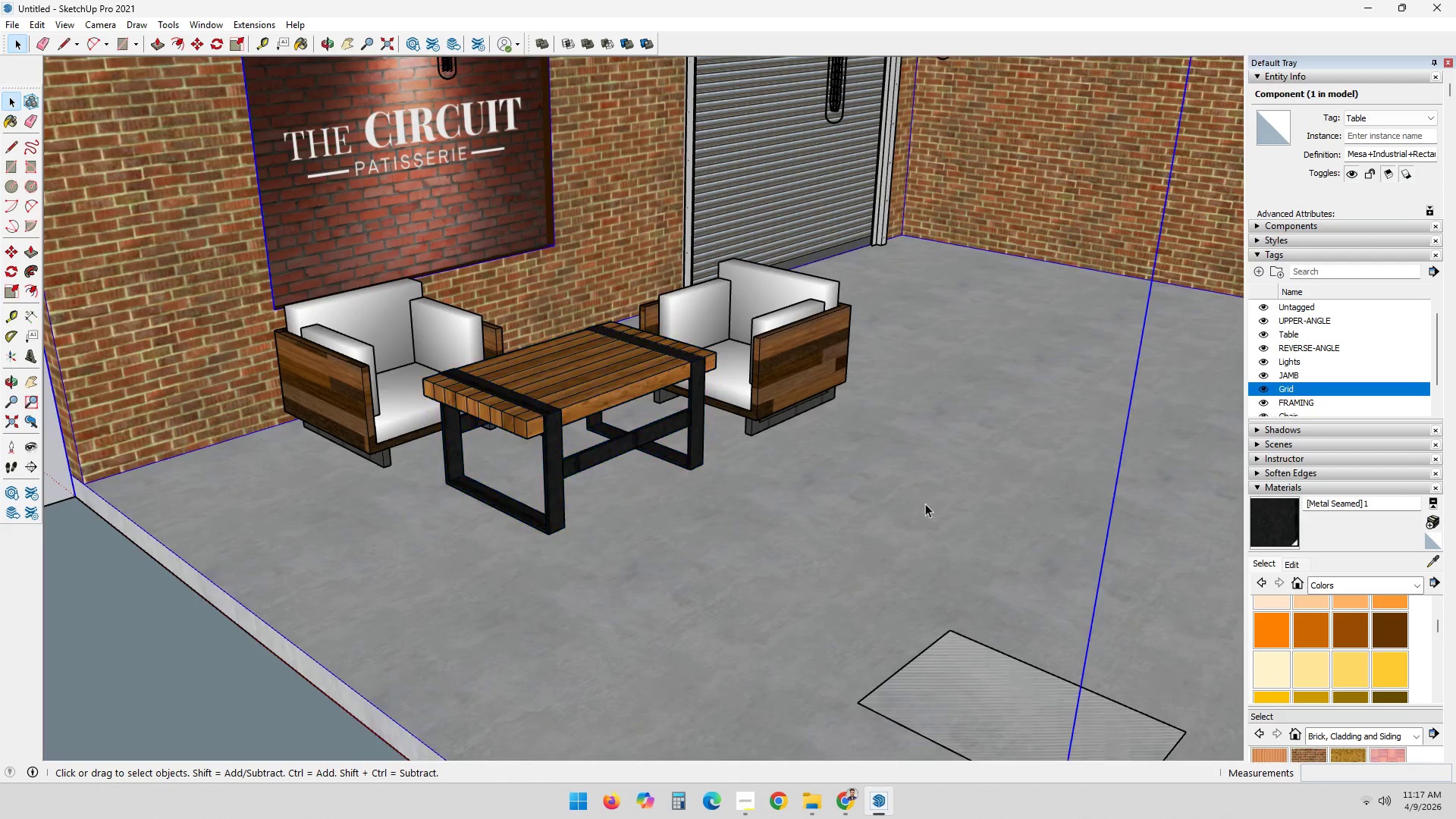 
scroll: coordinate [924, 587], scroll_direction: down, amount: 6.0
 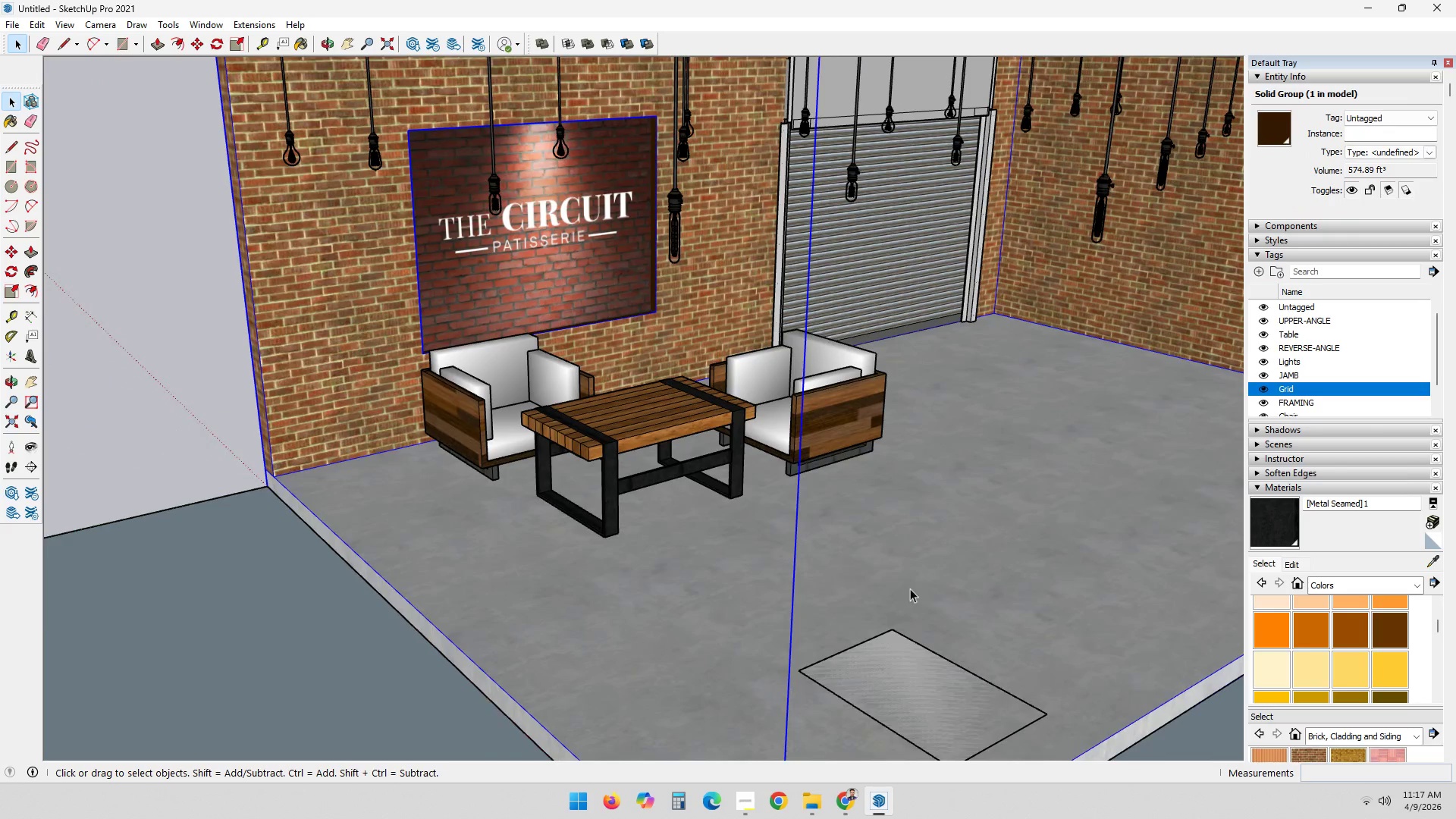 
left_click([943, 676])
 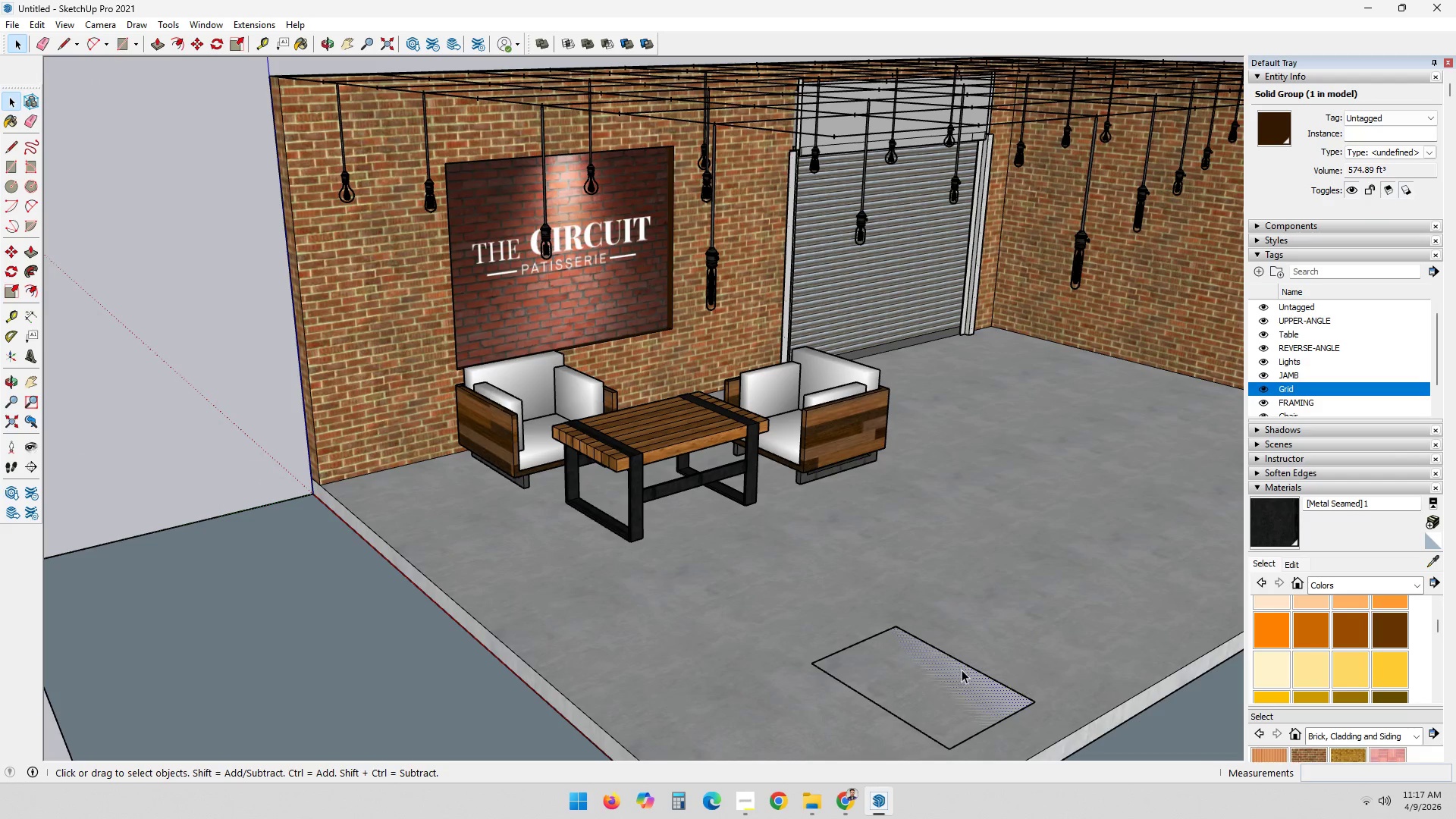 
scroll: coordinate [932, 596], scroll_direction: down, amount: 1.0
 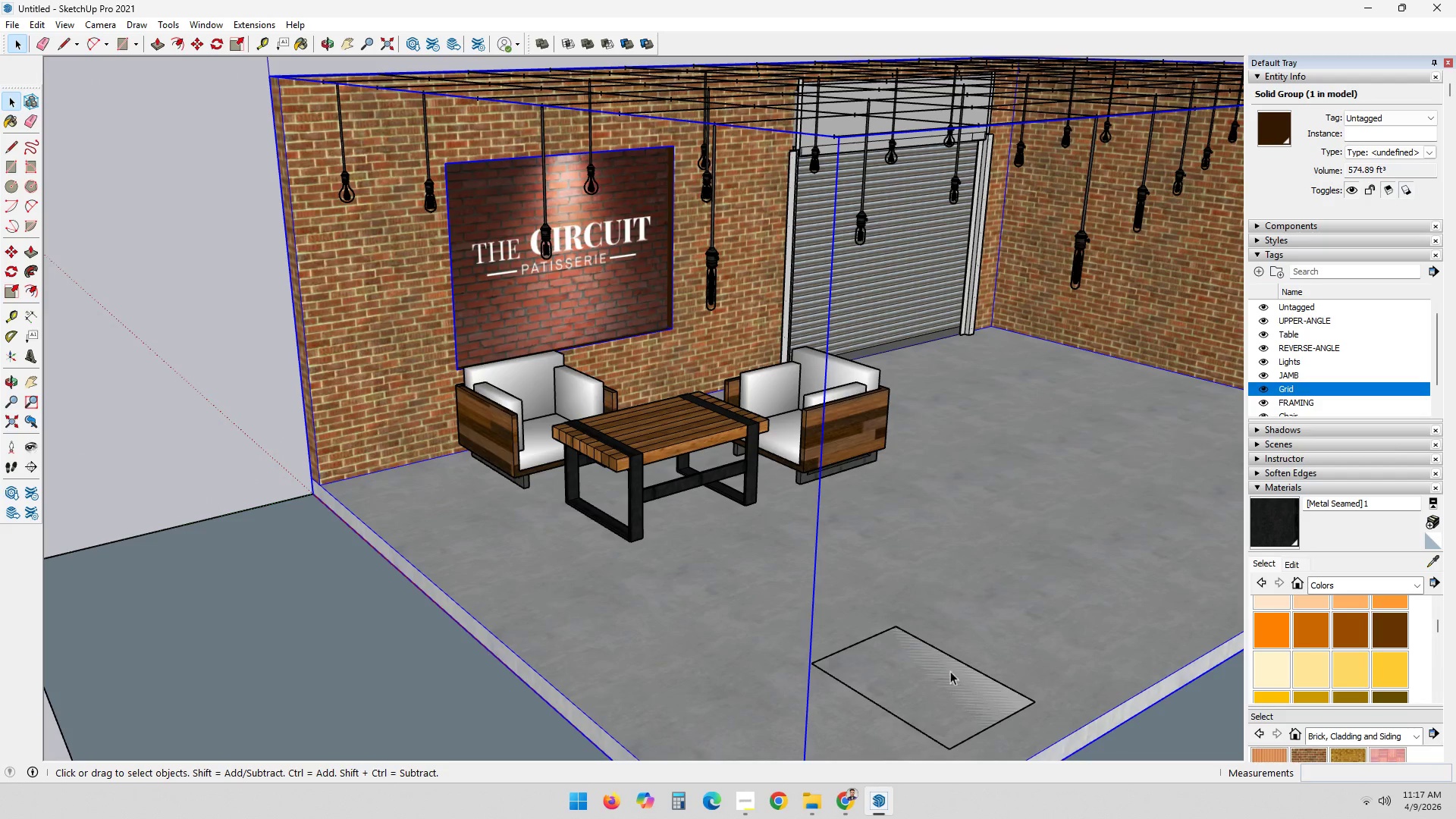 
key(Escape)
 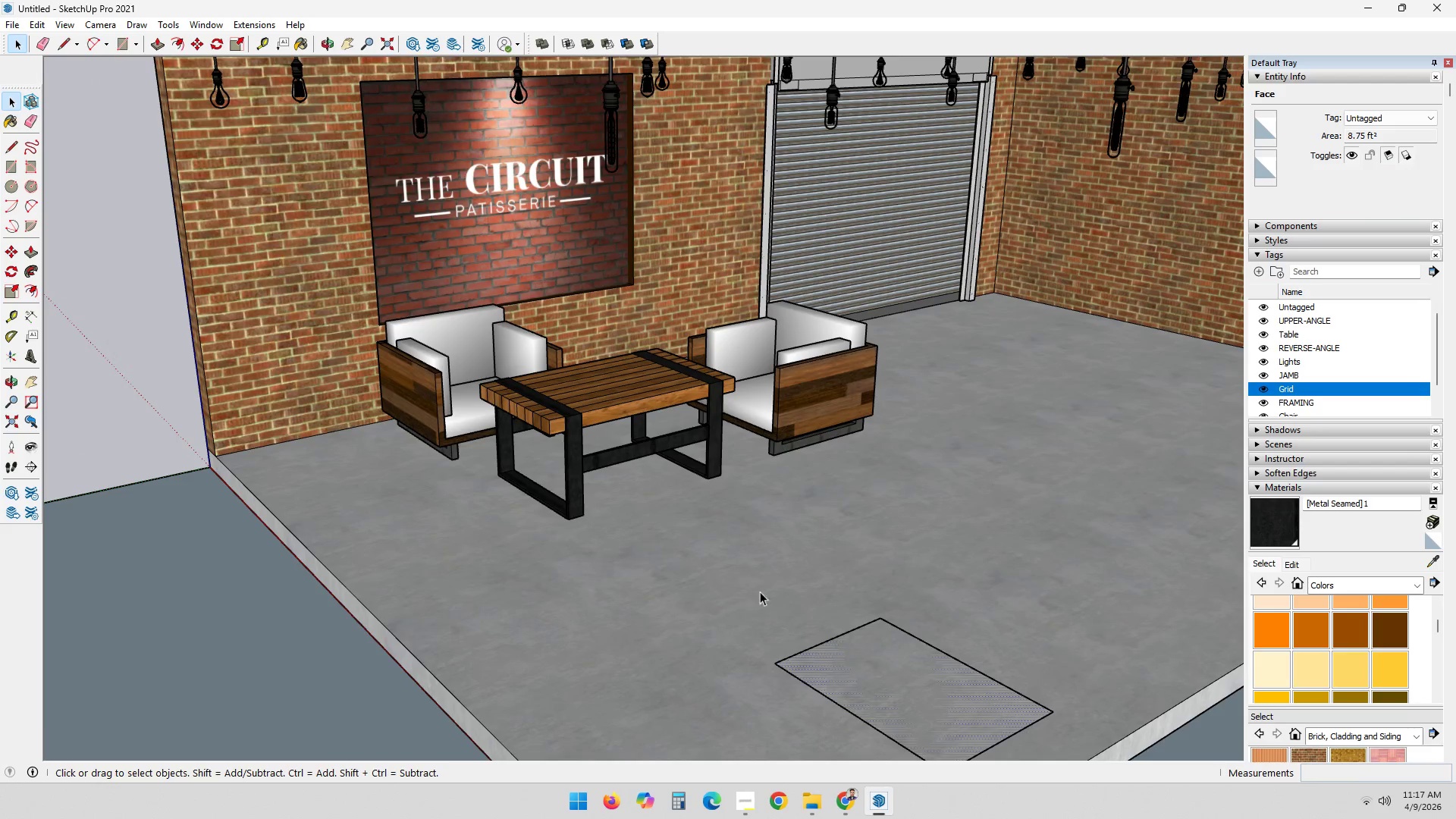 
scroll: coordinate [965, 664], scroll_direction: up, amount: 2.0
 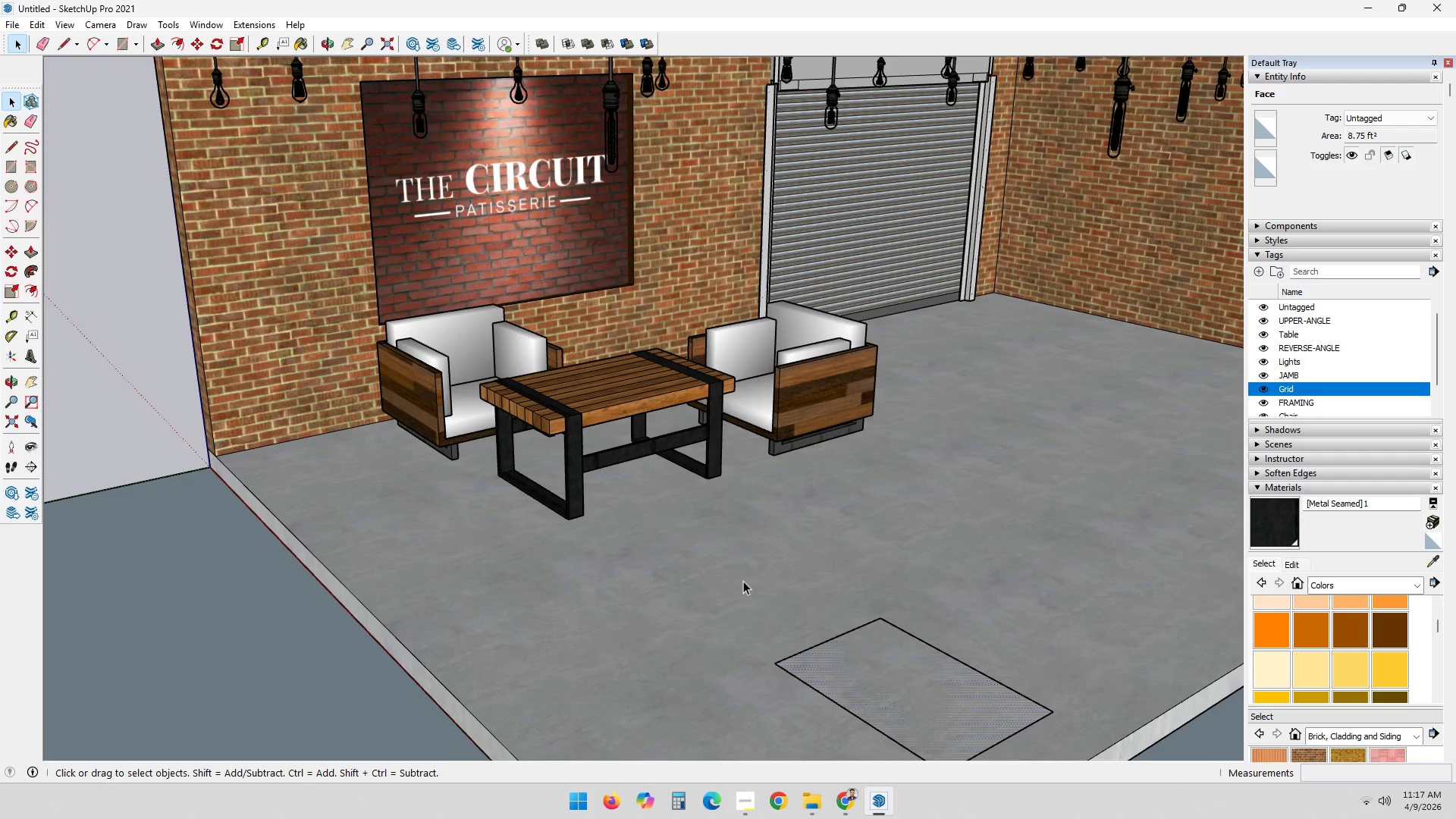 
left_click_drag(start_coordinate=[737, 552], to_coordinate=[1094, 802])
 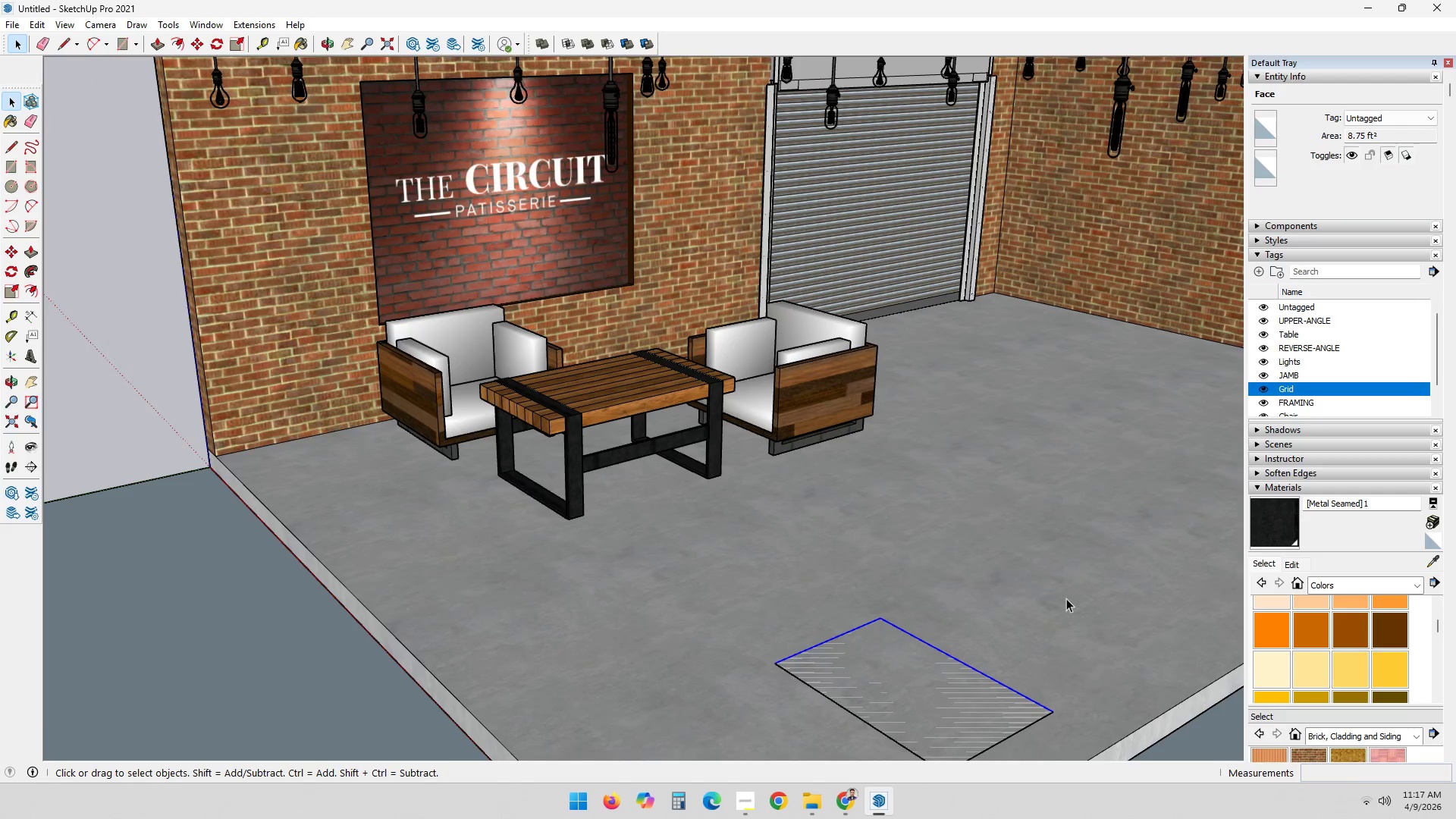 
scroll: coordinate [1067, 595], scroll_direction: down, amount: 1.0
 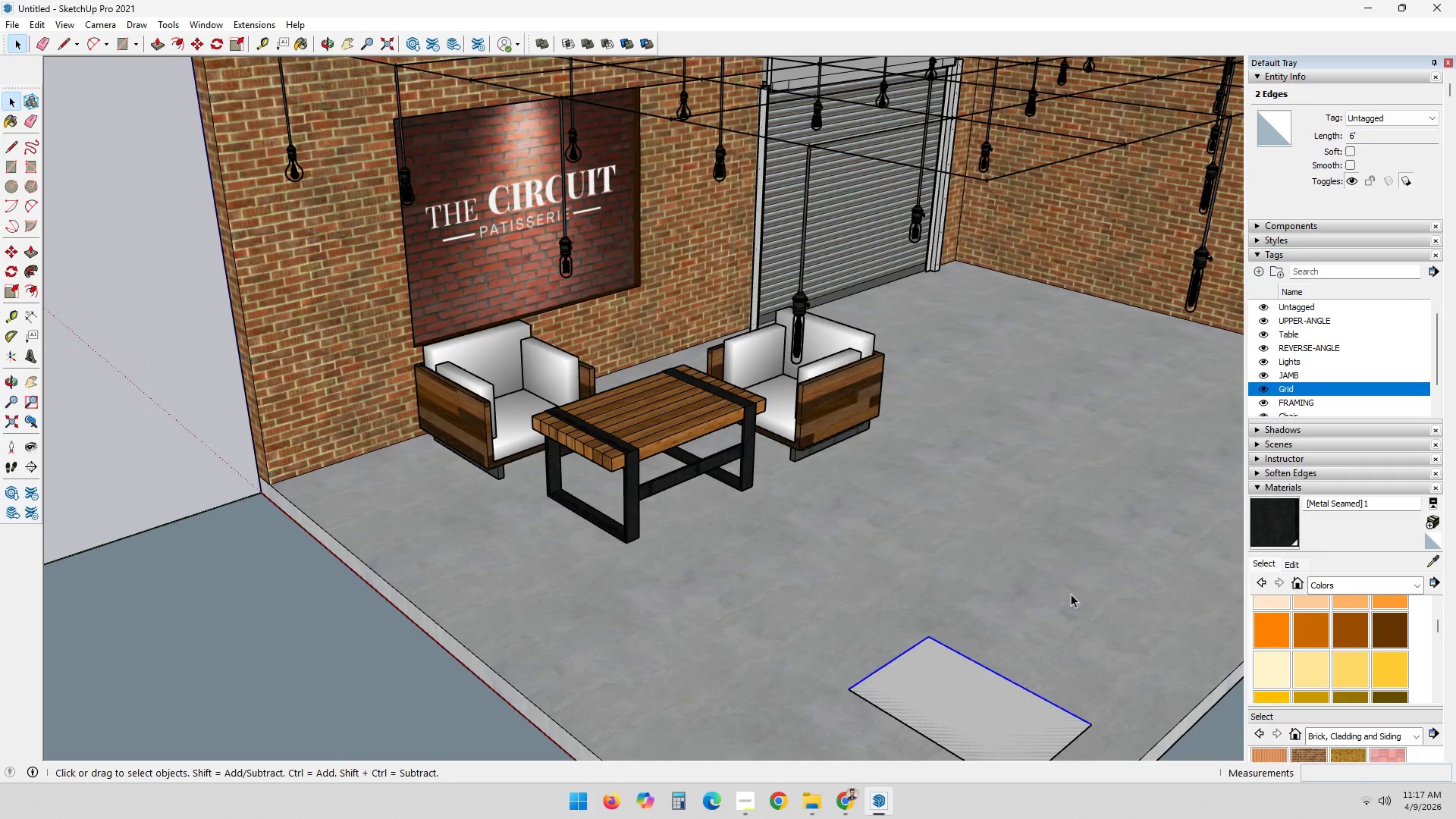 
hold_key(key=ShiftLeft, duration=0.52)
 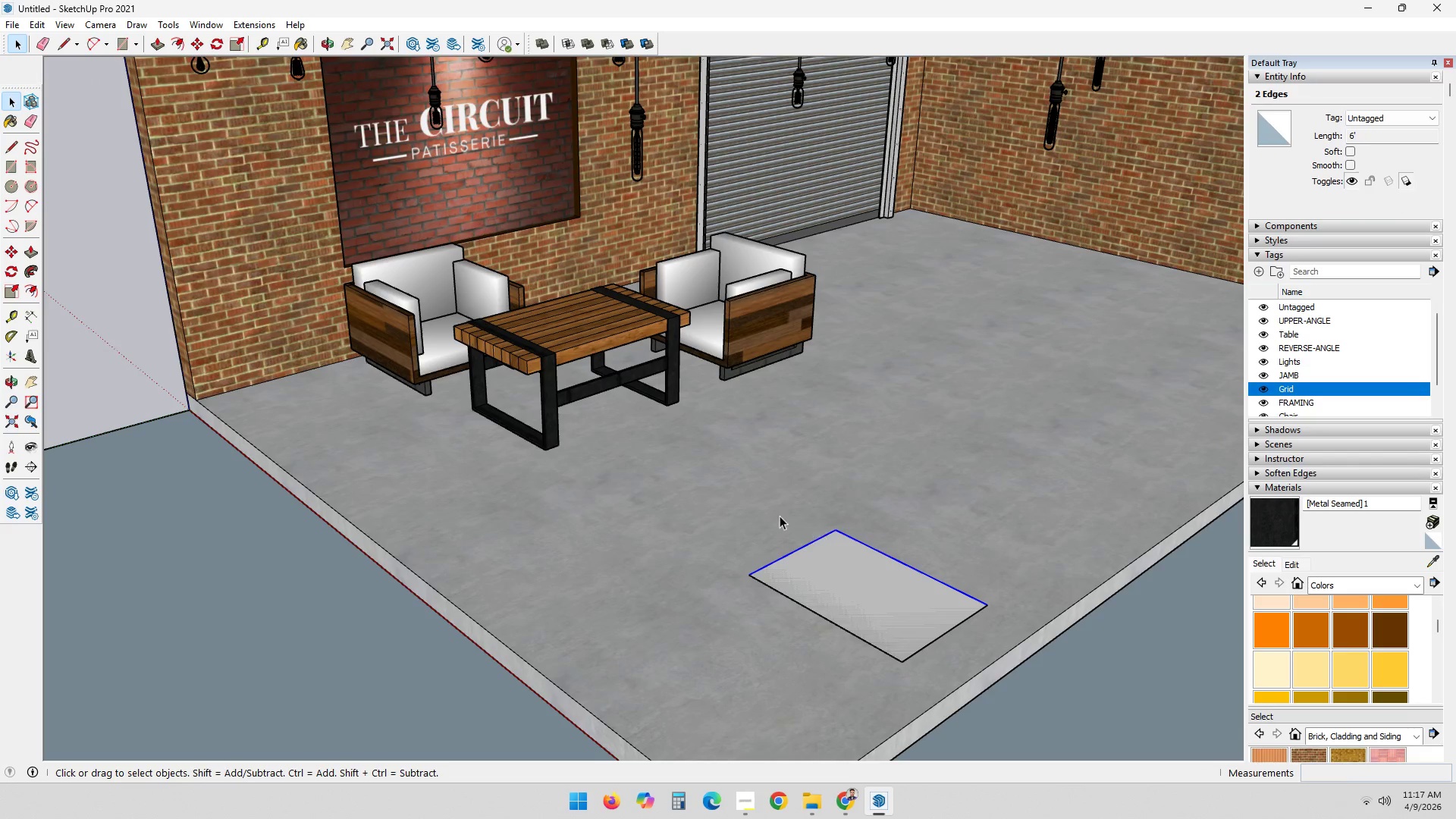 
left_click_drag(start_coordinate=[713, 487], to_coordinate=[1090, 774])
 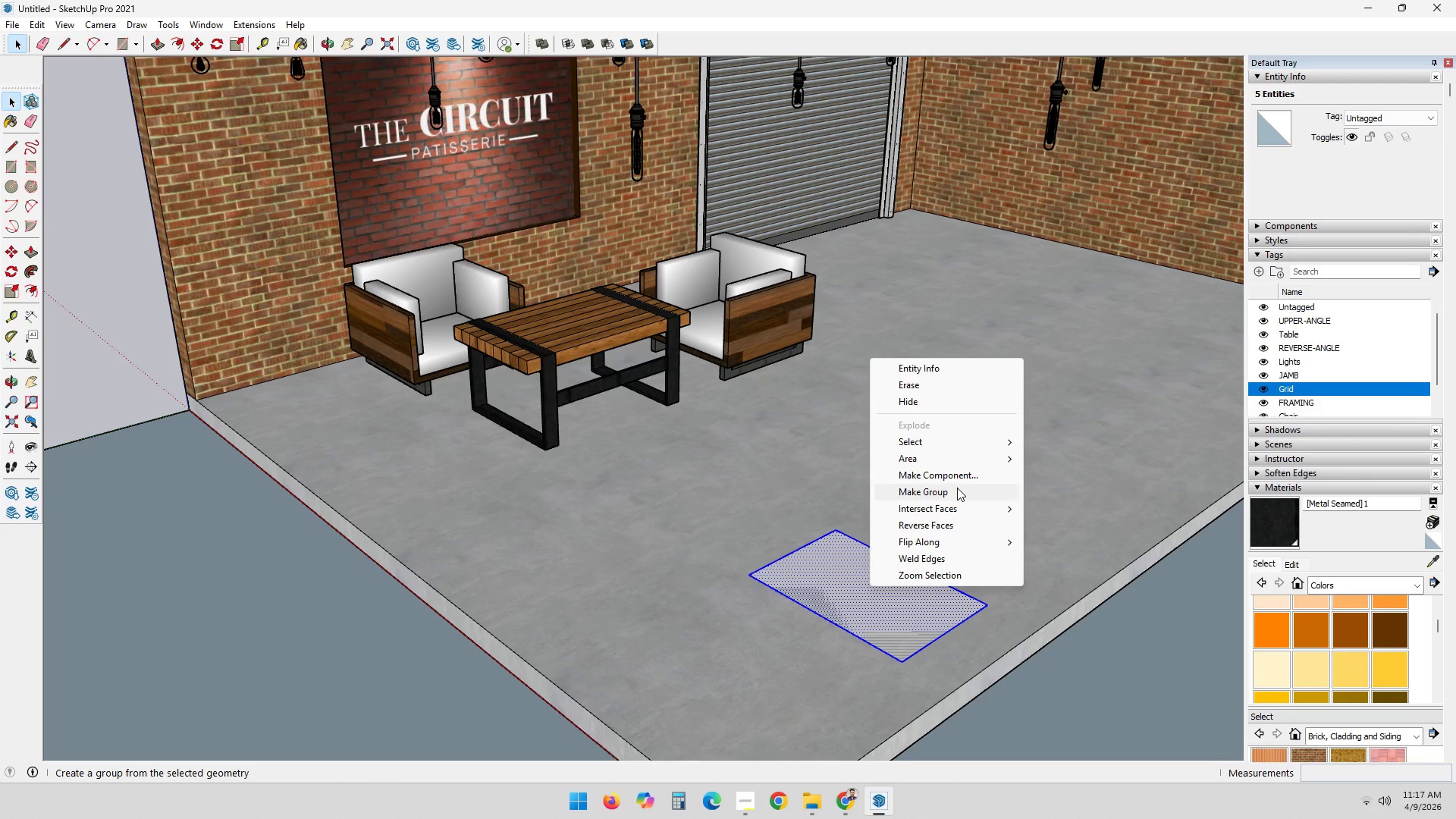 
left_click([957, 488])
 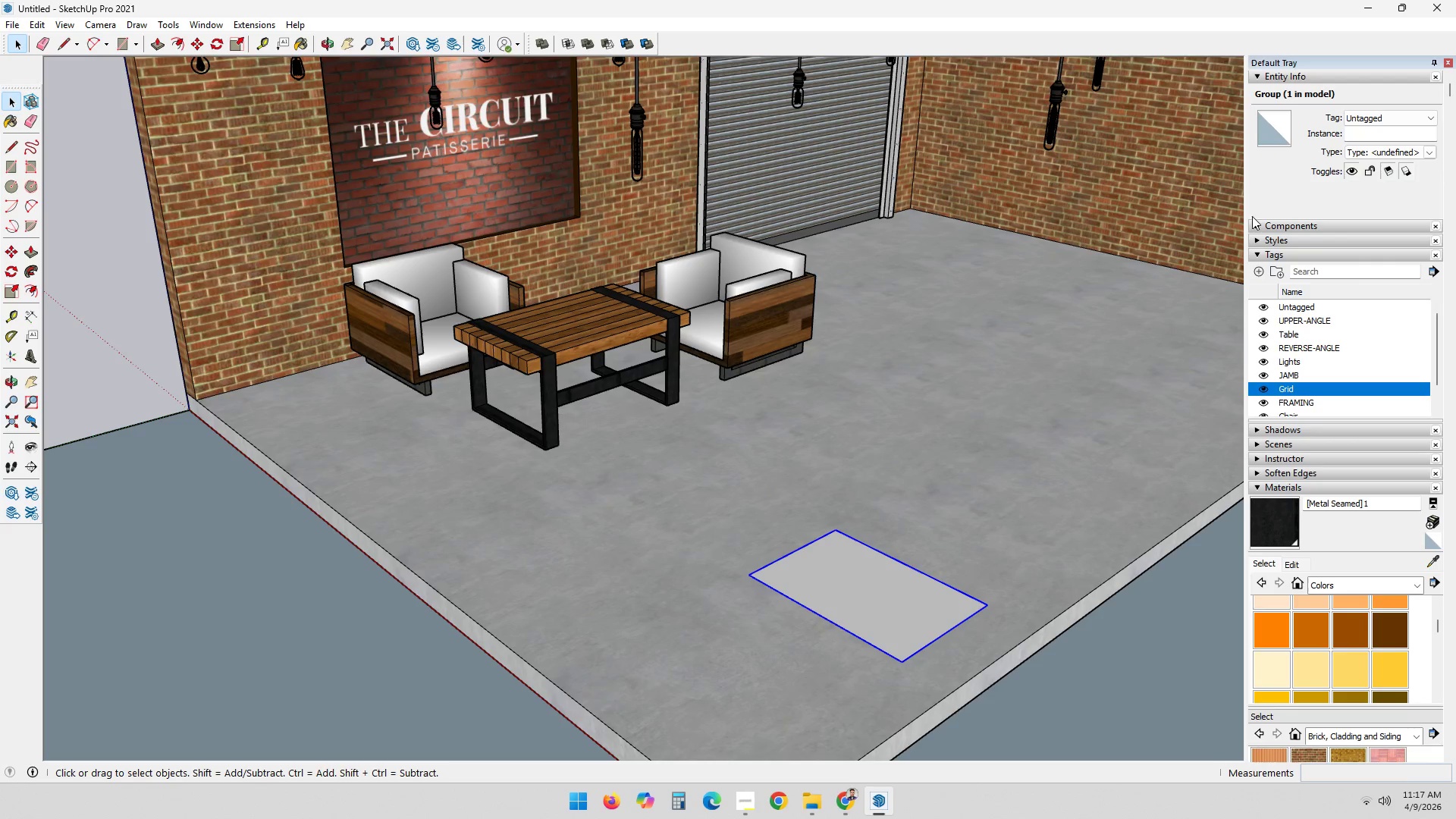 
left_click([1276, 193])
 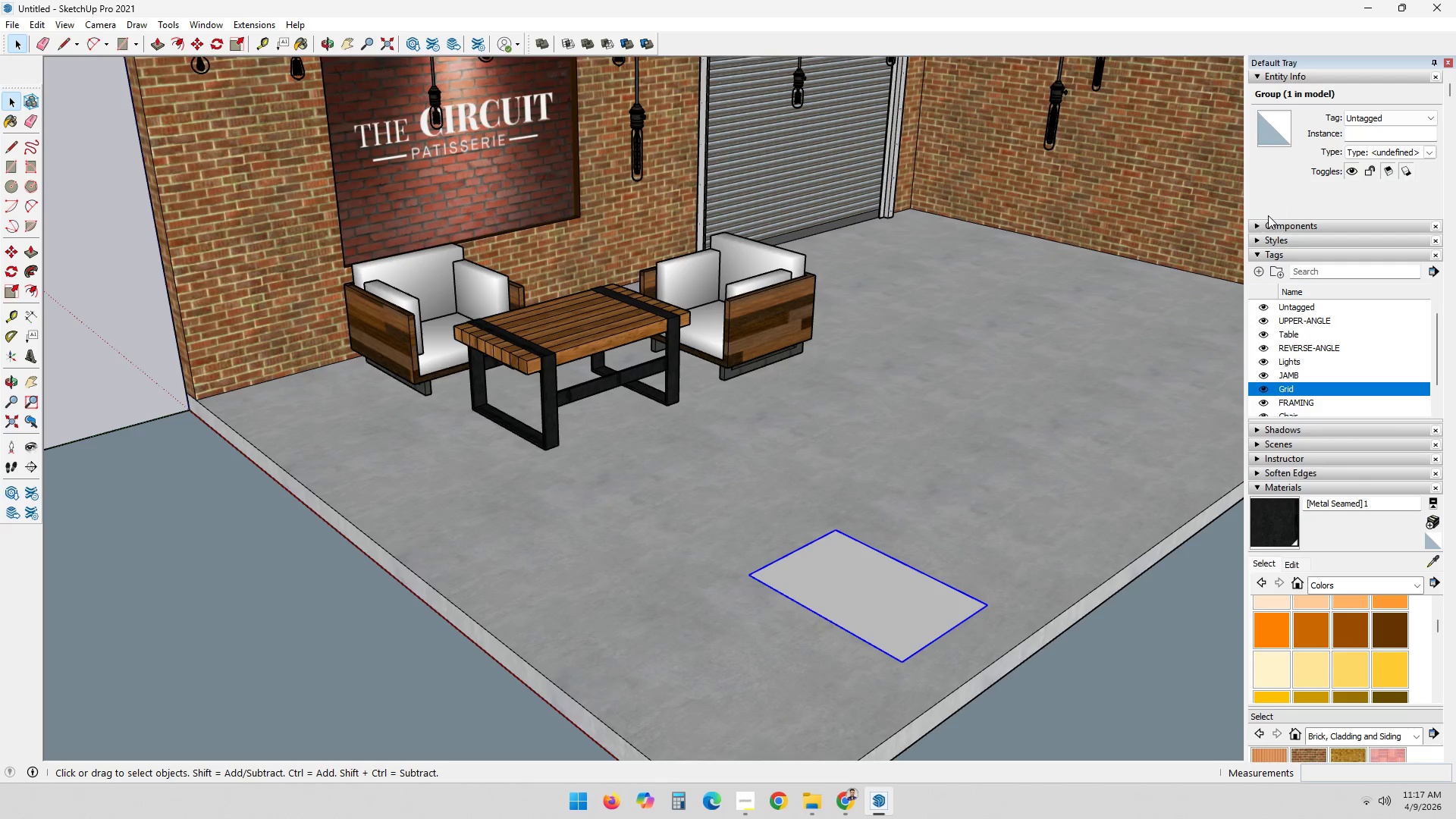 
mouse_move([1279, 206])
 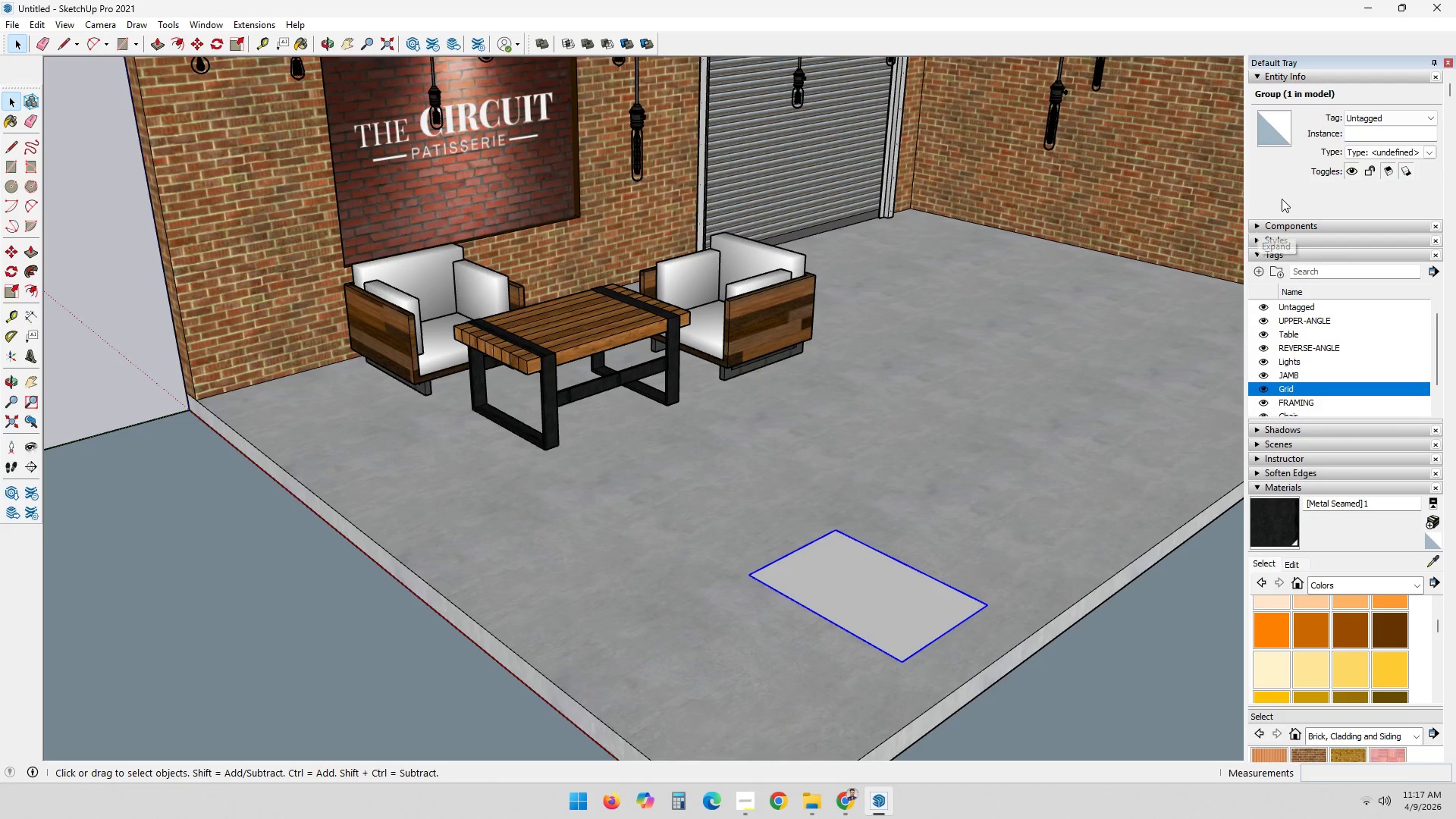 
left_click_drag(start_coordinate=[1282, 197], to_coordinate=[1285, 203])
 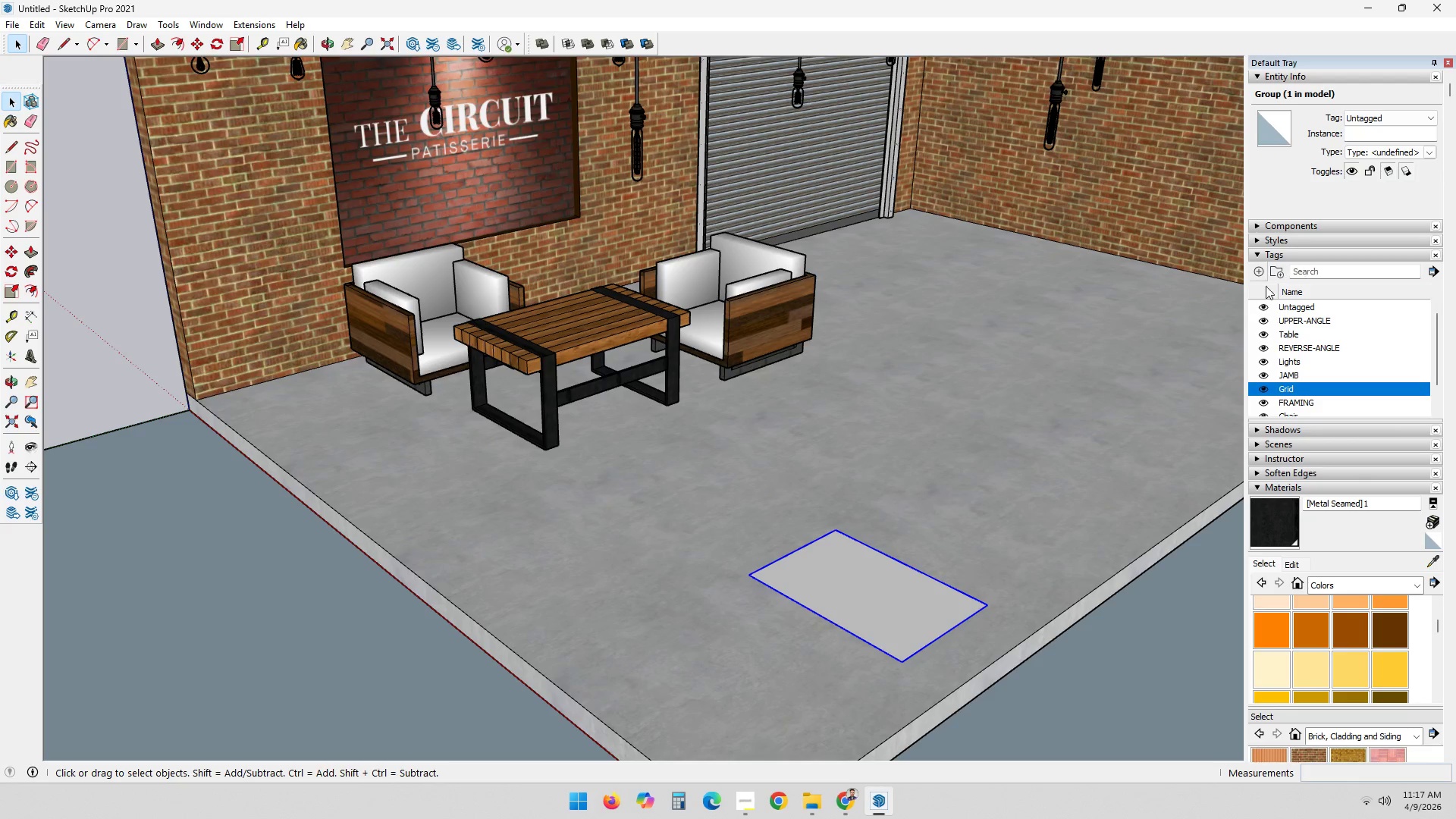 
left_click([1263, 270])
 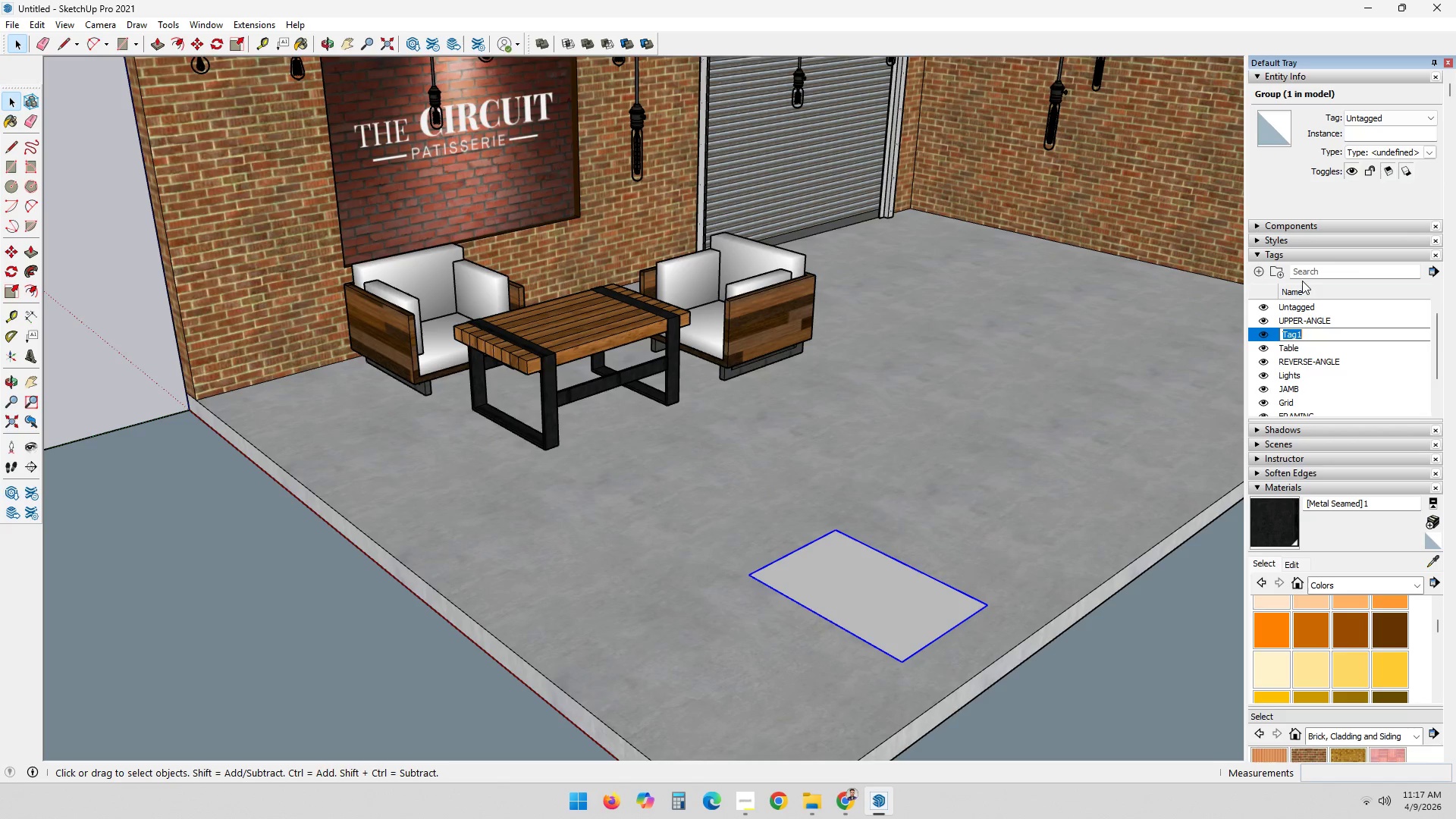 
type(Plajte)
key(Backspace)
key(Backspace)
key(Backspace)
type(nter Box)
 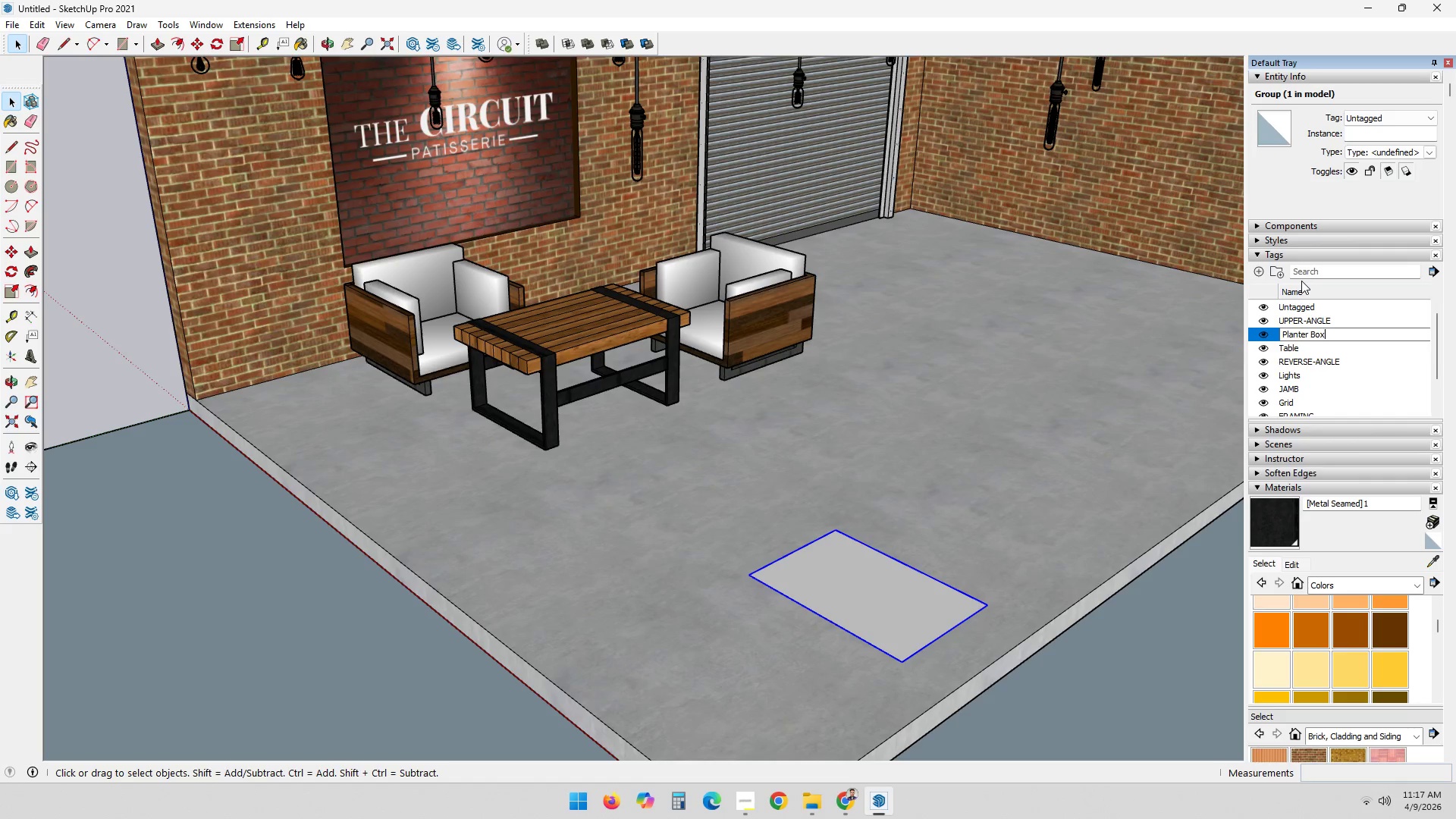 
key(Enter)
 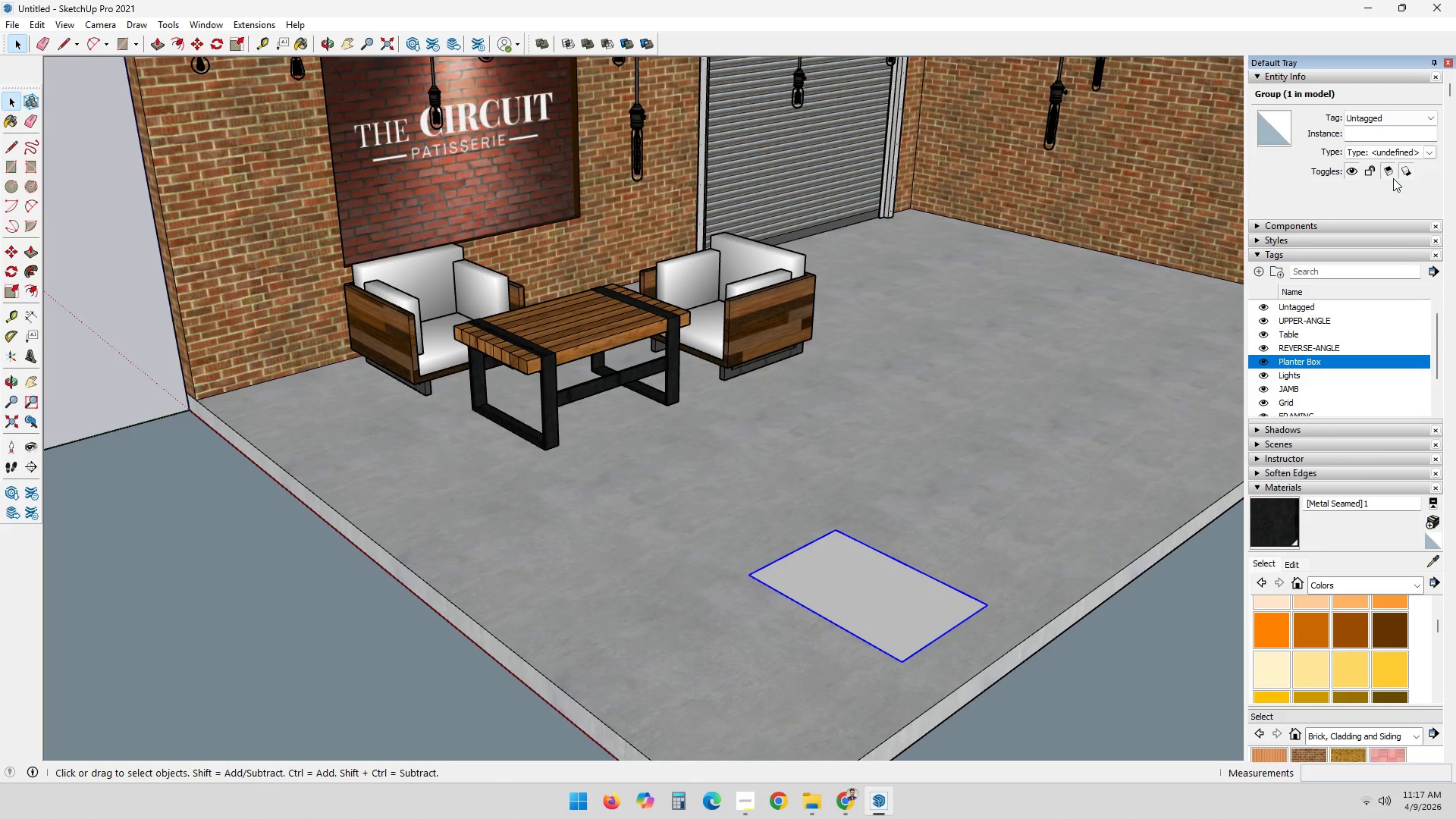 
left_click([924, 451])
 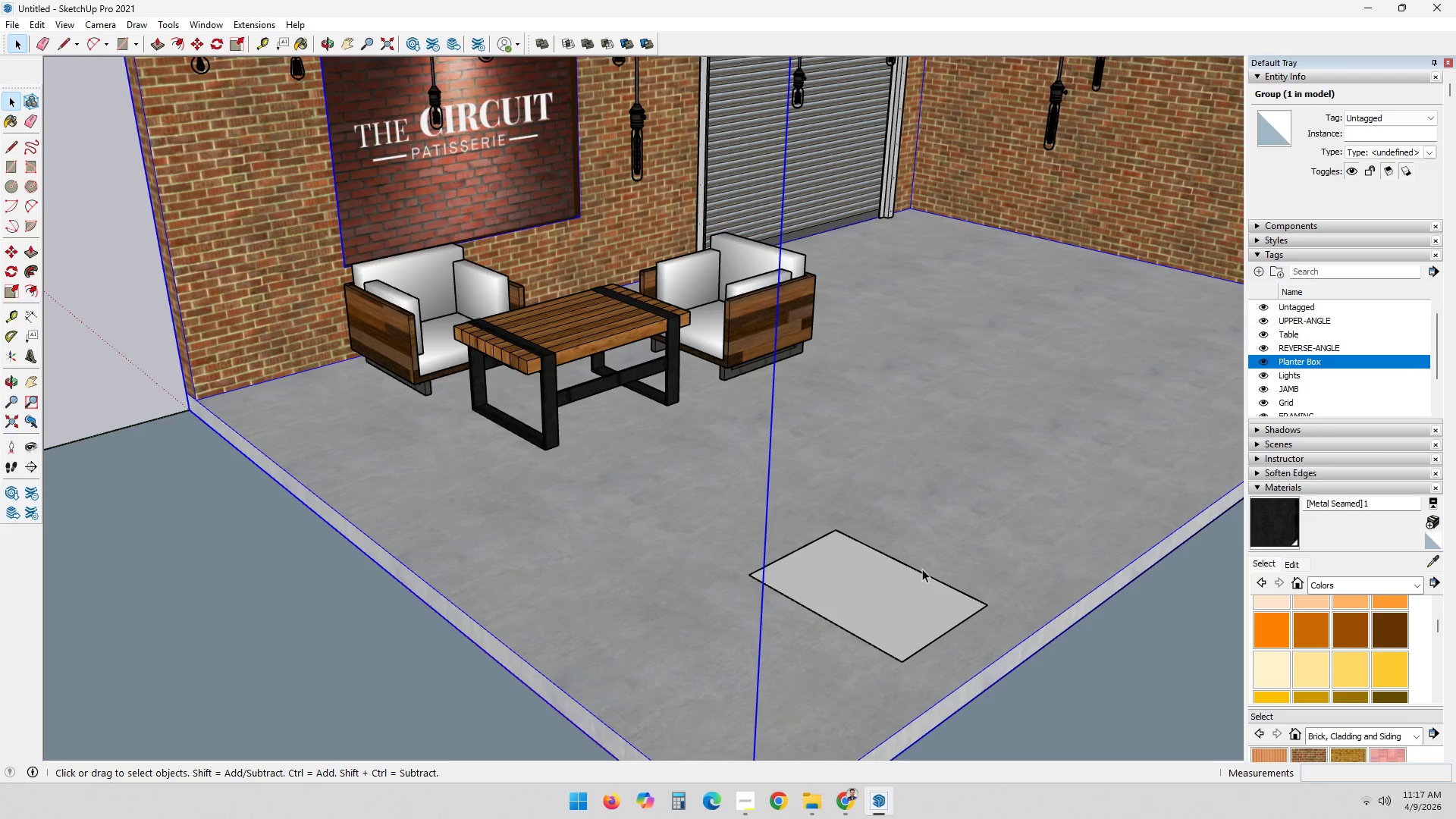 
left_click([869, 572])
 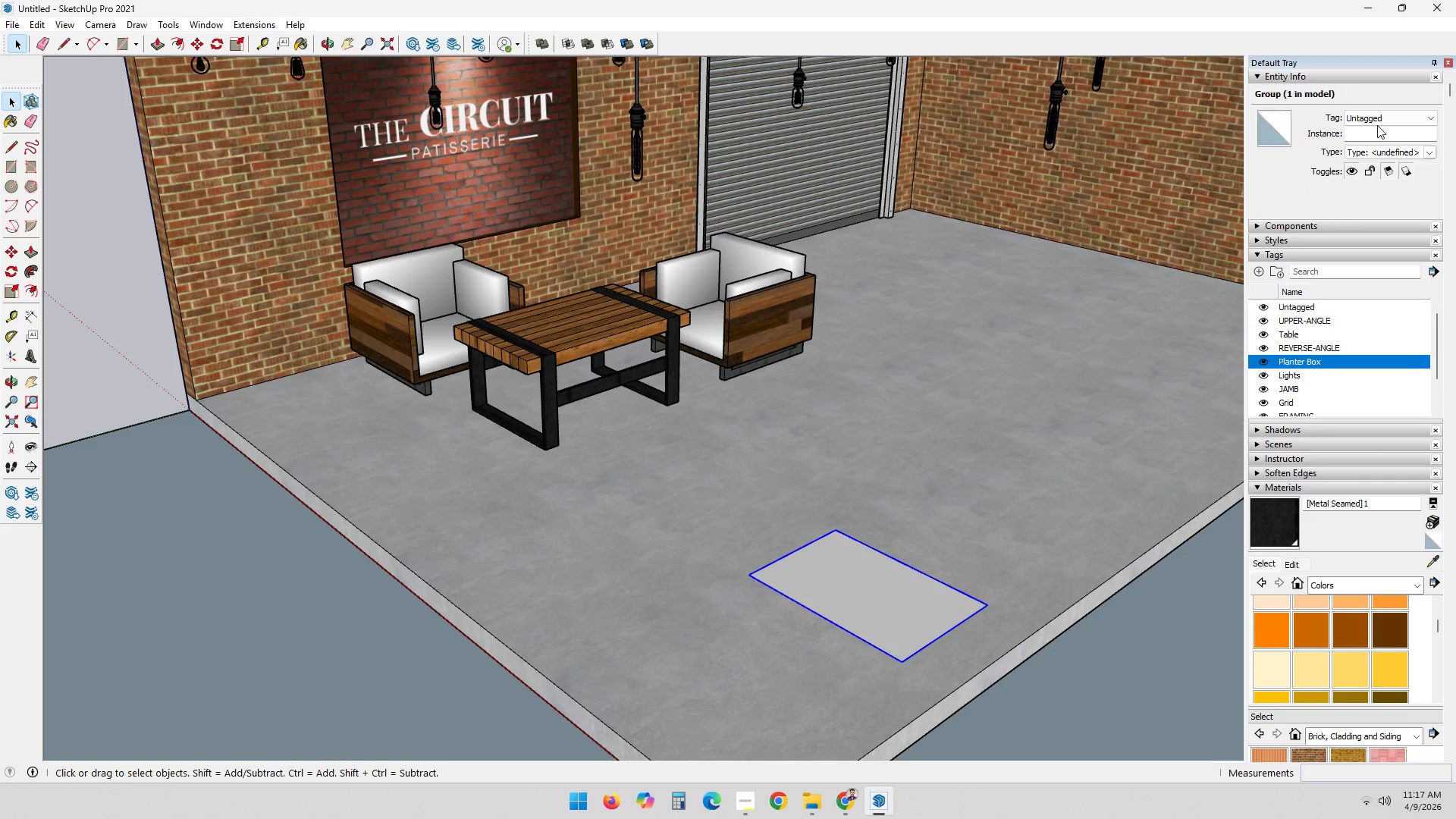 
left_click([1379, 113])
 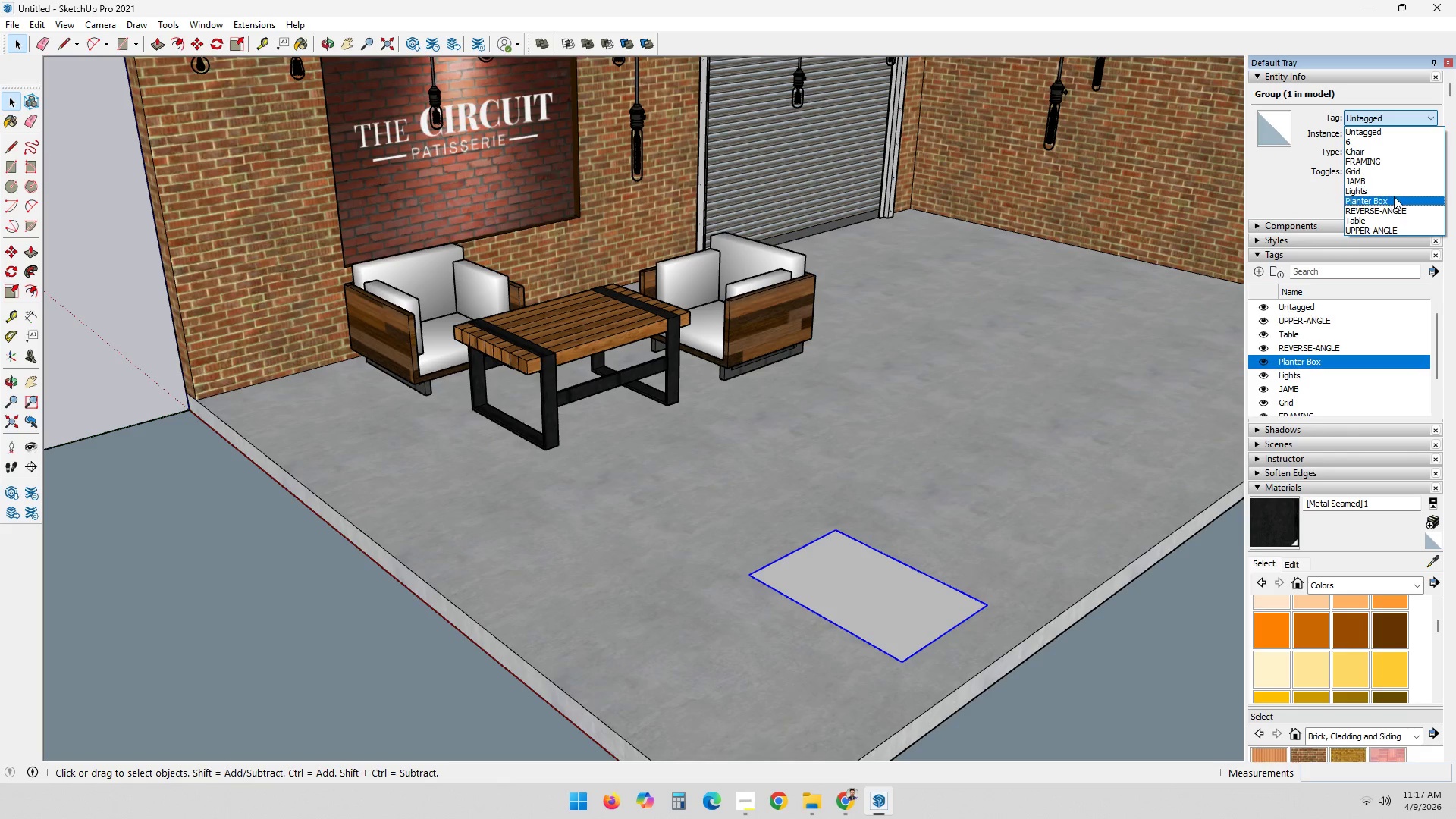 
left_click([1394, 197])
 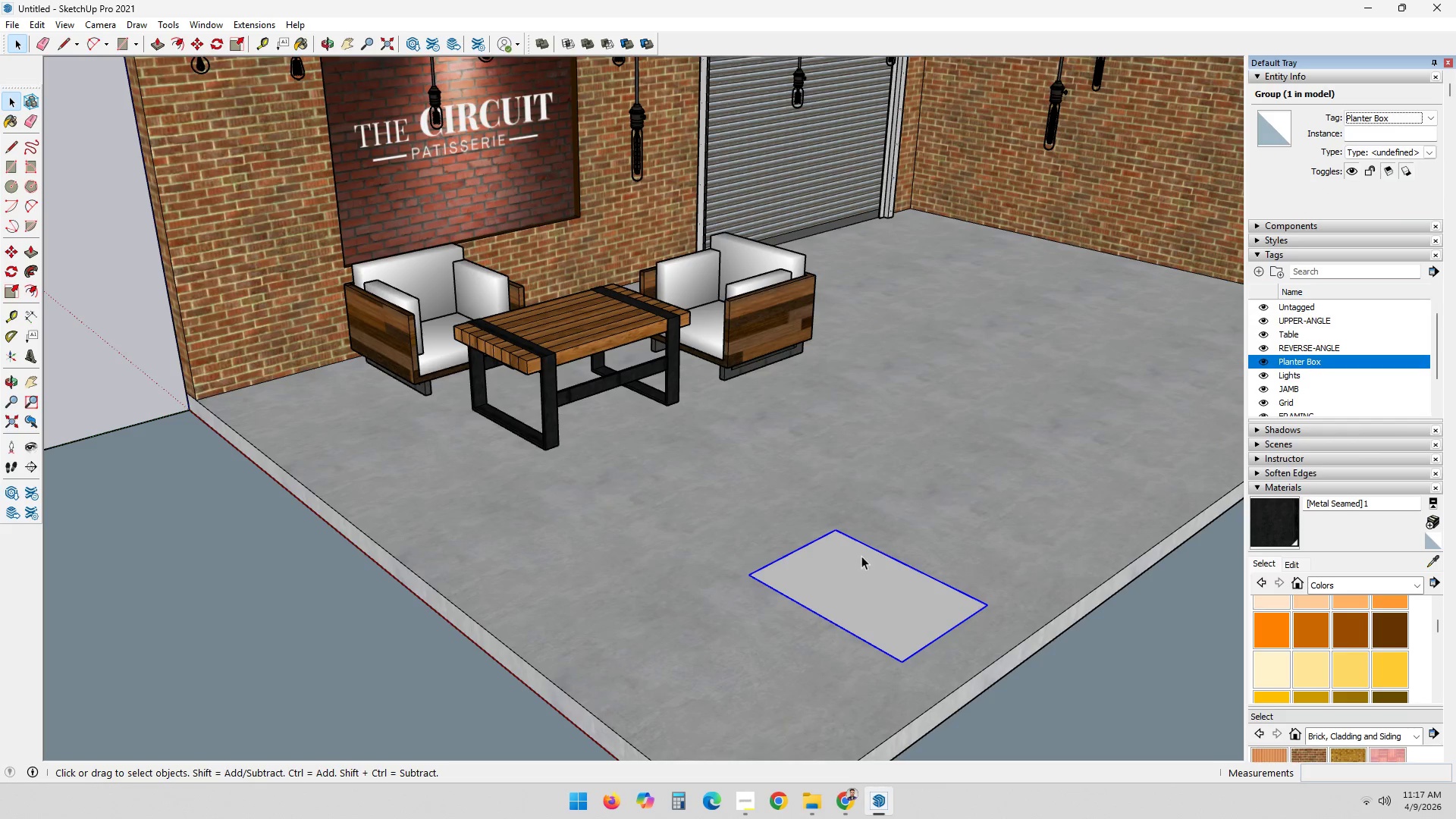 
double_click([855, 566])
 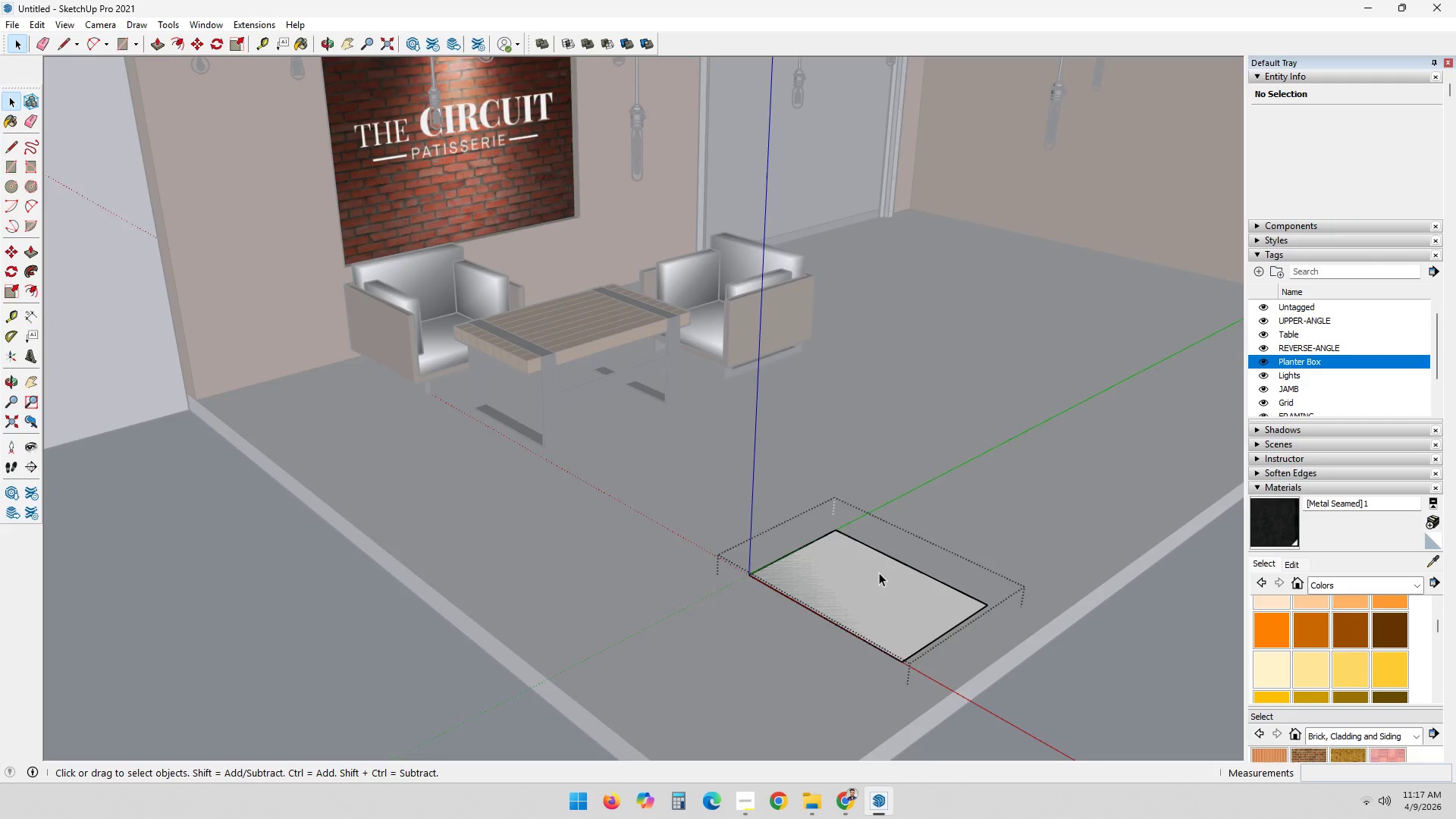 
key(P)
 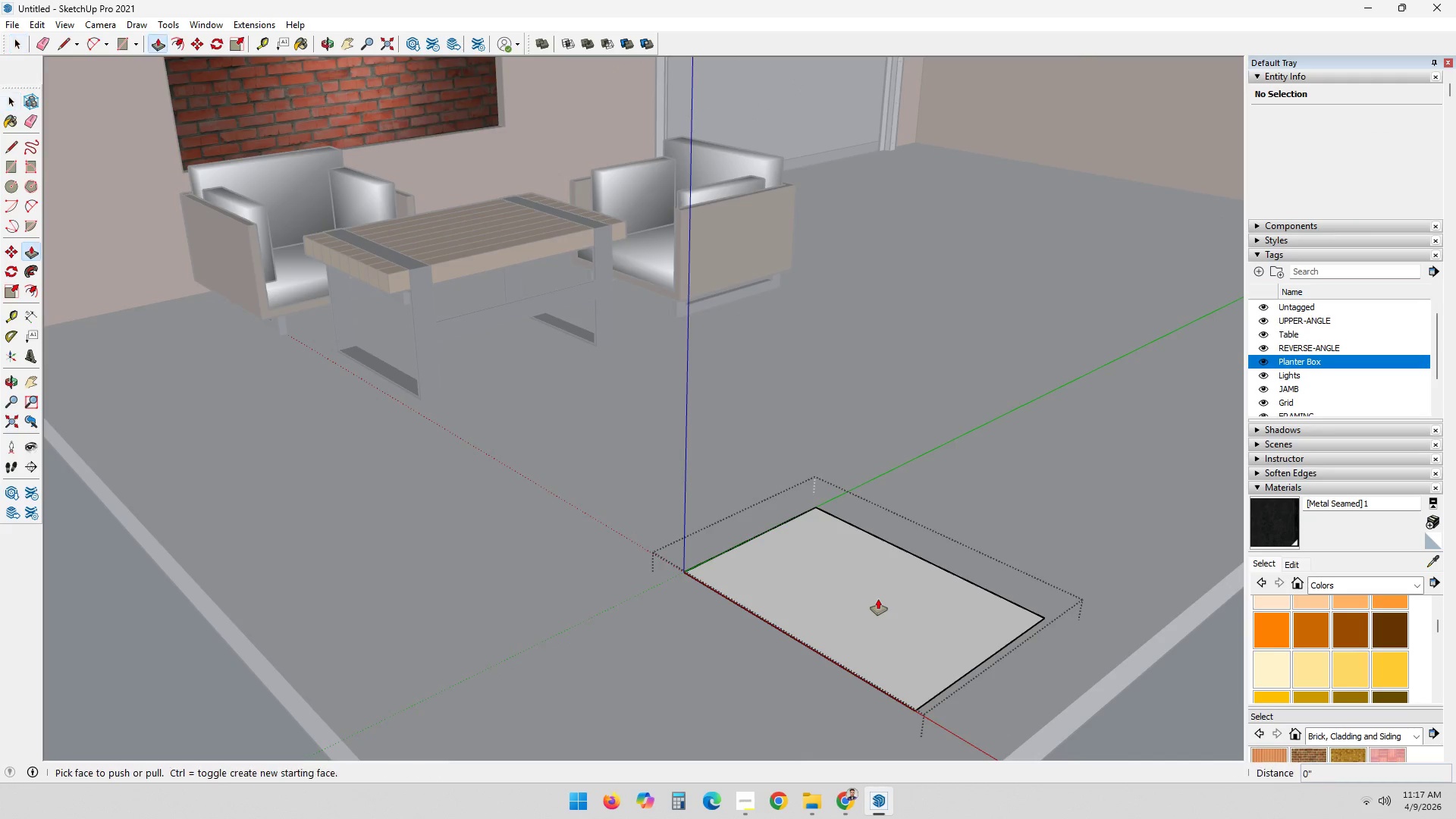 
left_click_drag(start_coordinate=[878, 599], to_coordinate=[883, 596])
 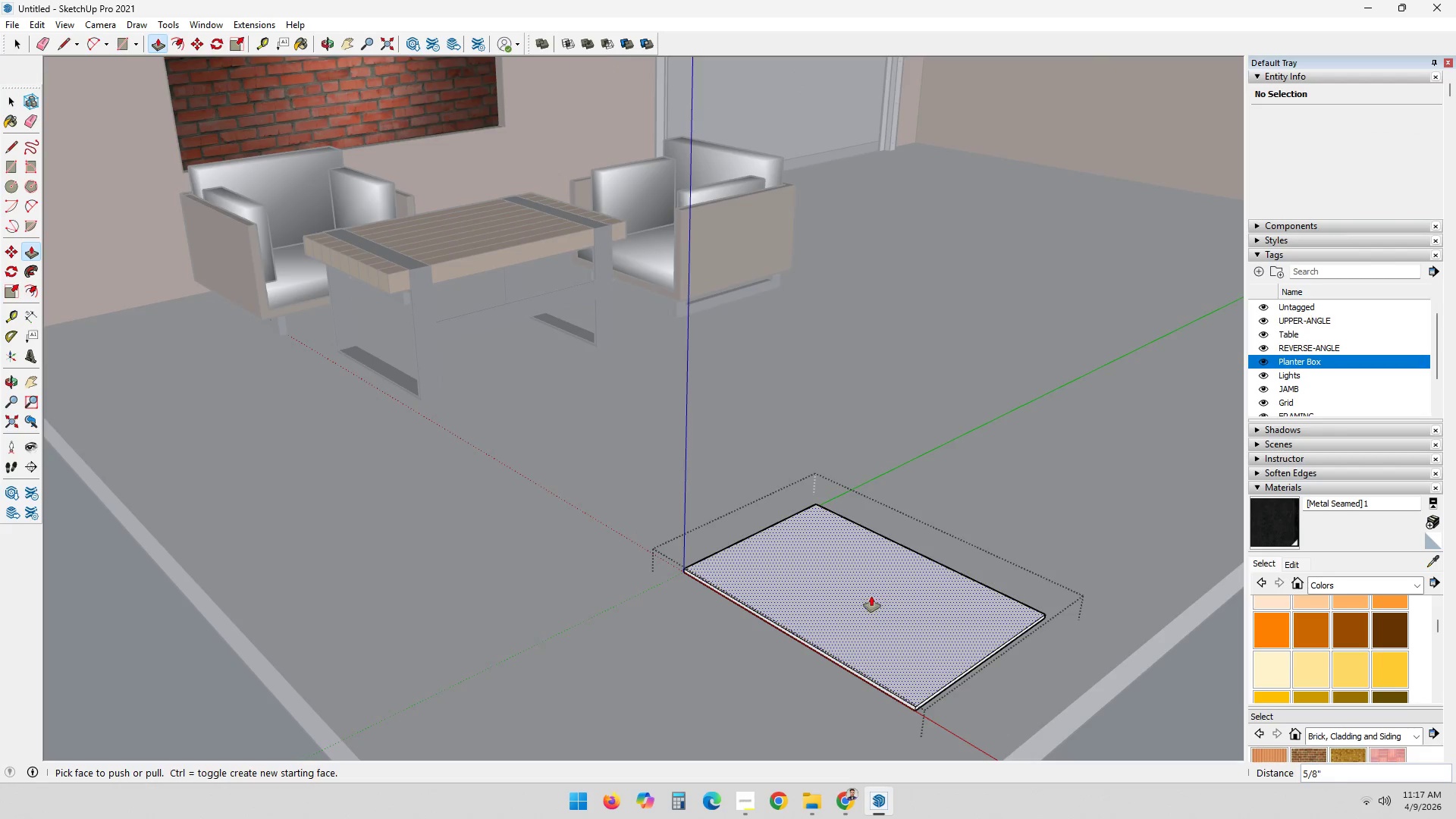 
scroll: coordinate [880, 591], scroll_direction: up, amount: 4.0
 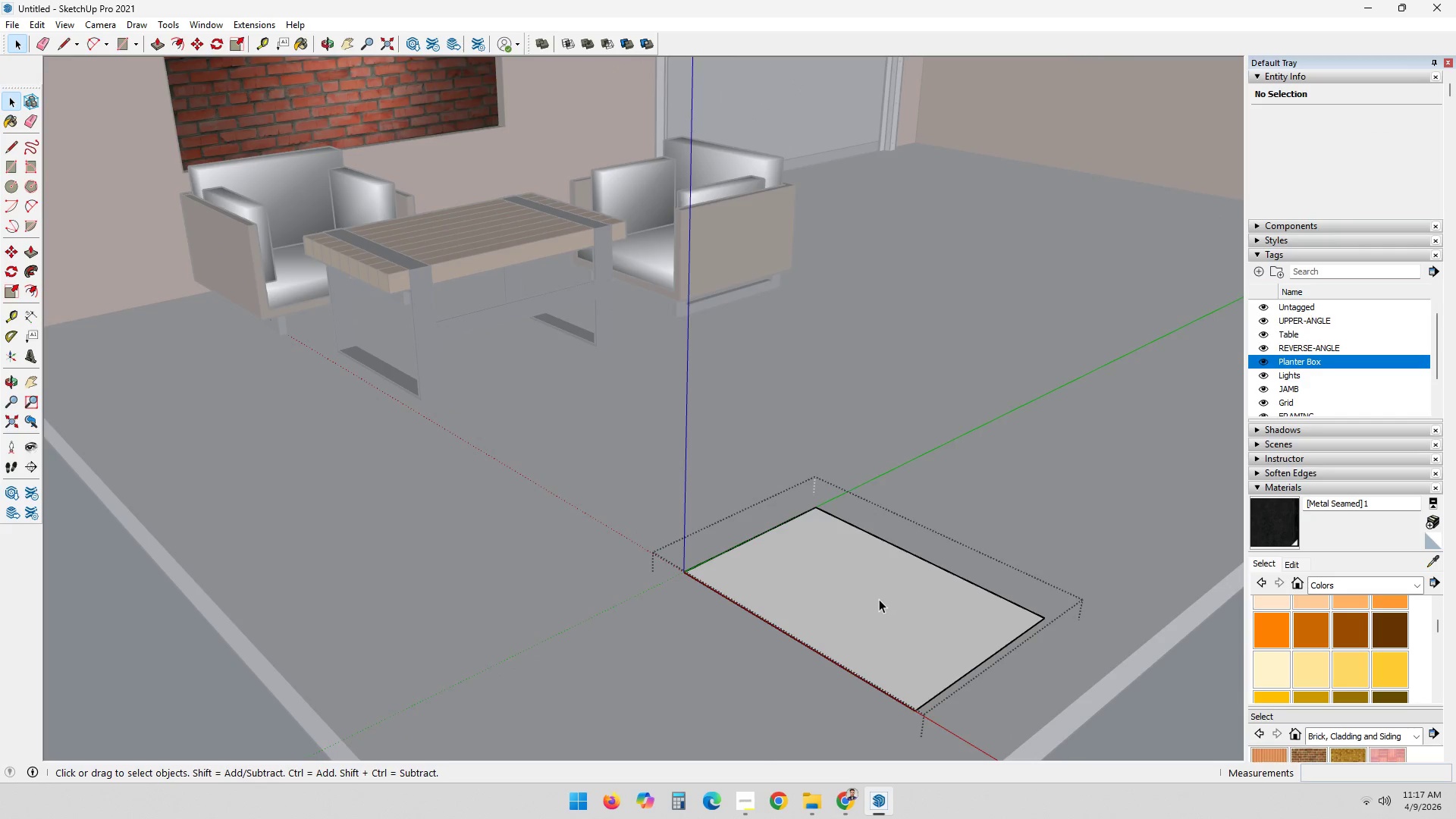 
key(Control+ControlLeft)
 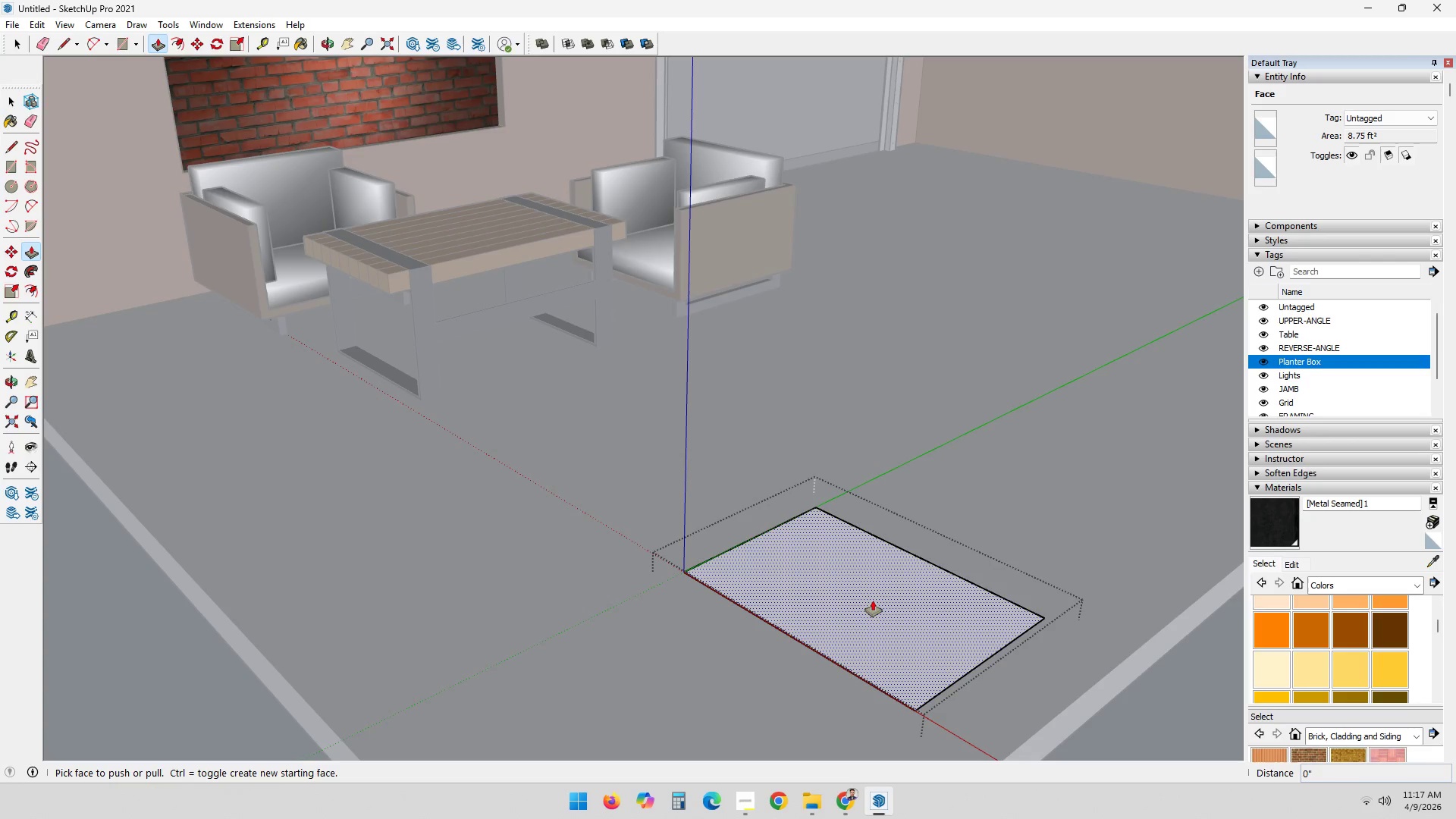 
key(Control+Z)
 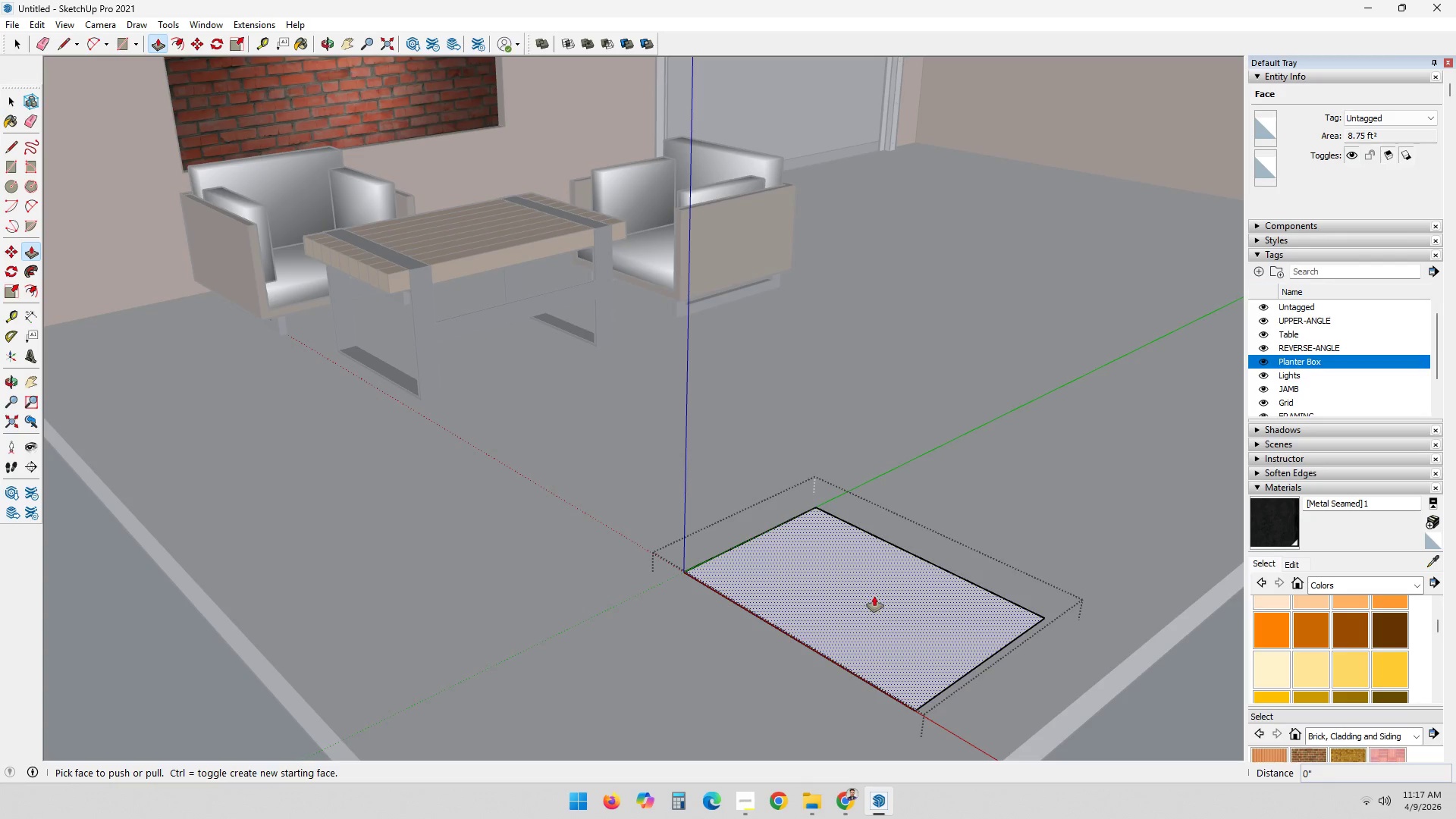 
left_click([875, 595])
 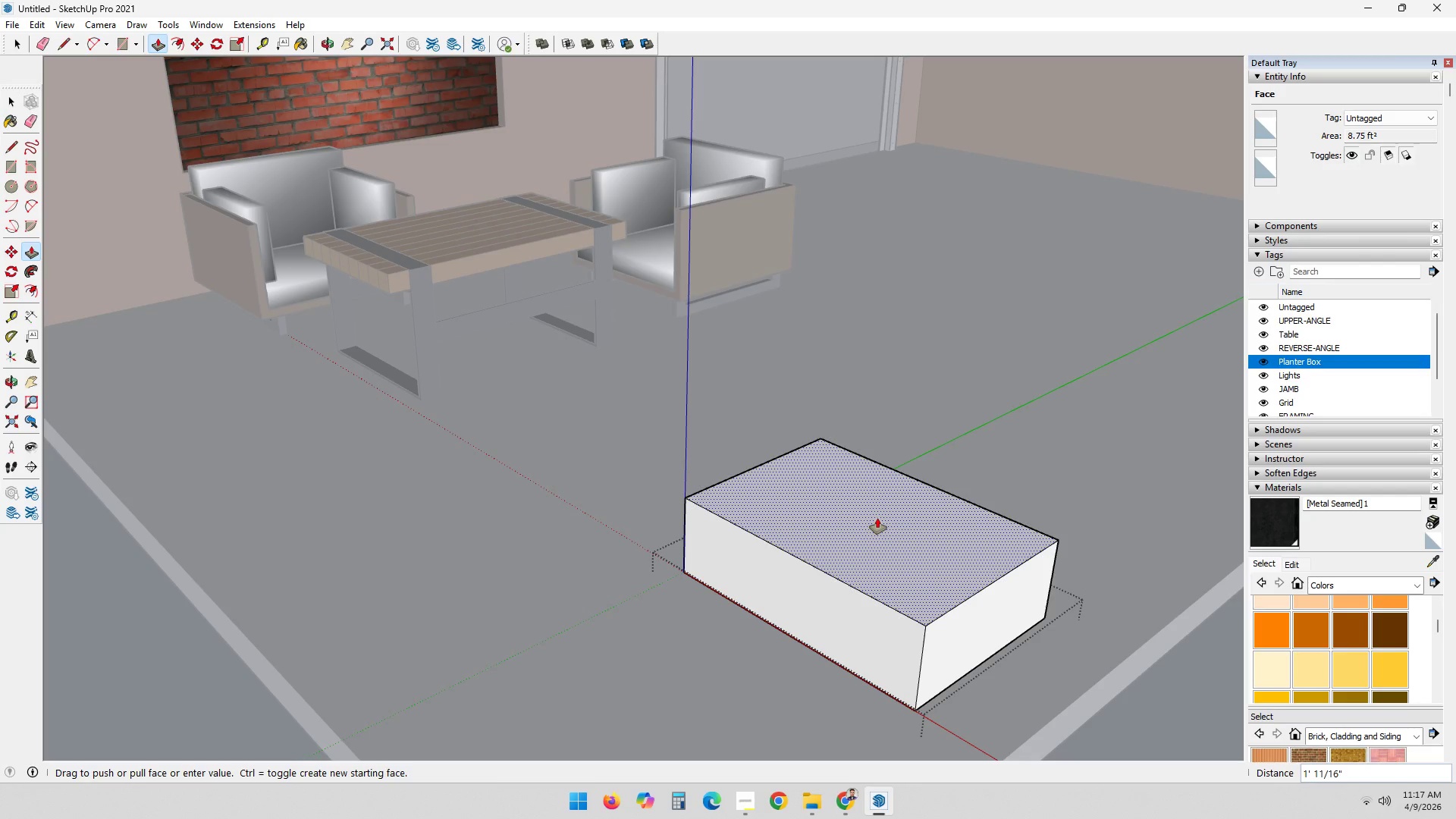 
wait(5.62)
 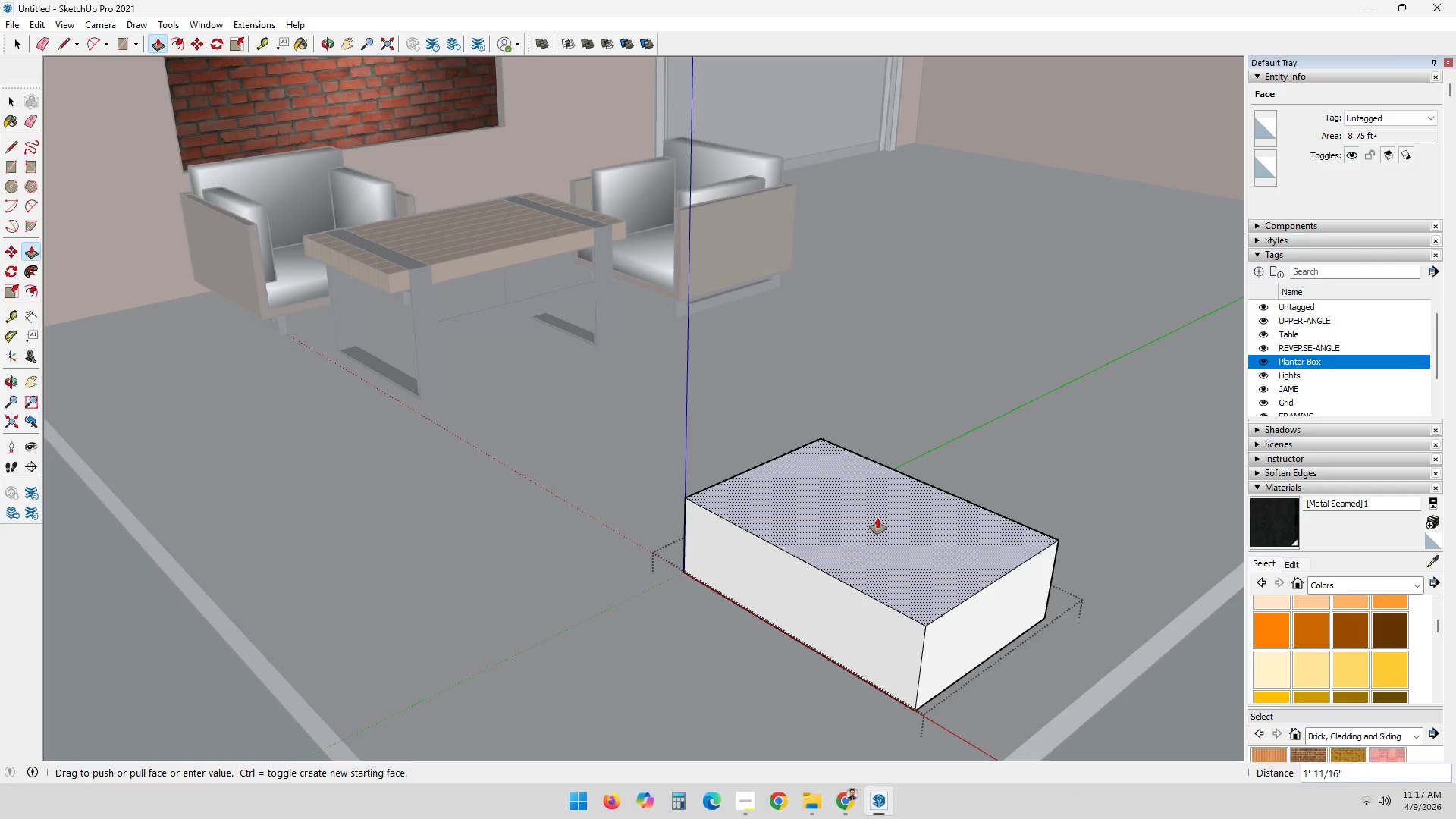 
key(Numpad2)
 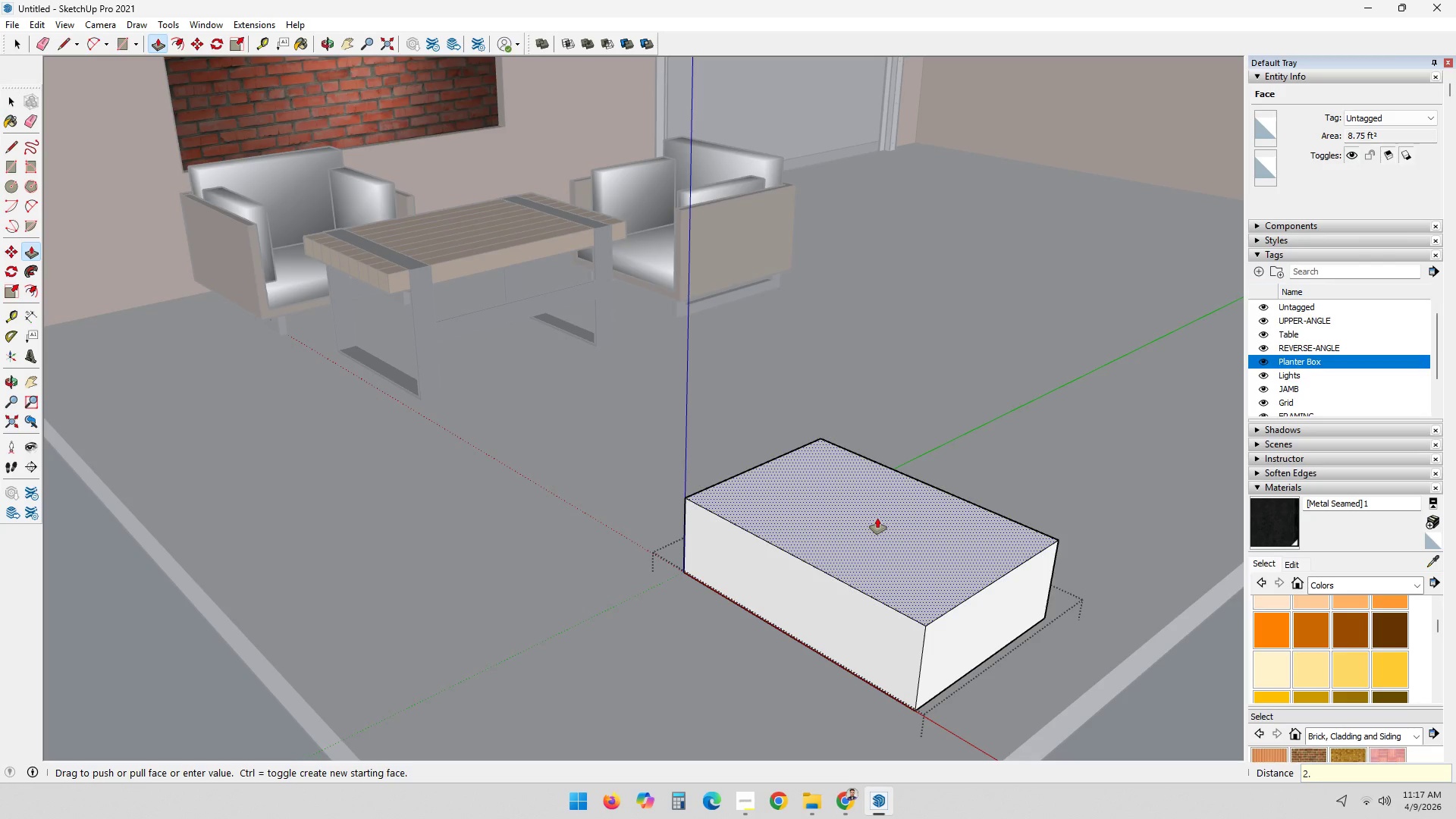 
key(NumpadDecimal)
 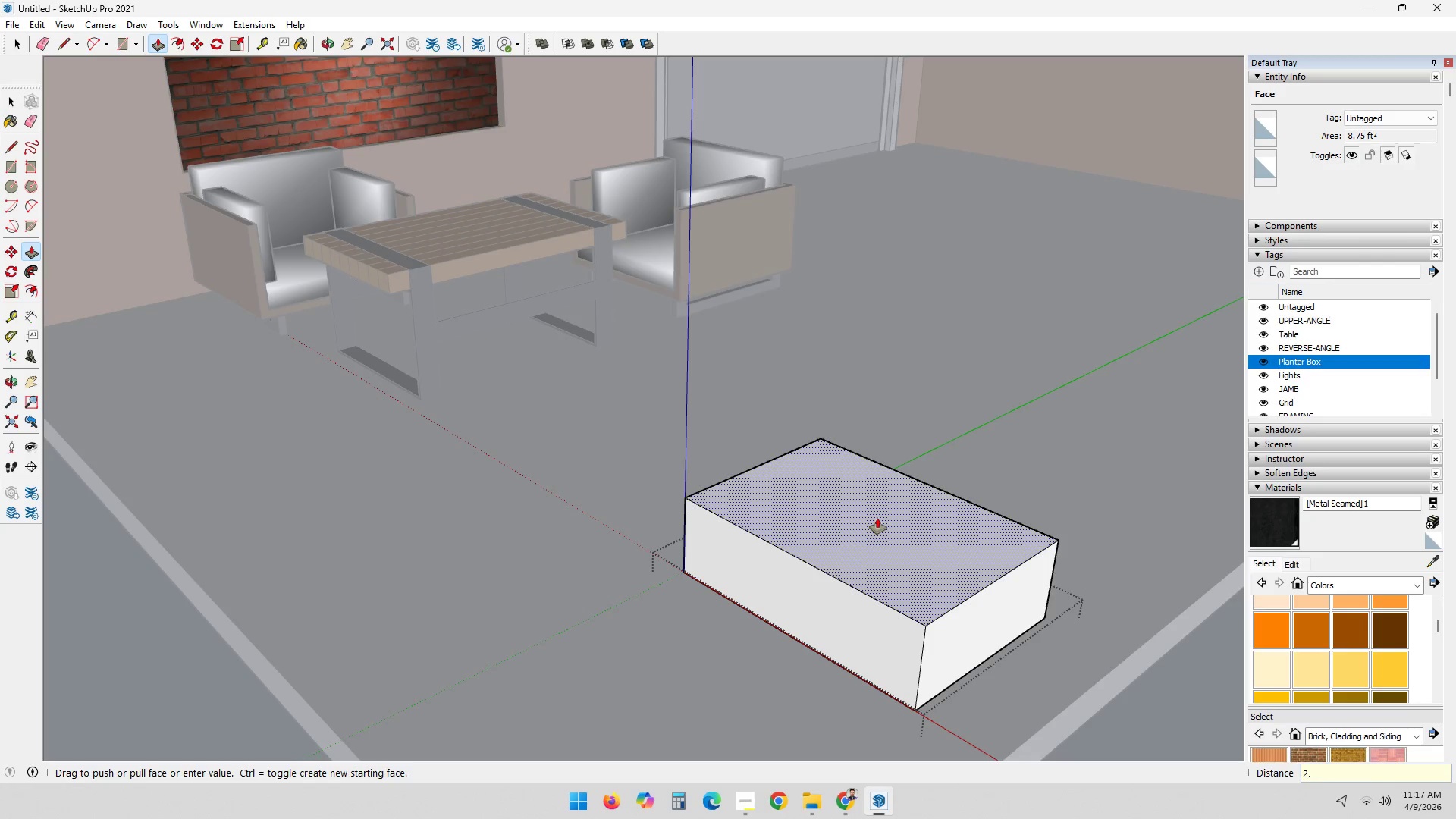 
key(Numpad5)
 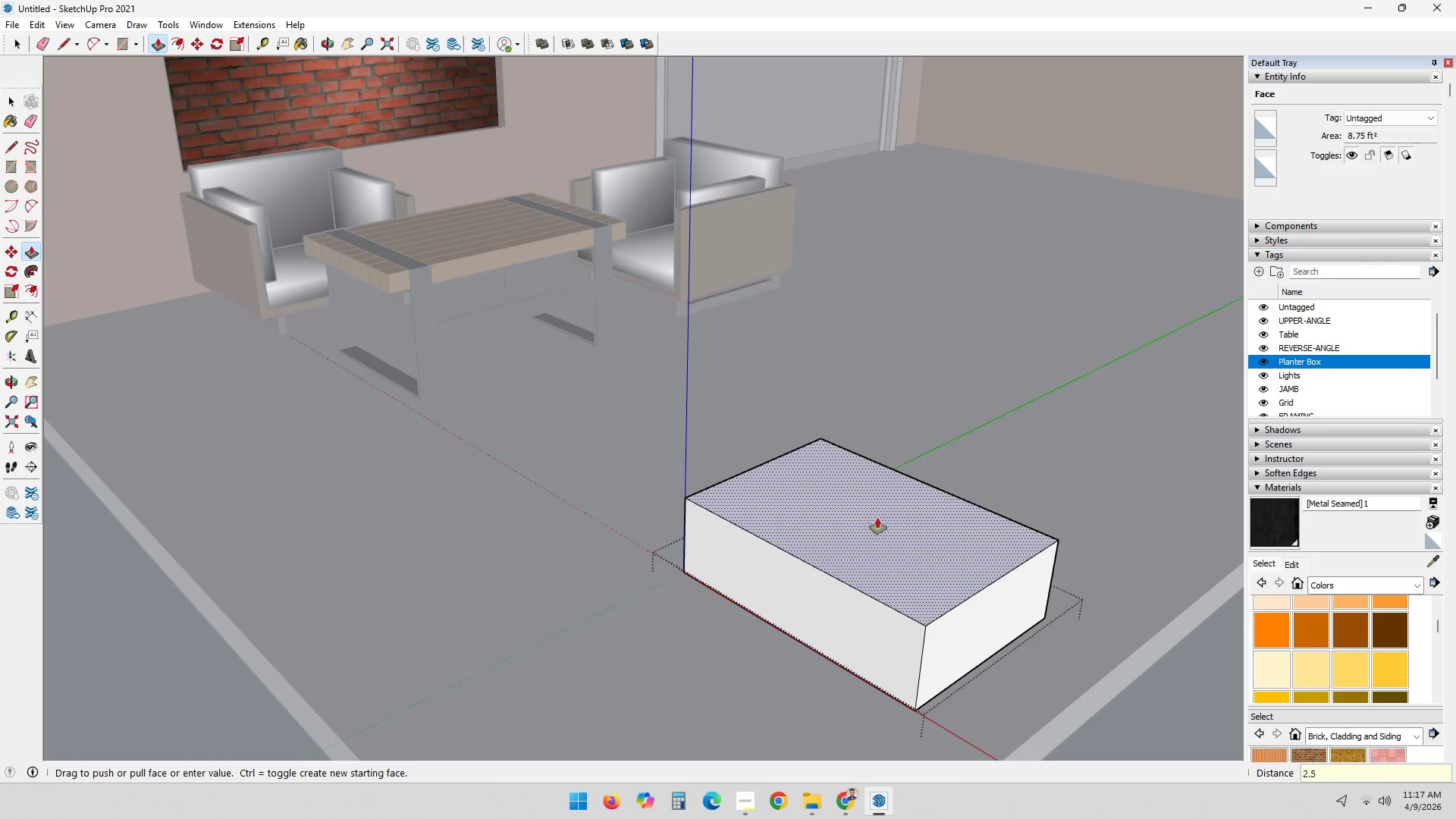 
key(Quote)
 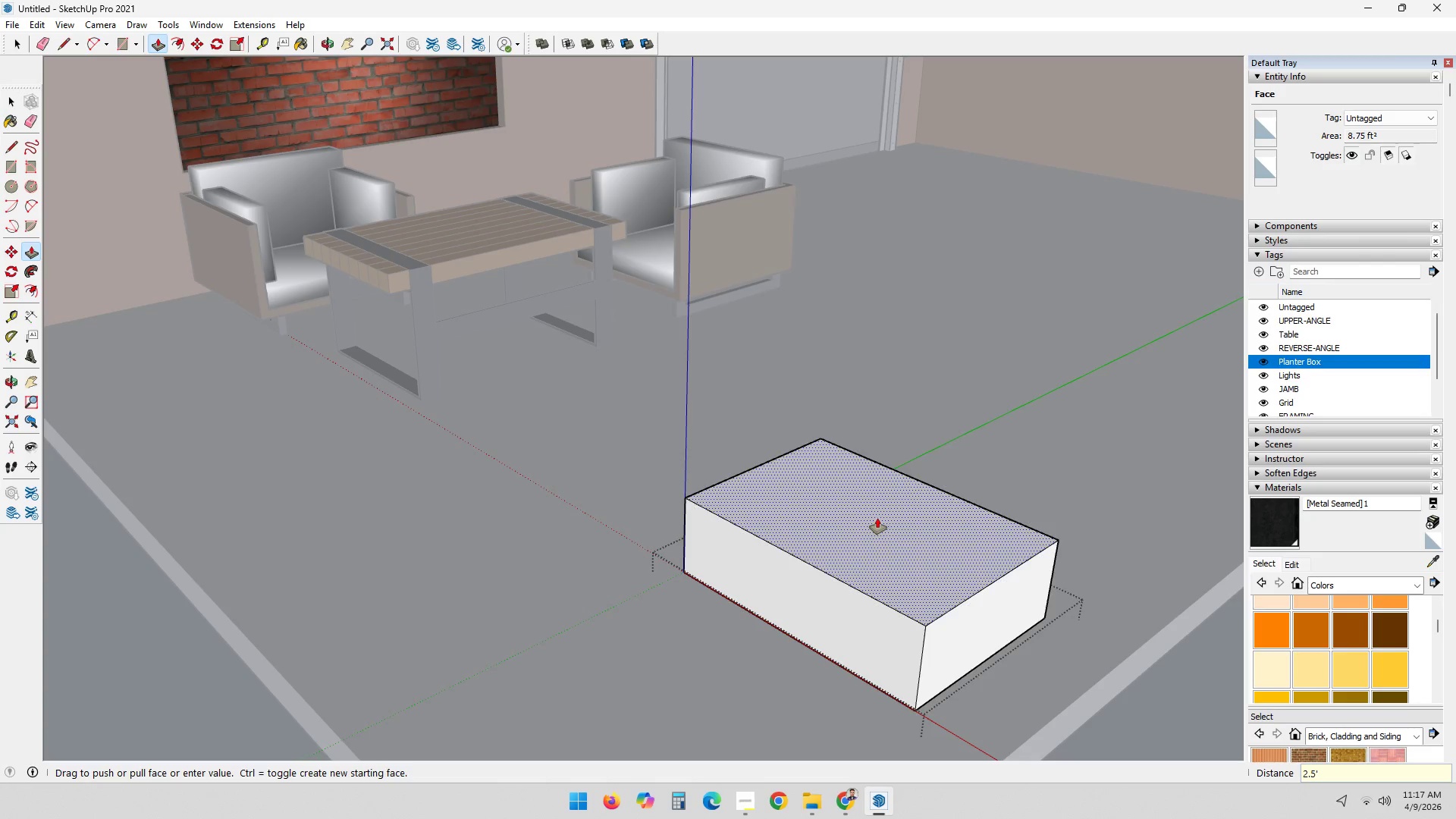 
key(Enter)
 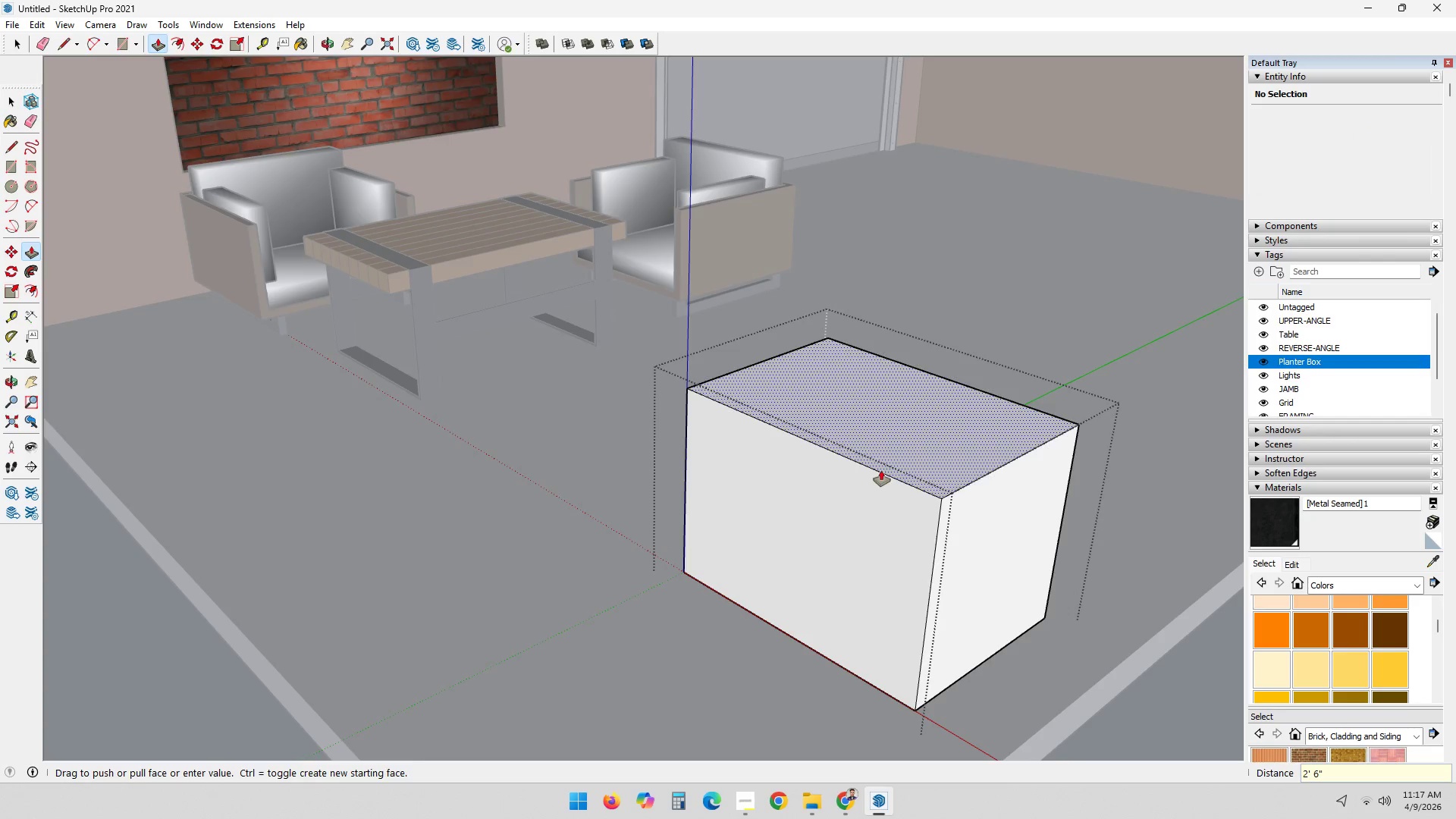 
scroll: coordinate [837, 498], scroll_direction: down, amount: 3.0
 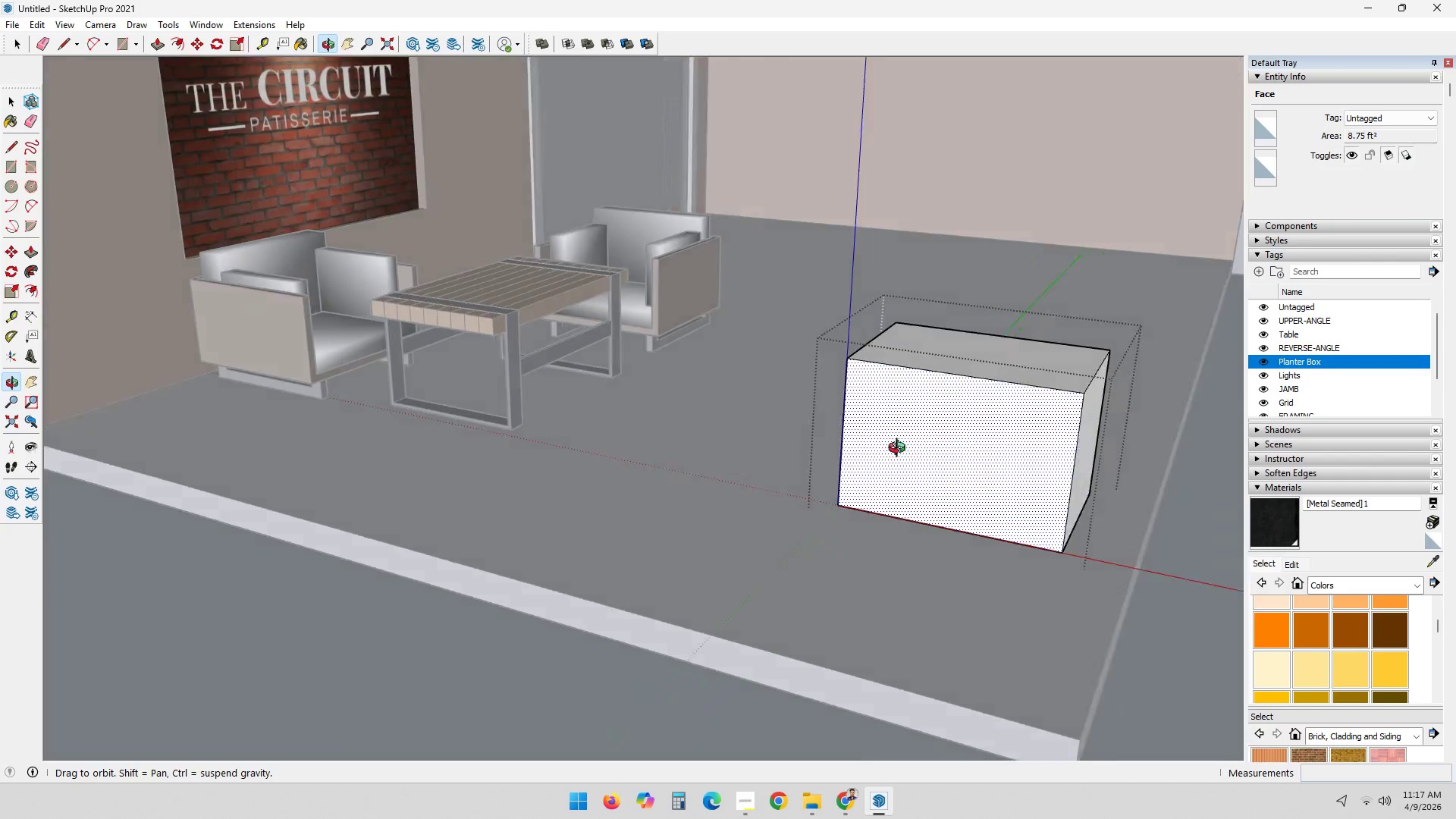 
key(Control+ControlLeft)
 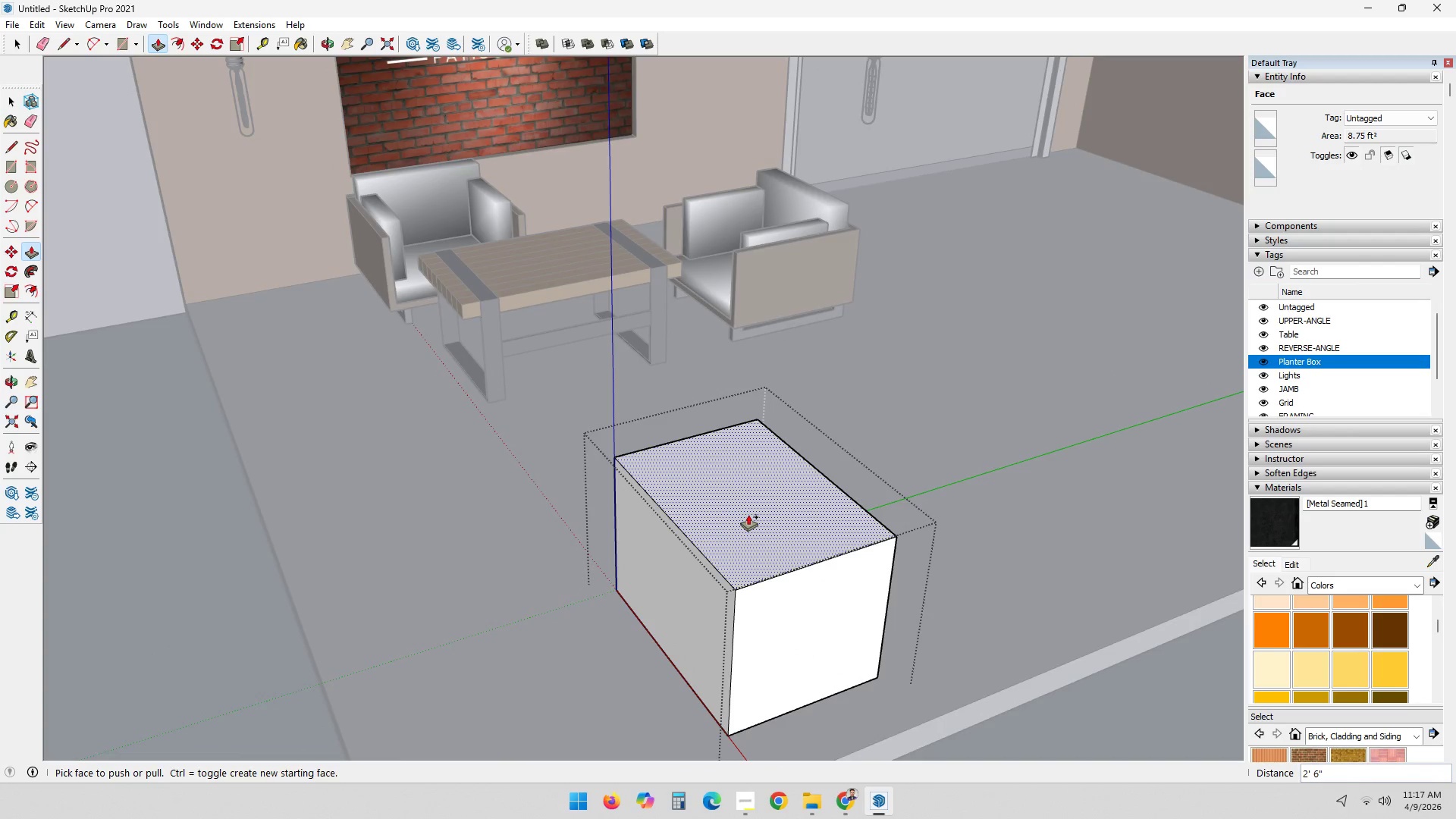 
left_click([752, 506])
 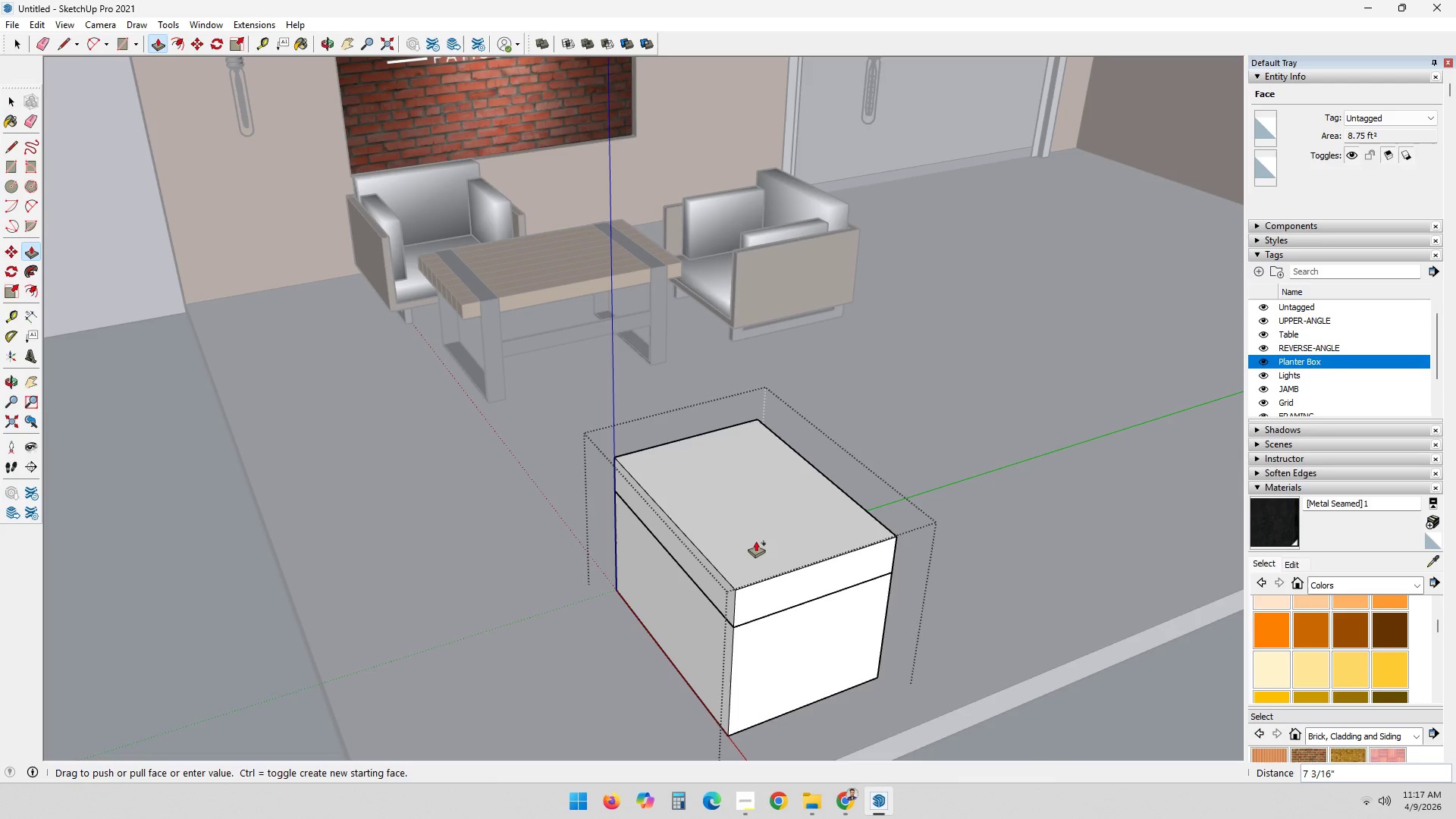 
key(Escape)
 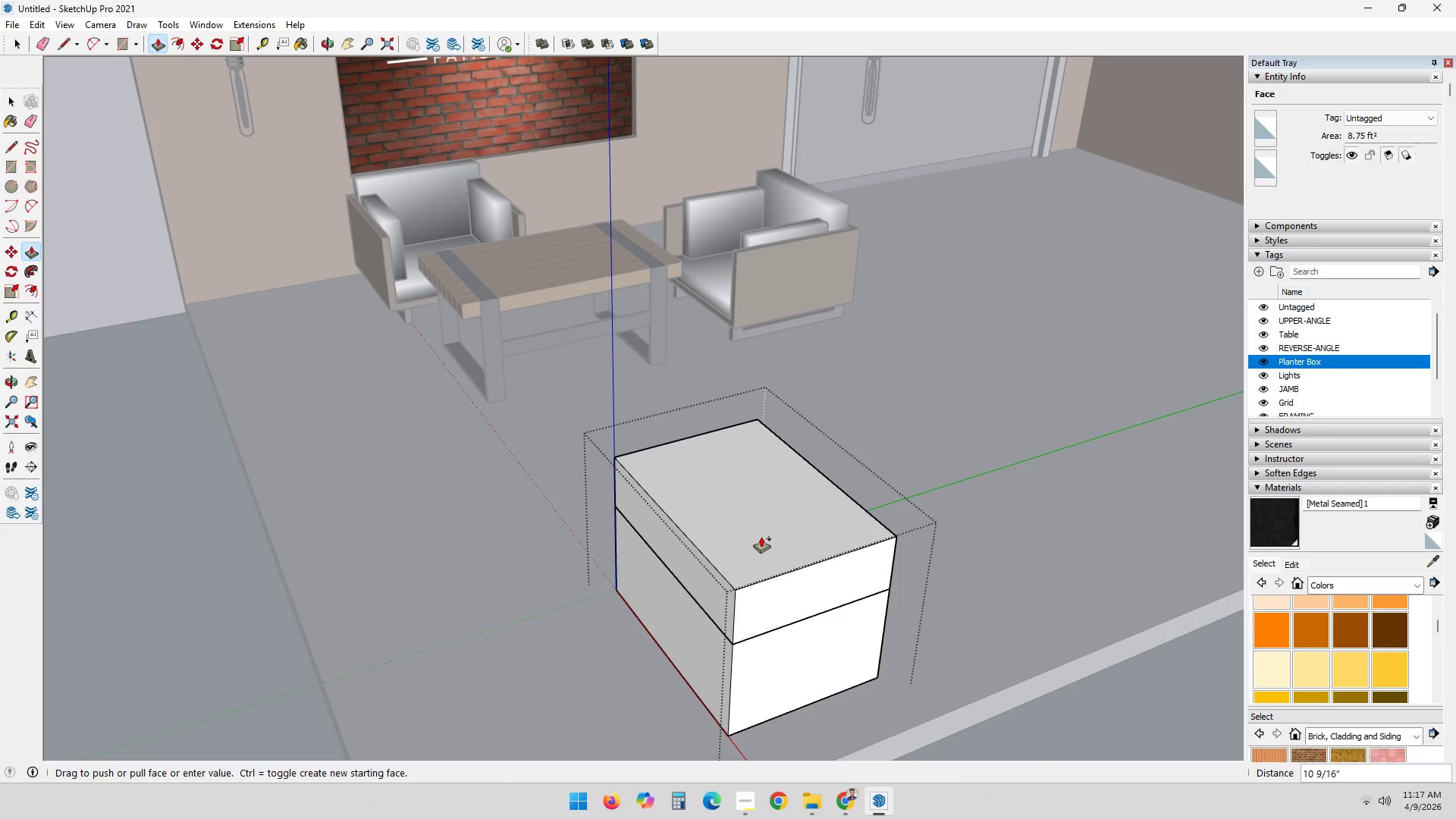 
key(Escape)
 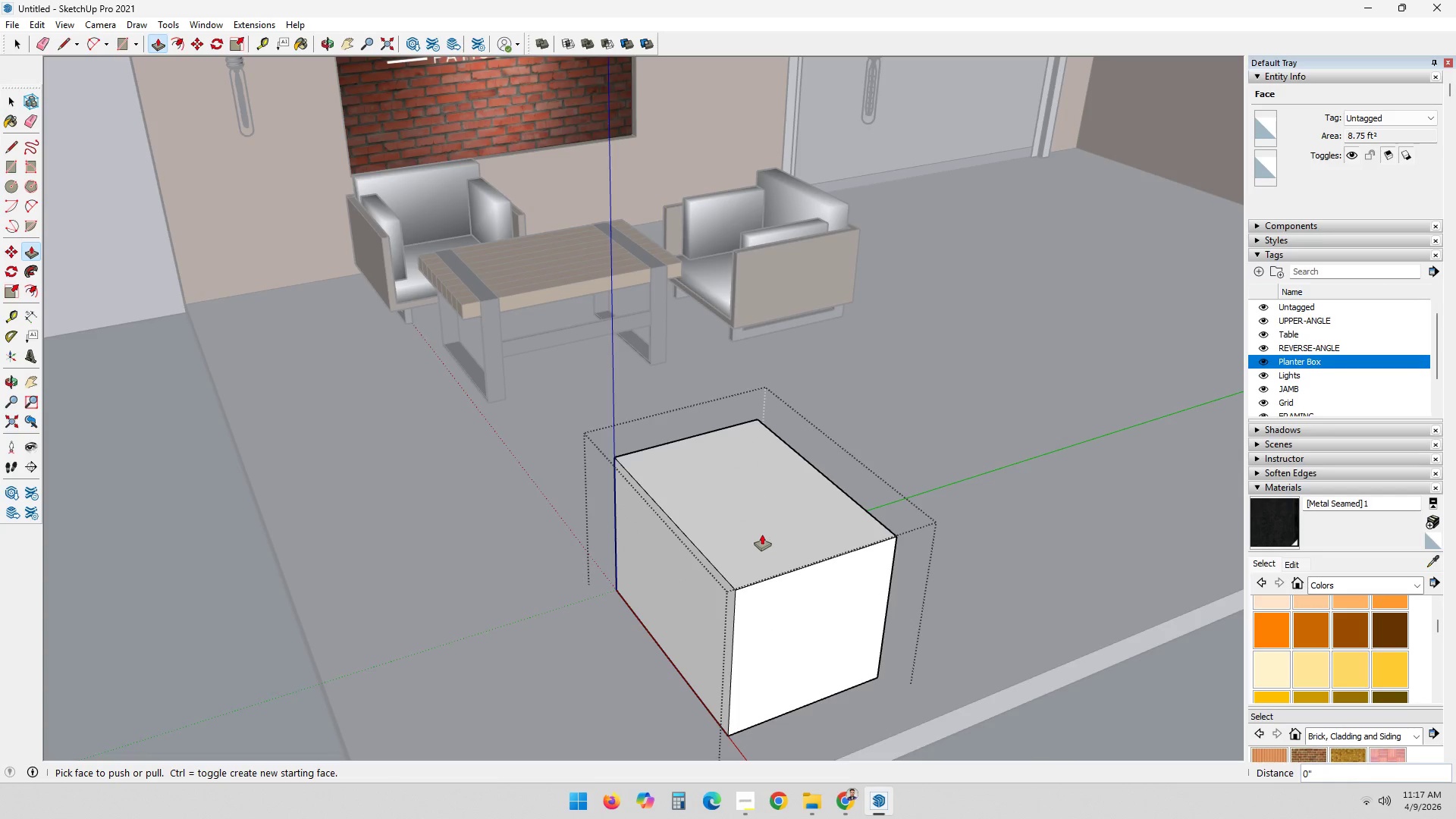 
key(Control+ControlLeft)
 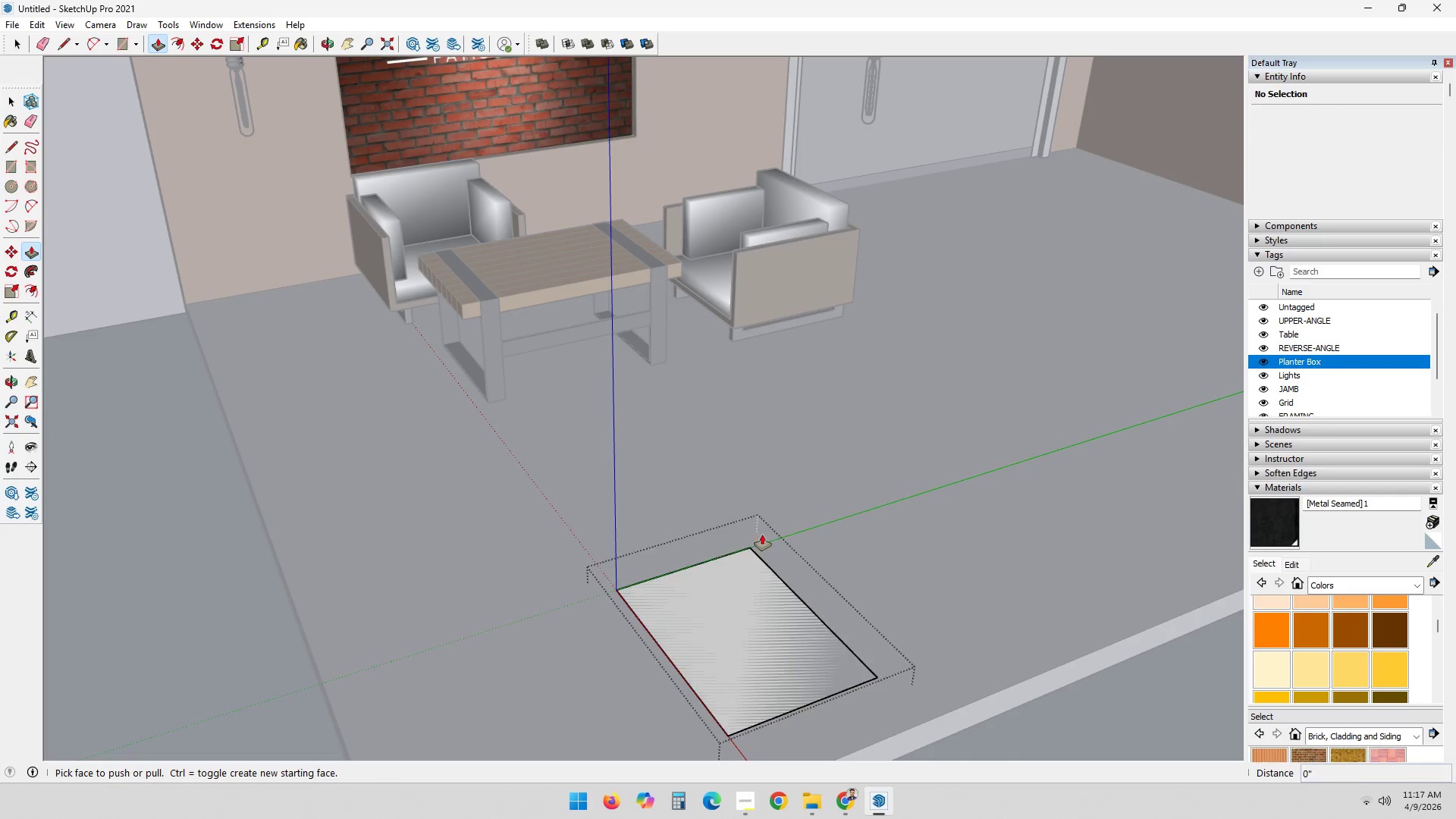 
key(Control+Z)
 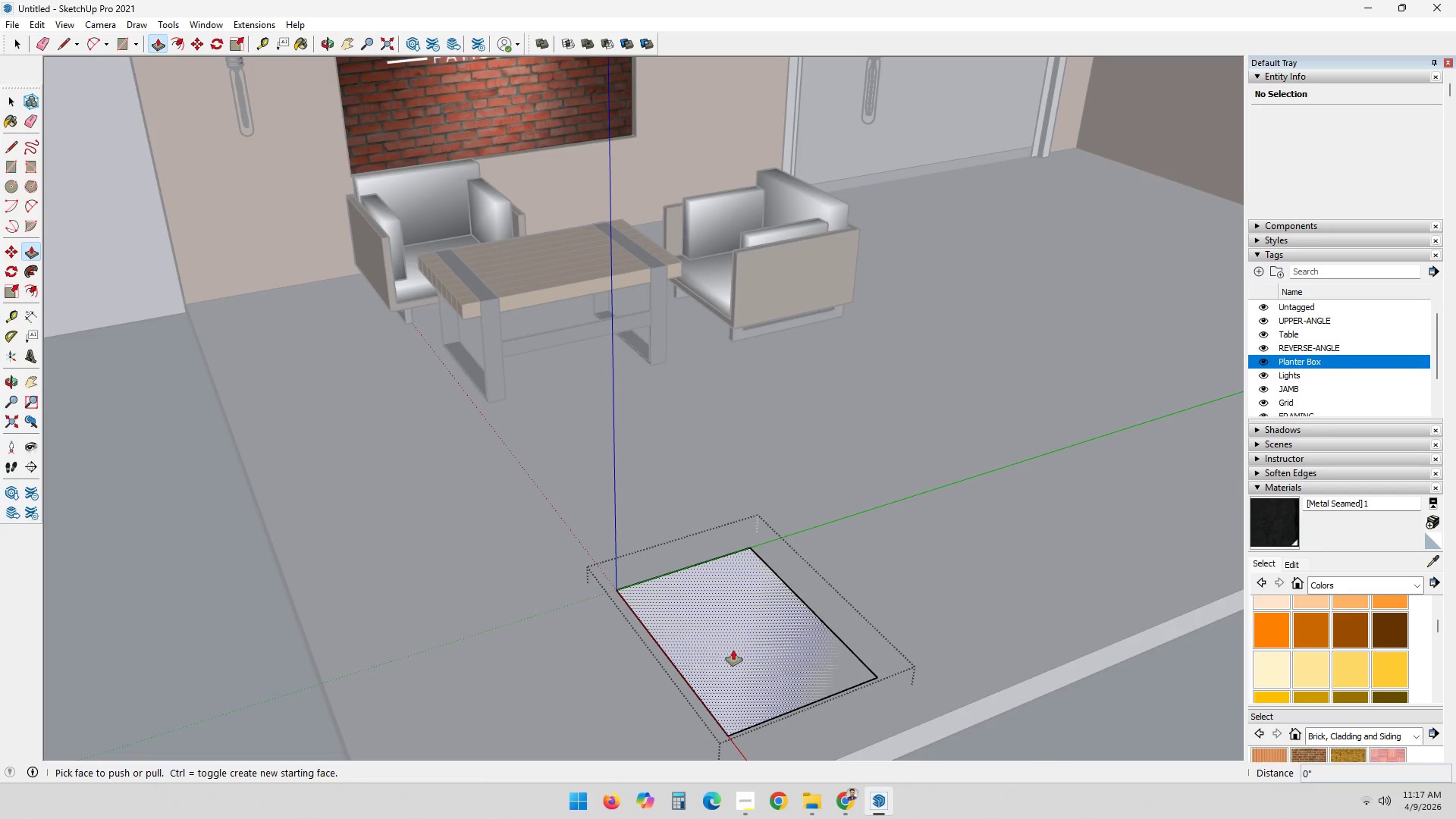 
left_click([733, 650])
 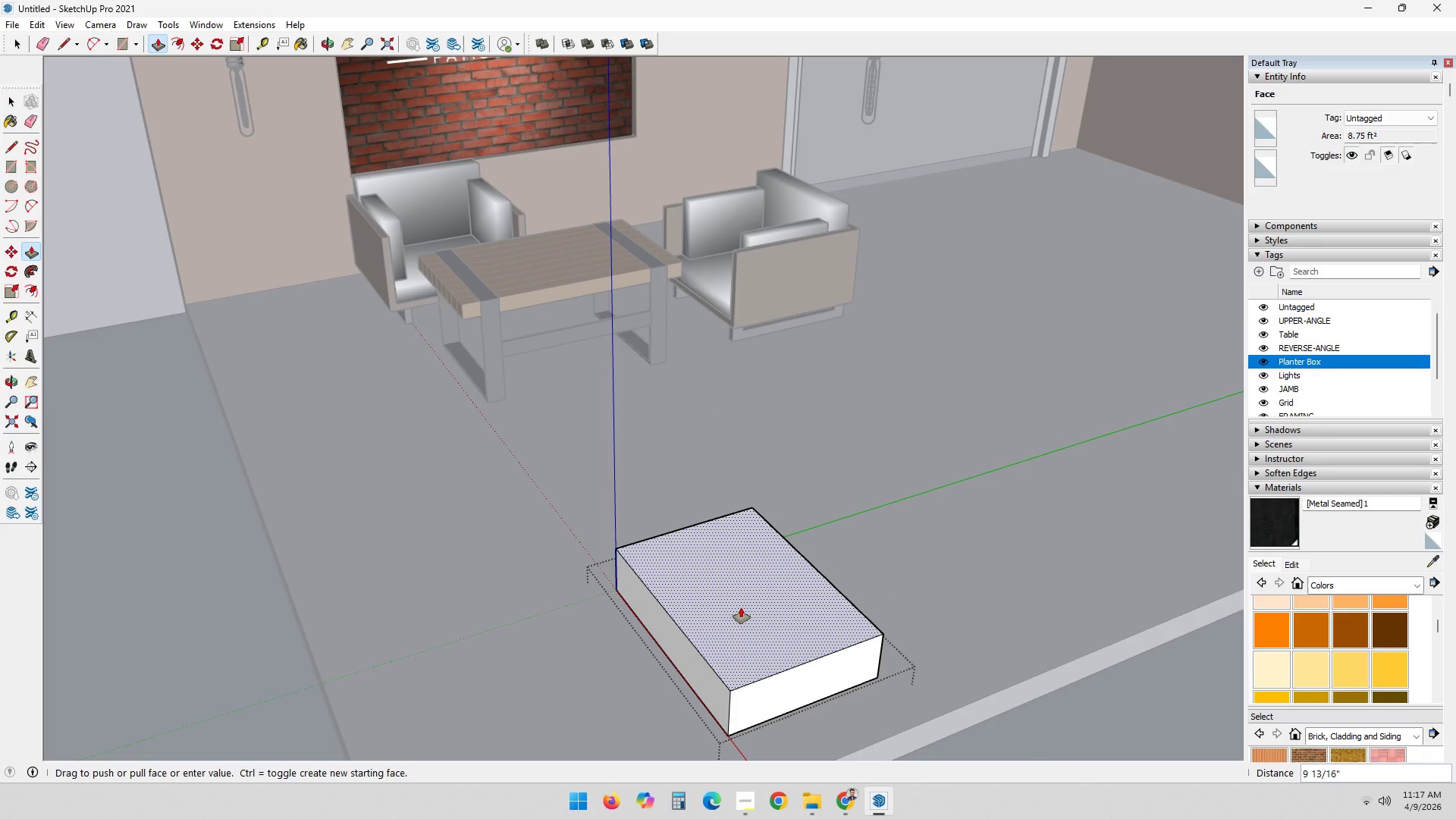 
key(Numpad2)
 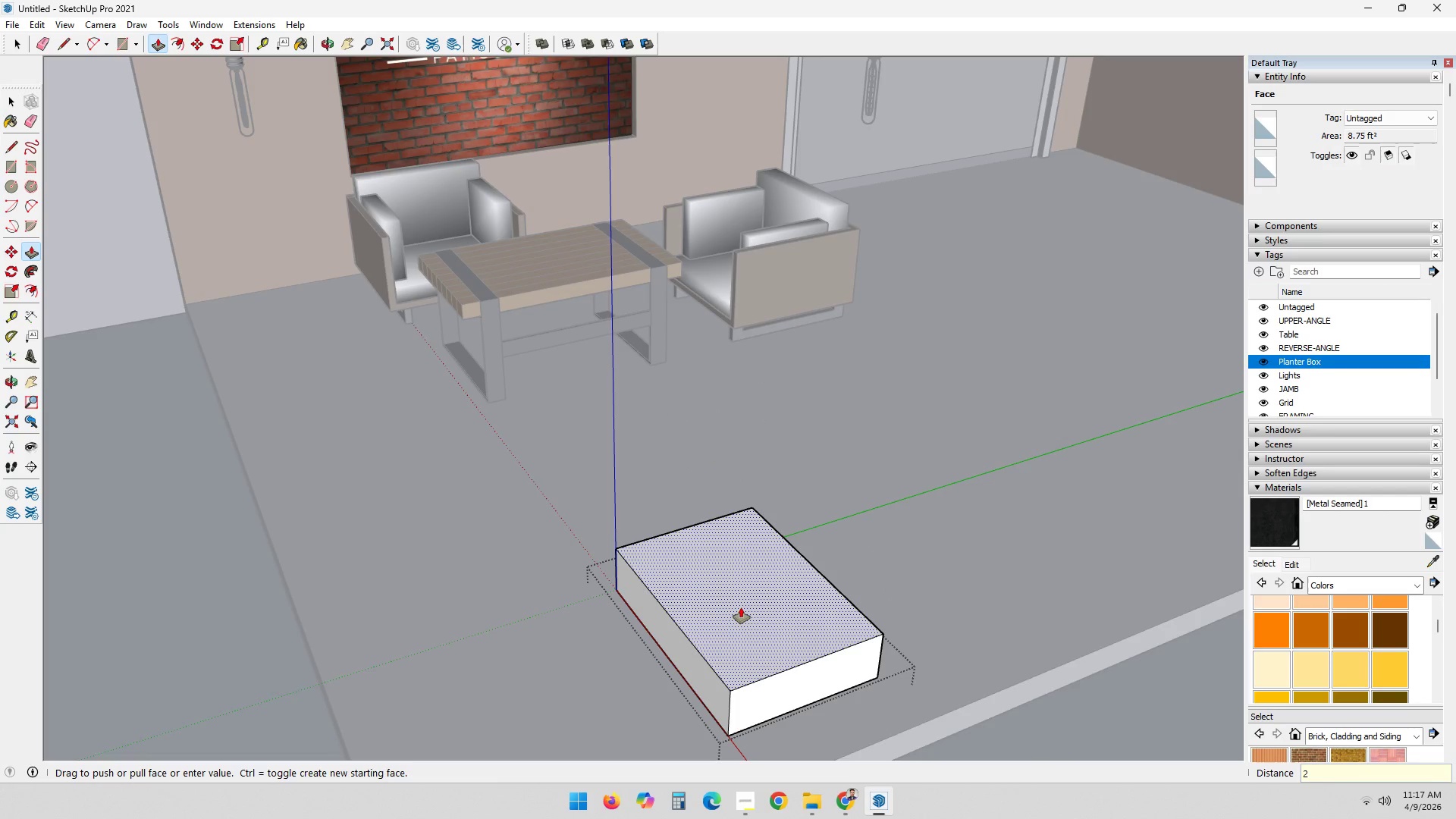 
key(Quote)
 